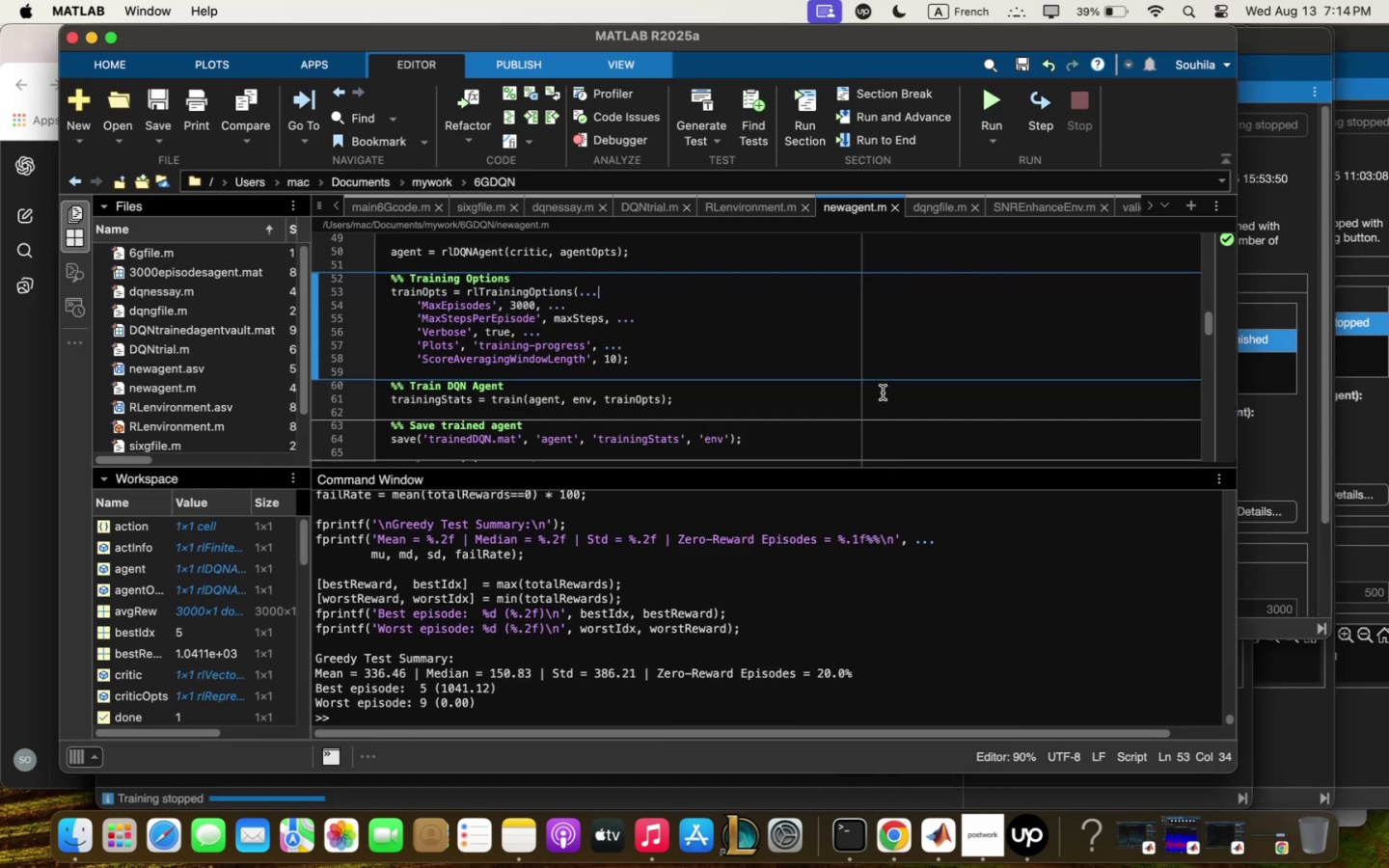 
scroll: coordinate [886, 393], scroll_direction: down, amount: 23.0
 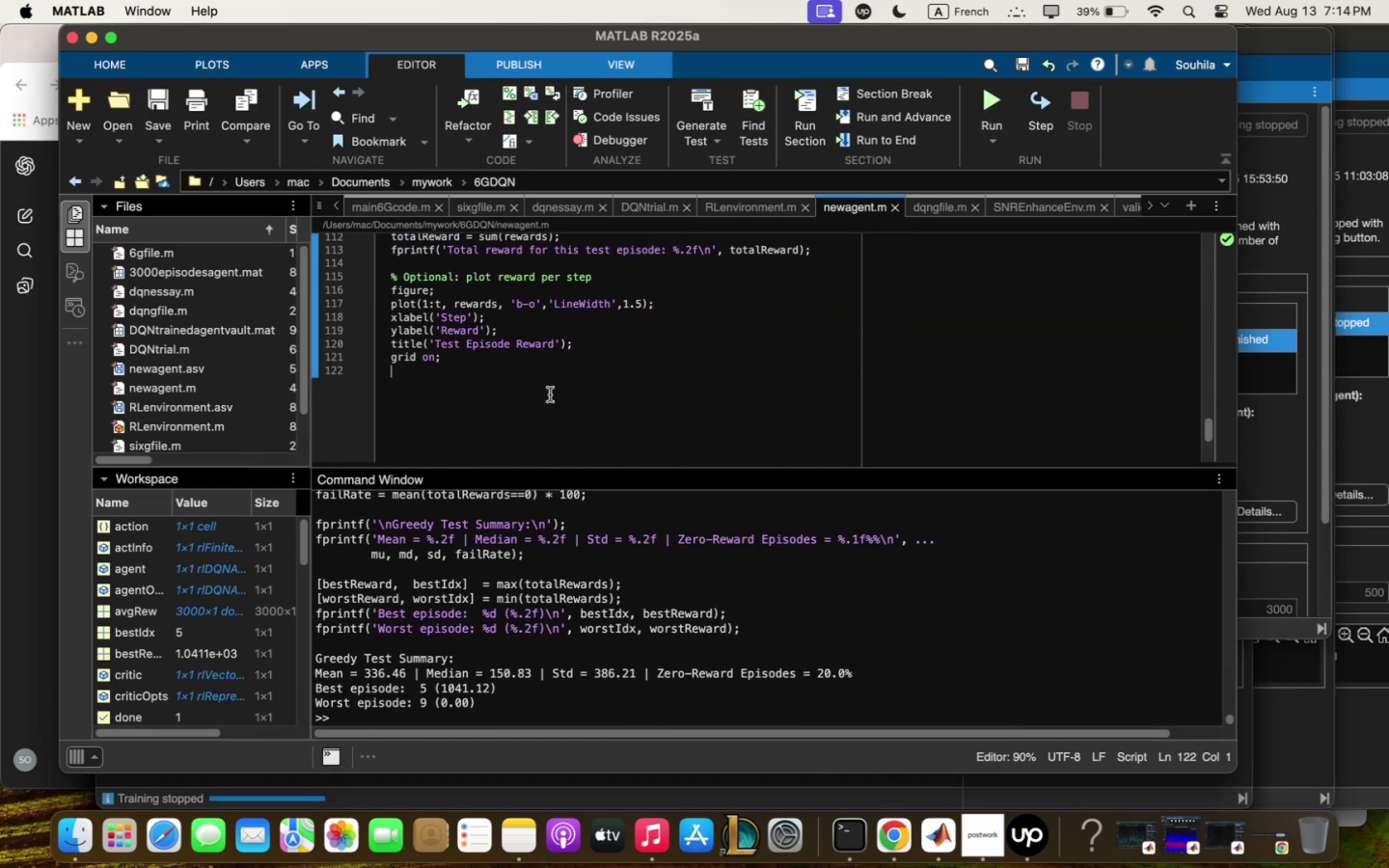 
key(Enter)
 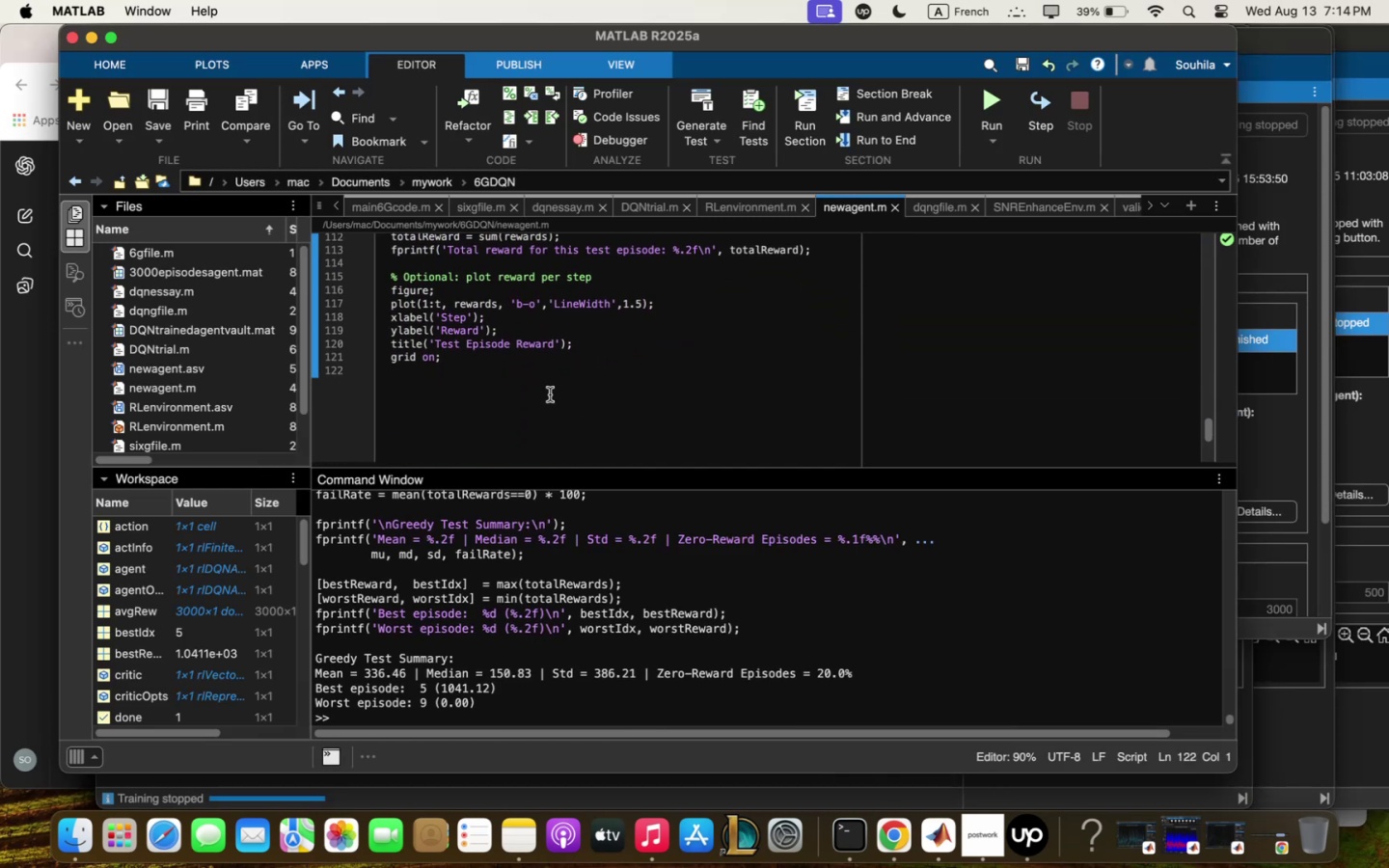 
key(Enter)
 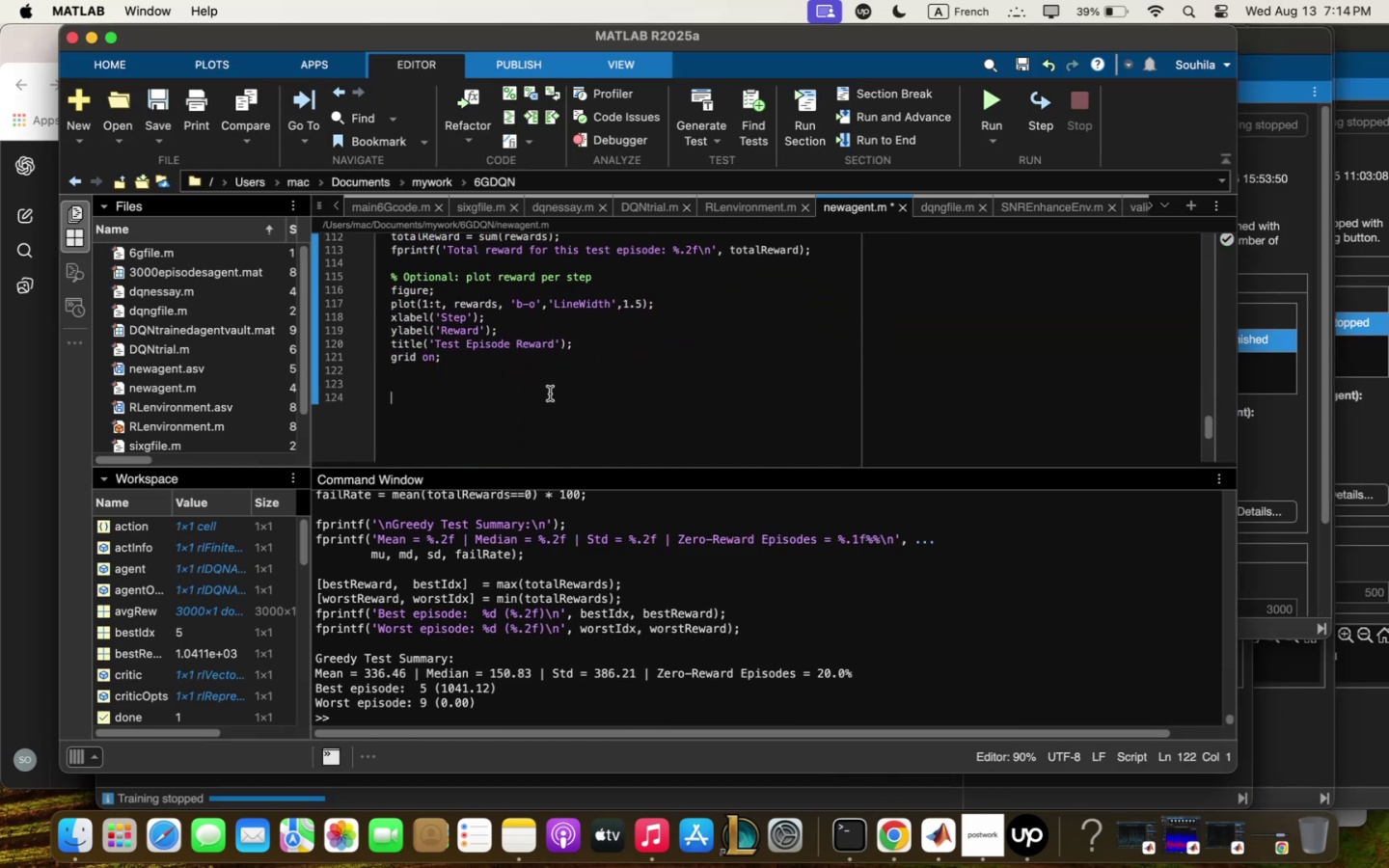 
key(Shift+Quote)
 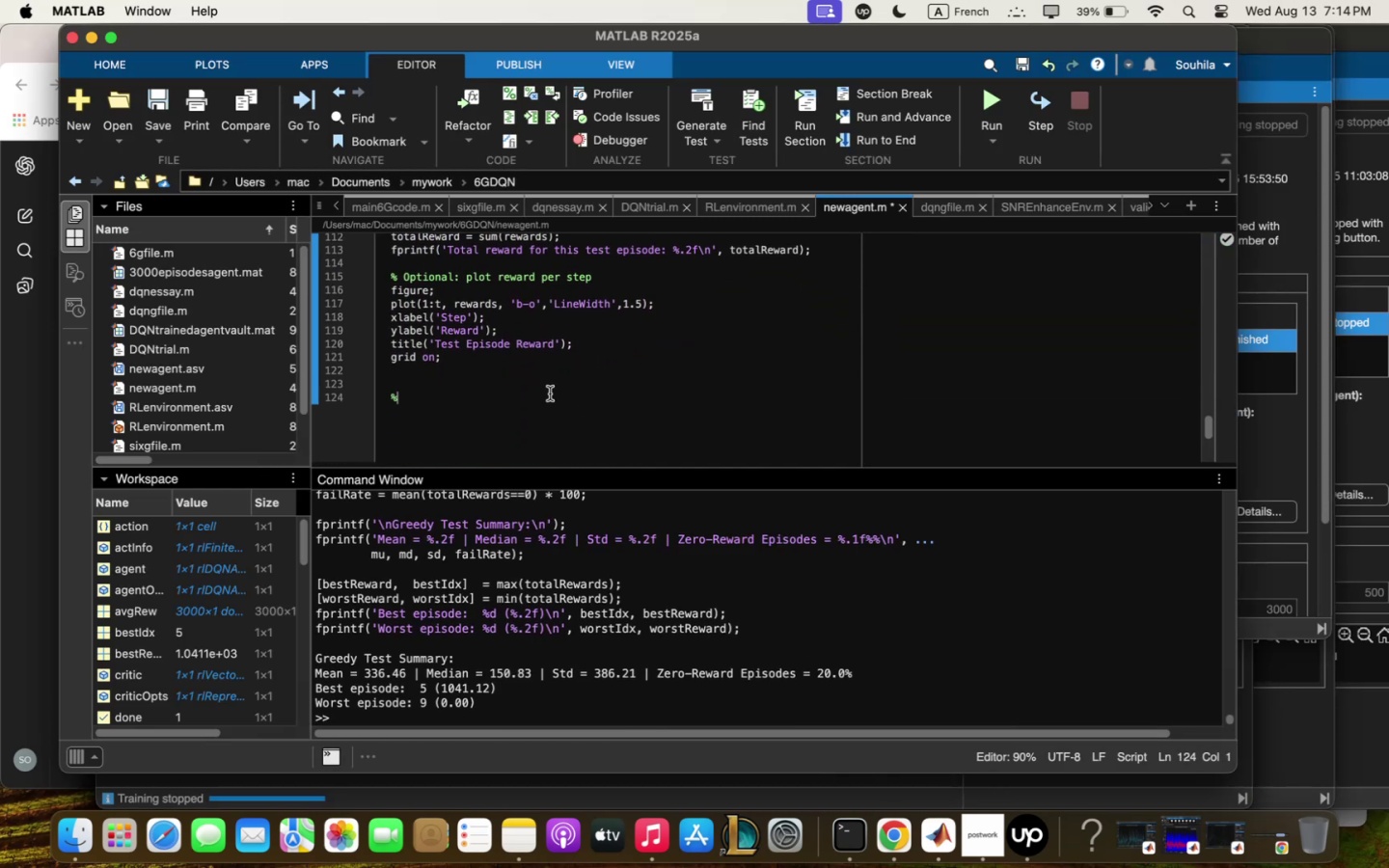 
key(Shift+Quote)
 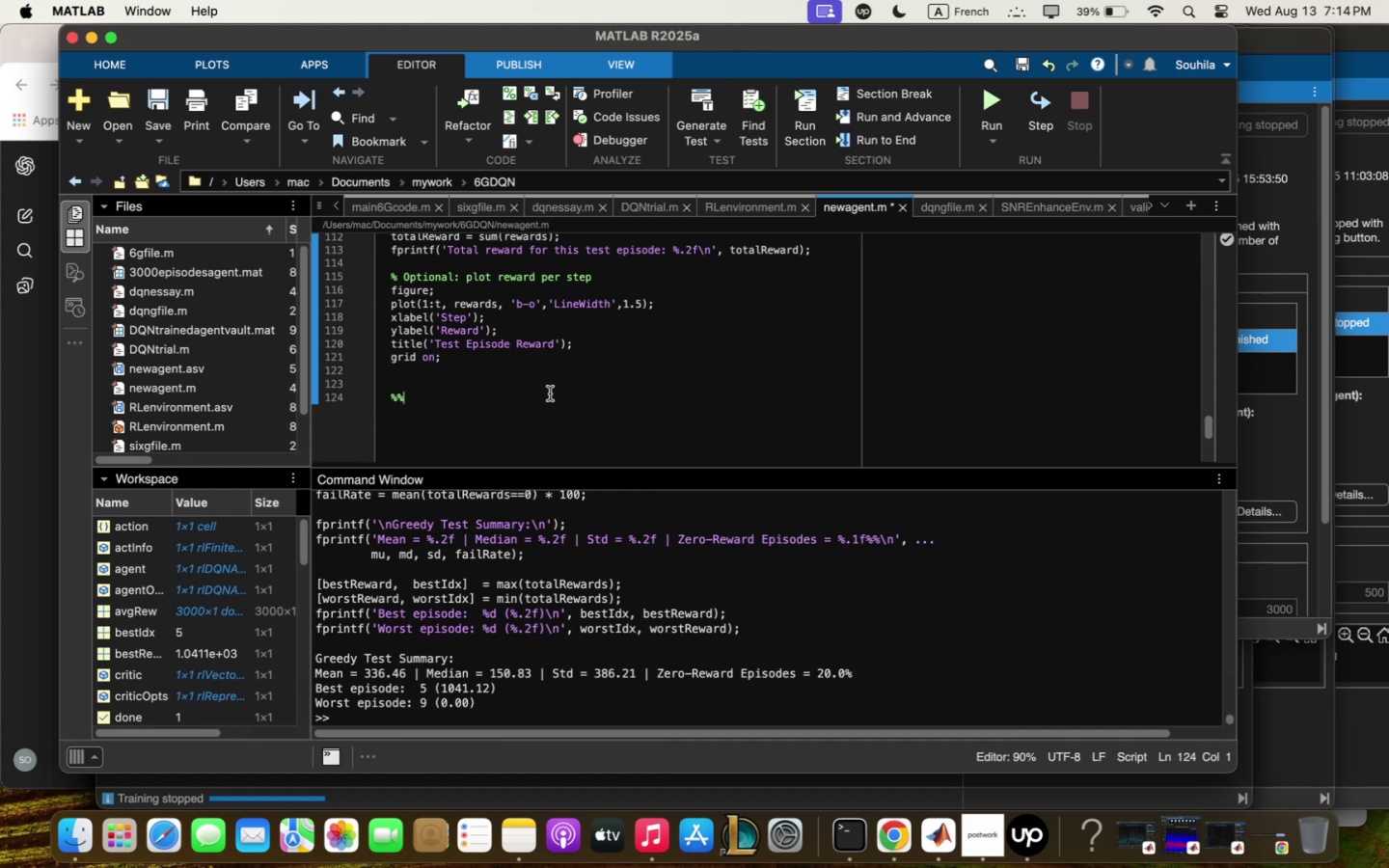 
key(Shift+Quote)
 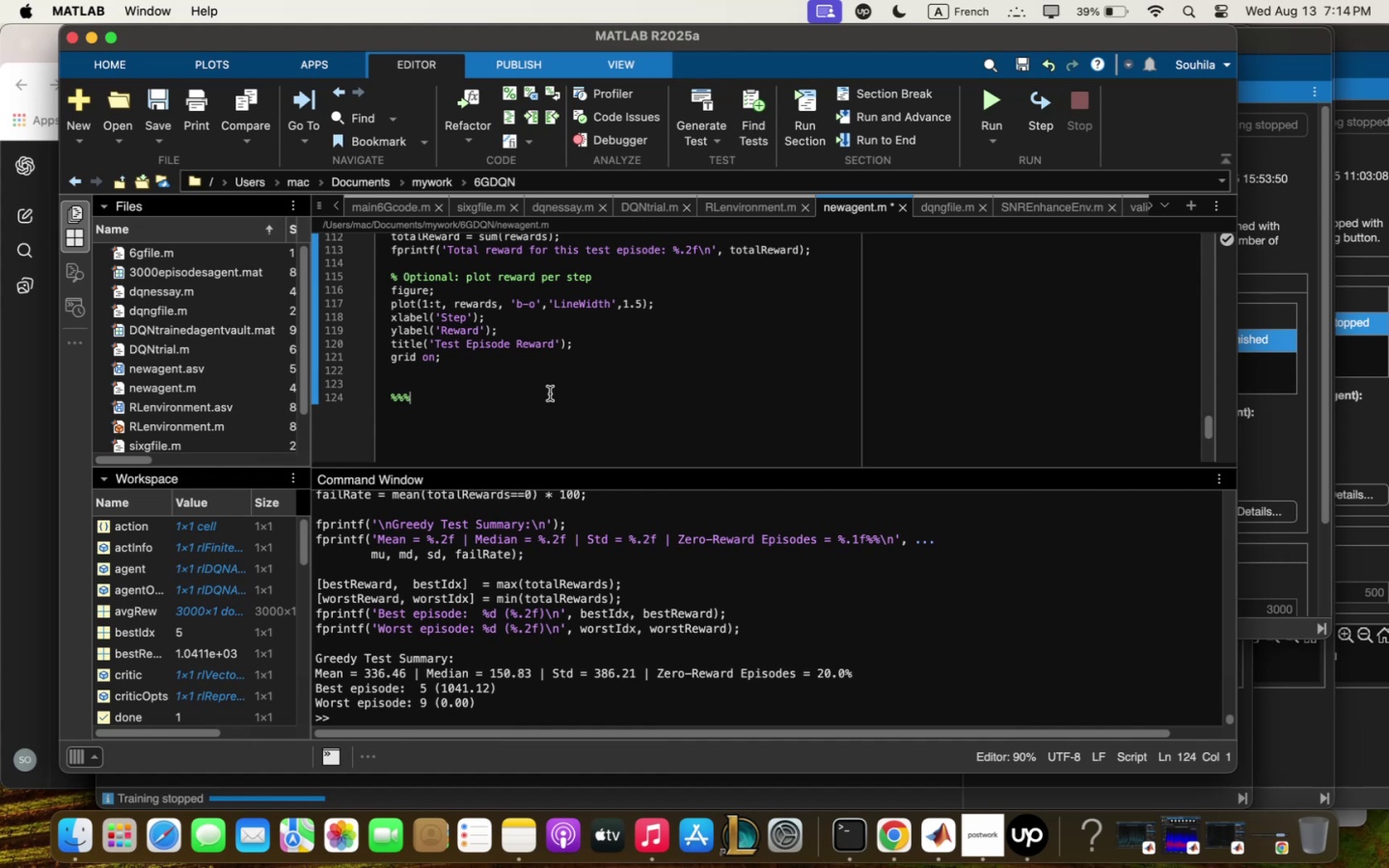 
key(Shift+Quote)
 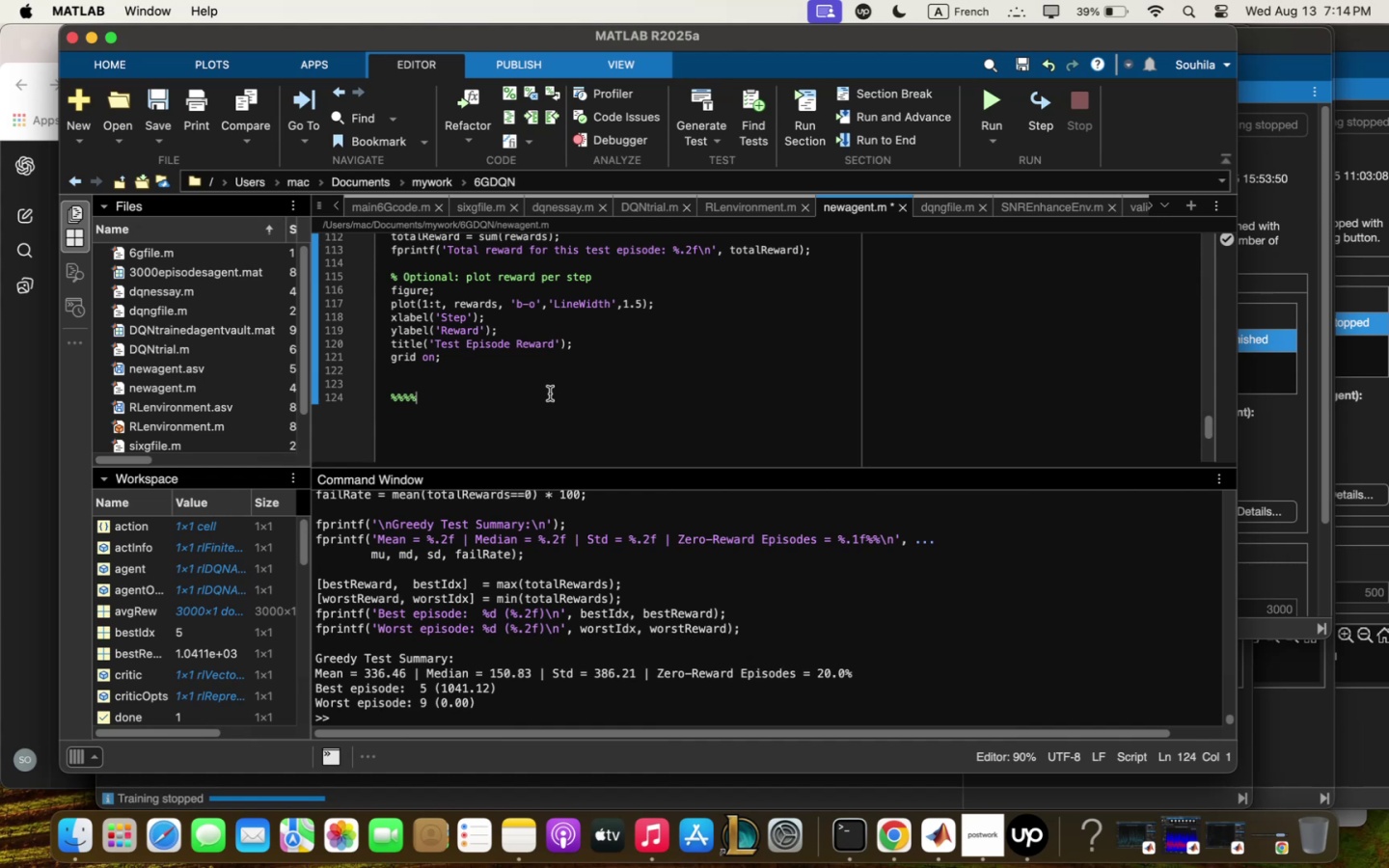 
key(Shift+Quote)
 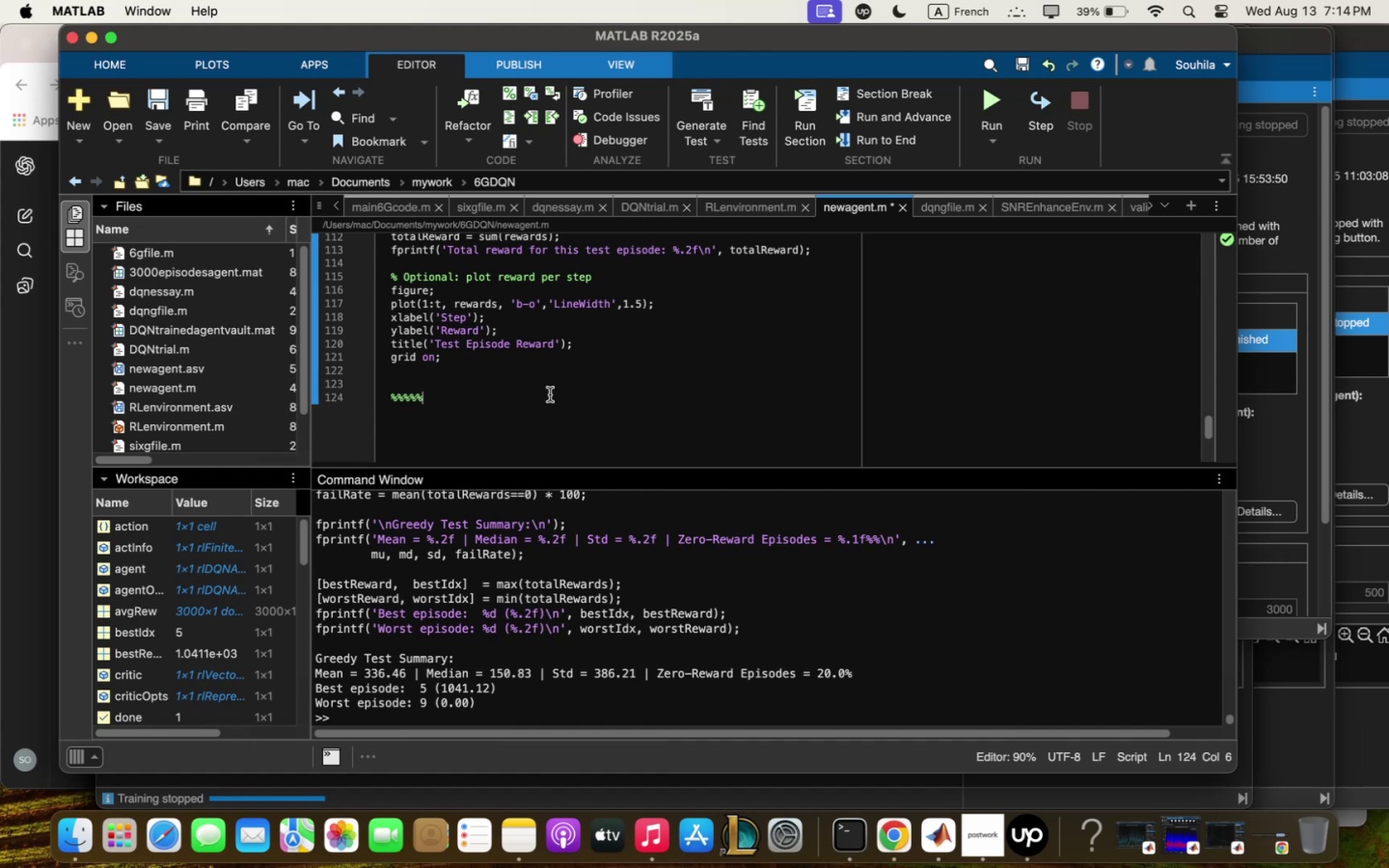 
key(Space)
 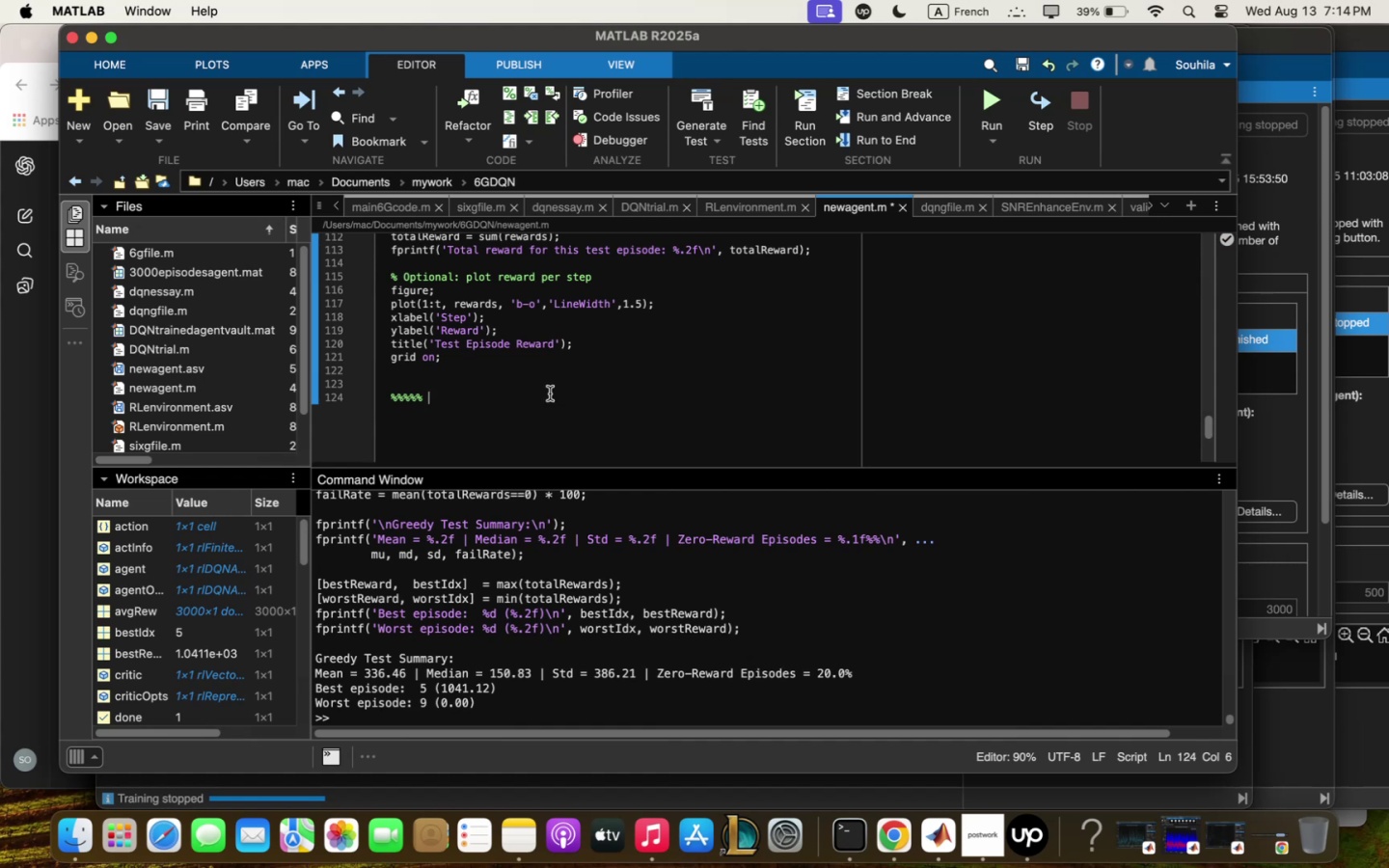 
key(Meta+CommandLeft)
 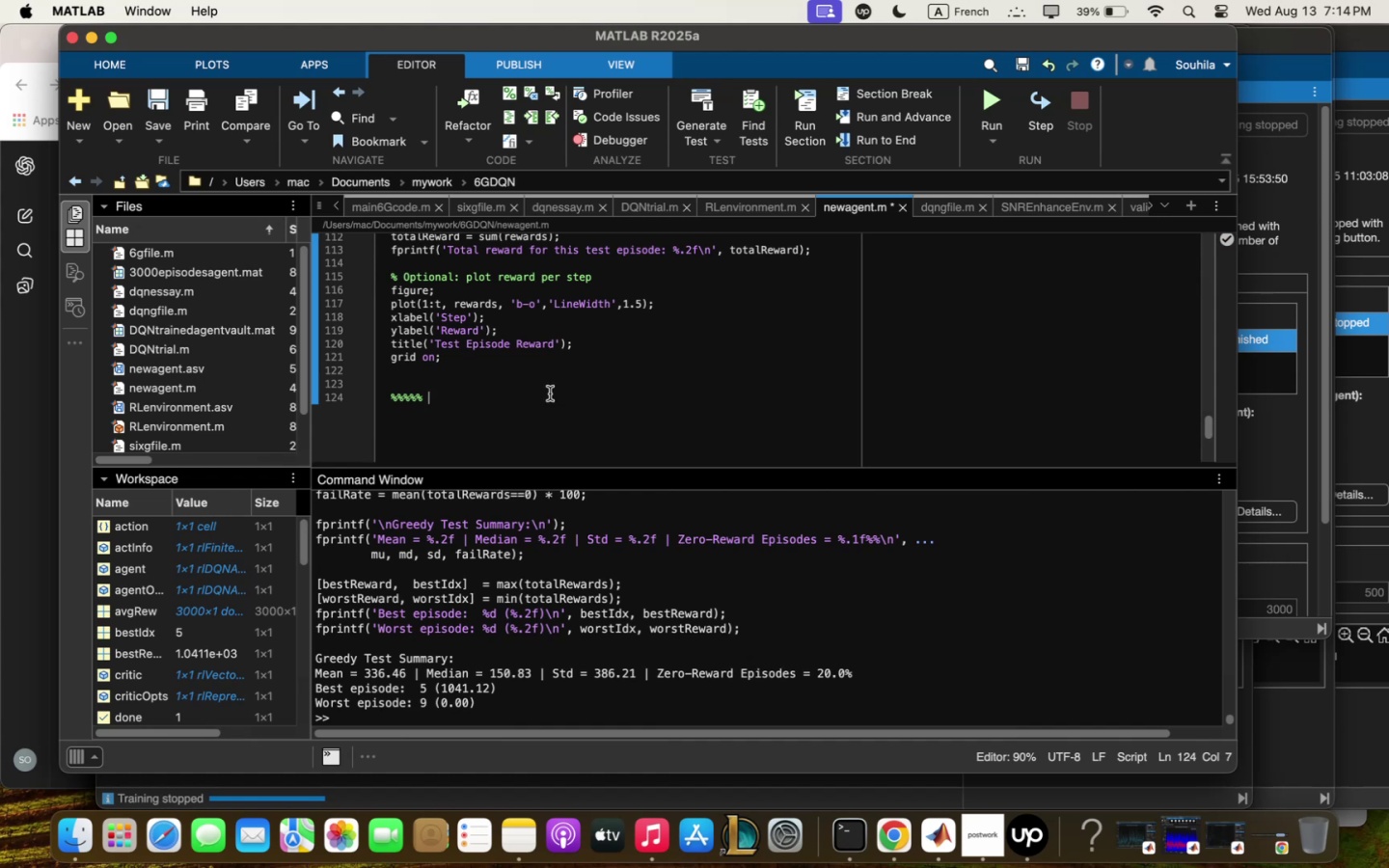 
key(Meta+V)
 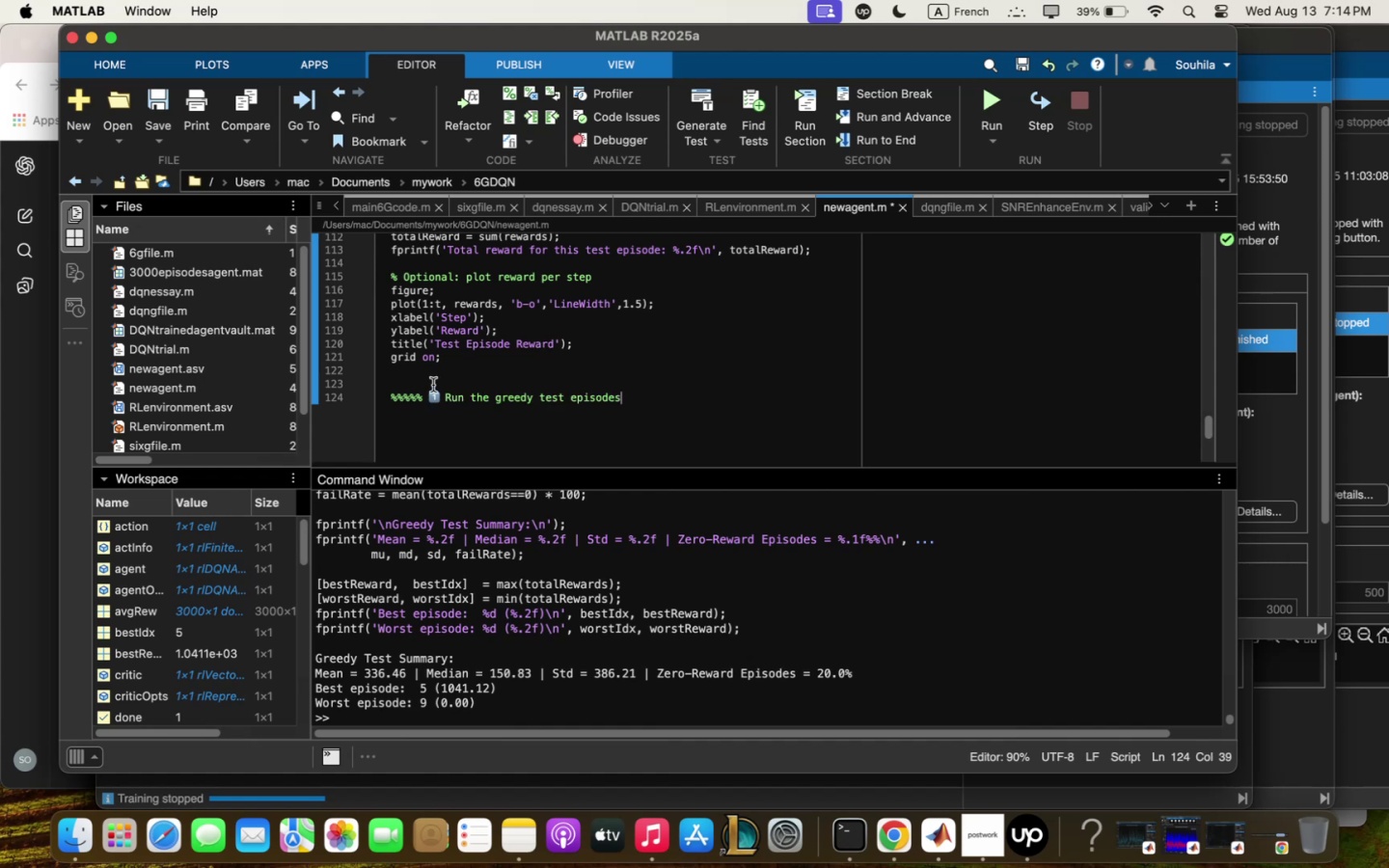 
left_click([443, 389])
 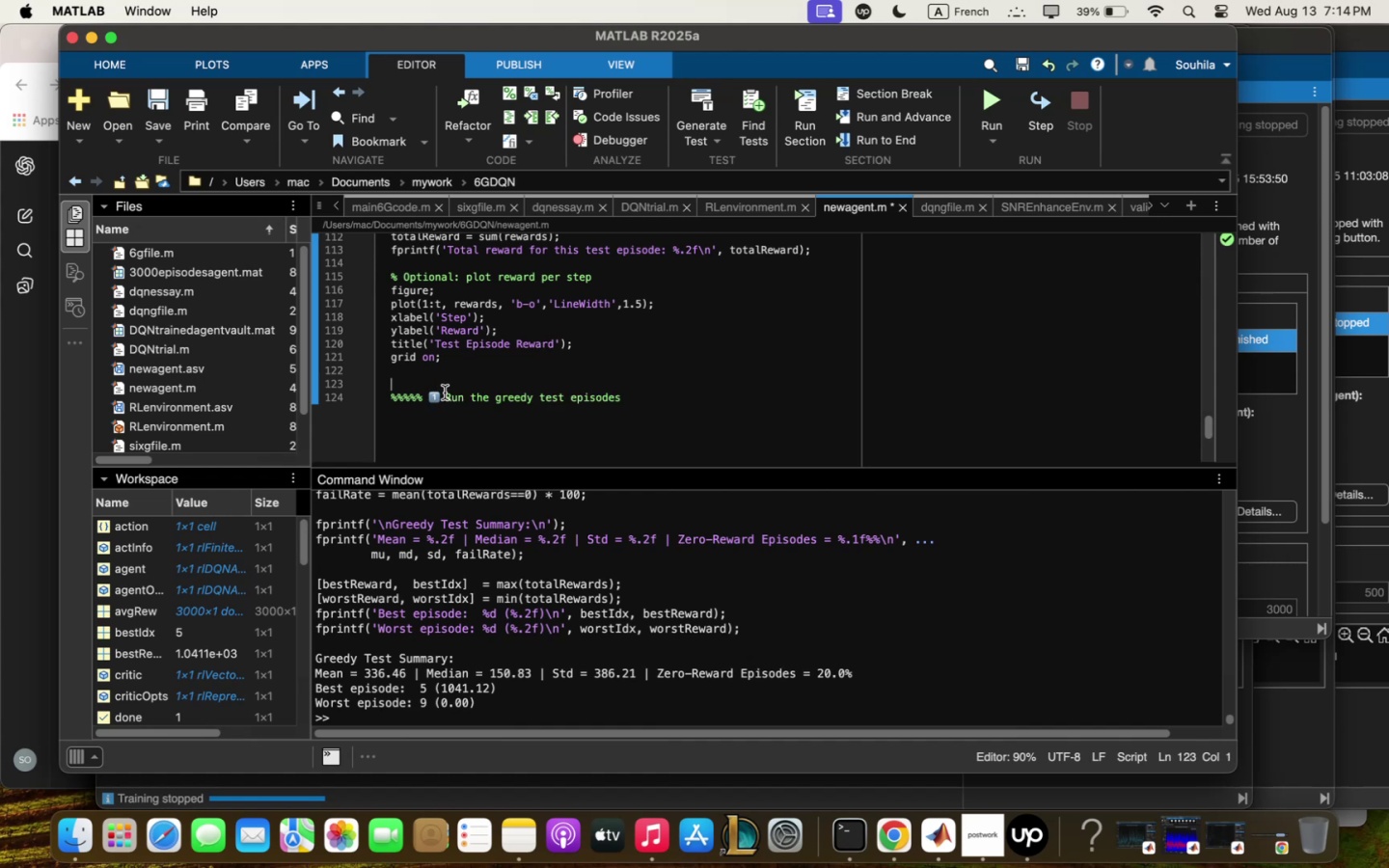 
left_click([446, 393])
 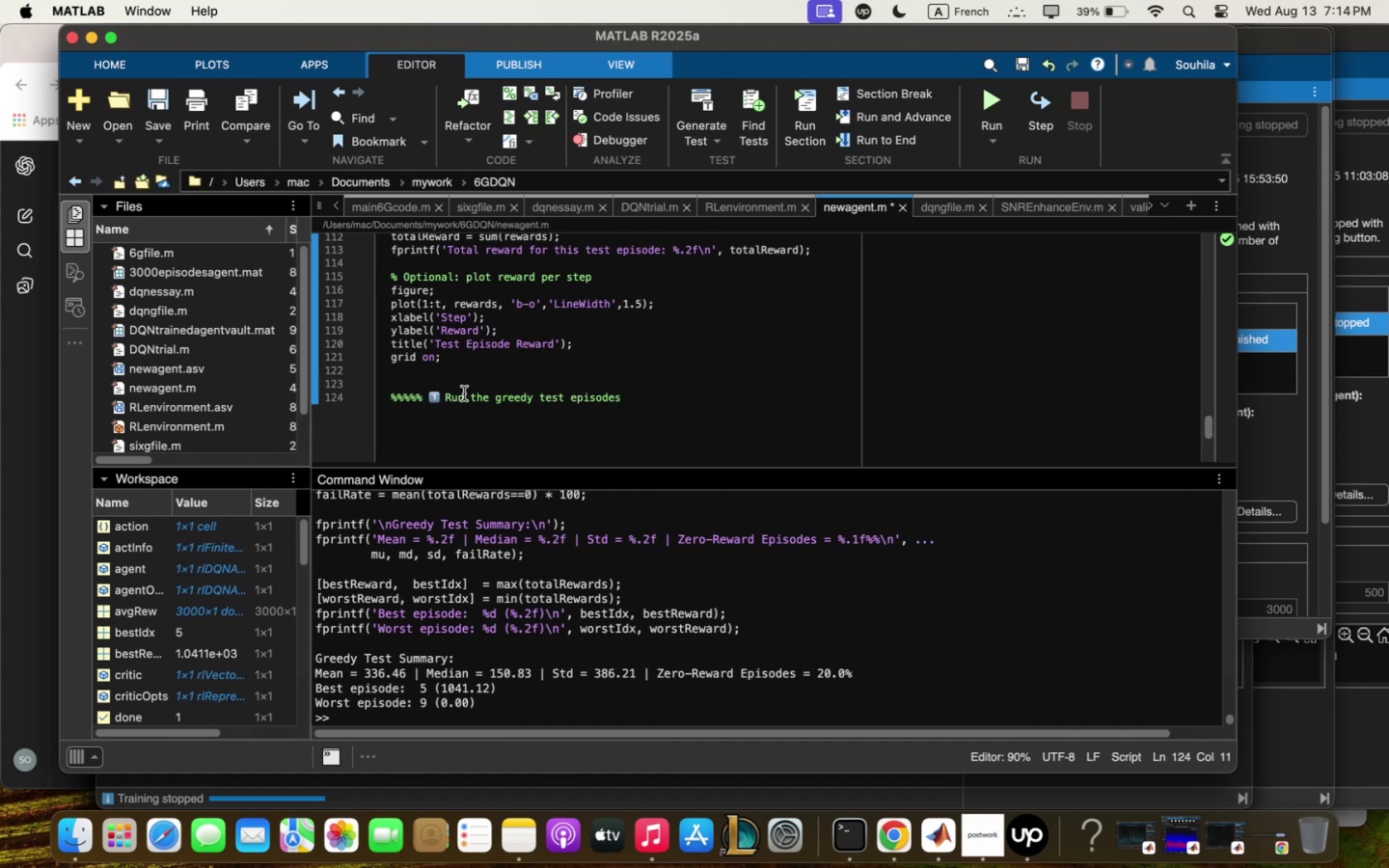 
key(Backspace)
 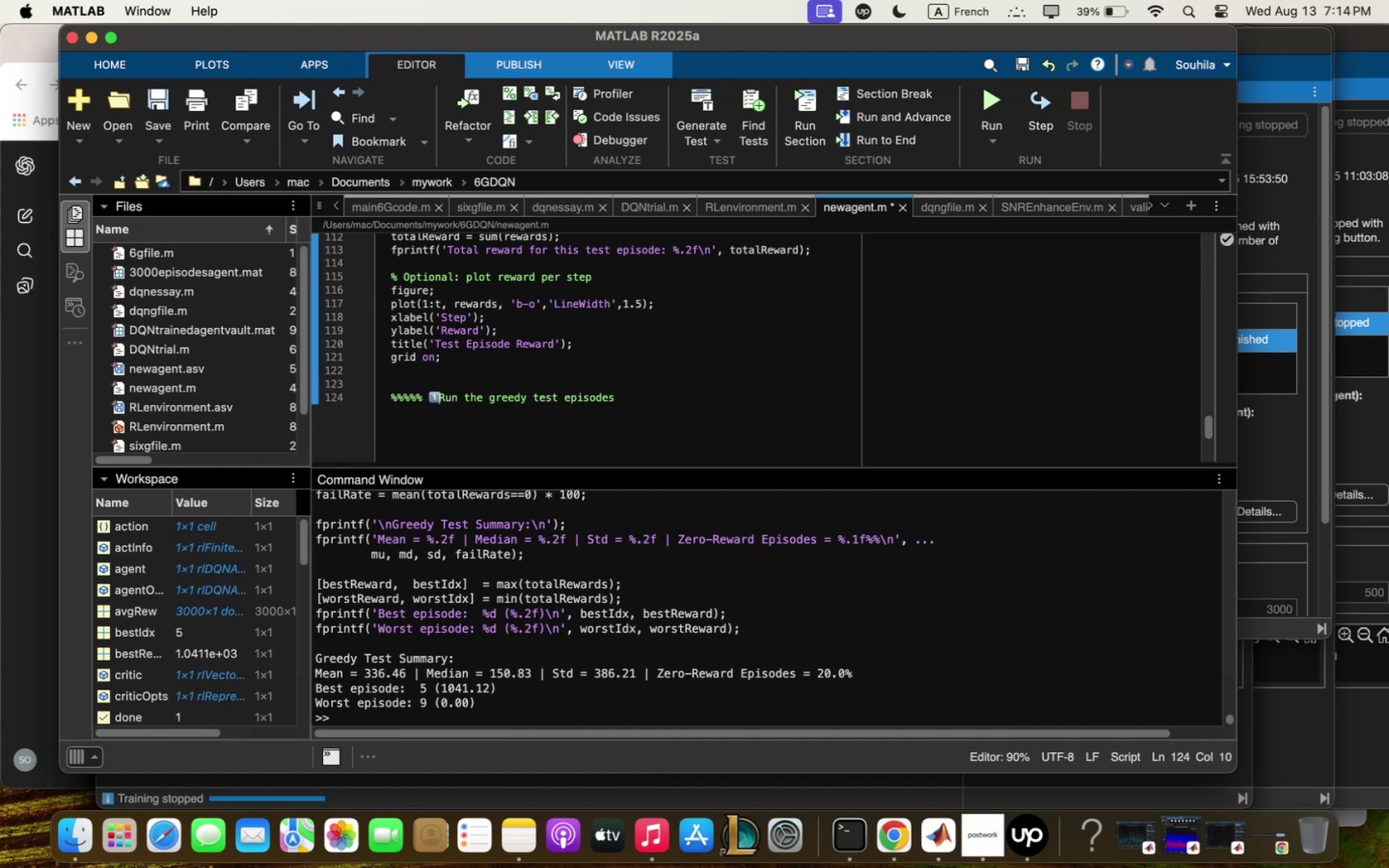 
key(Backspace)
 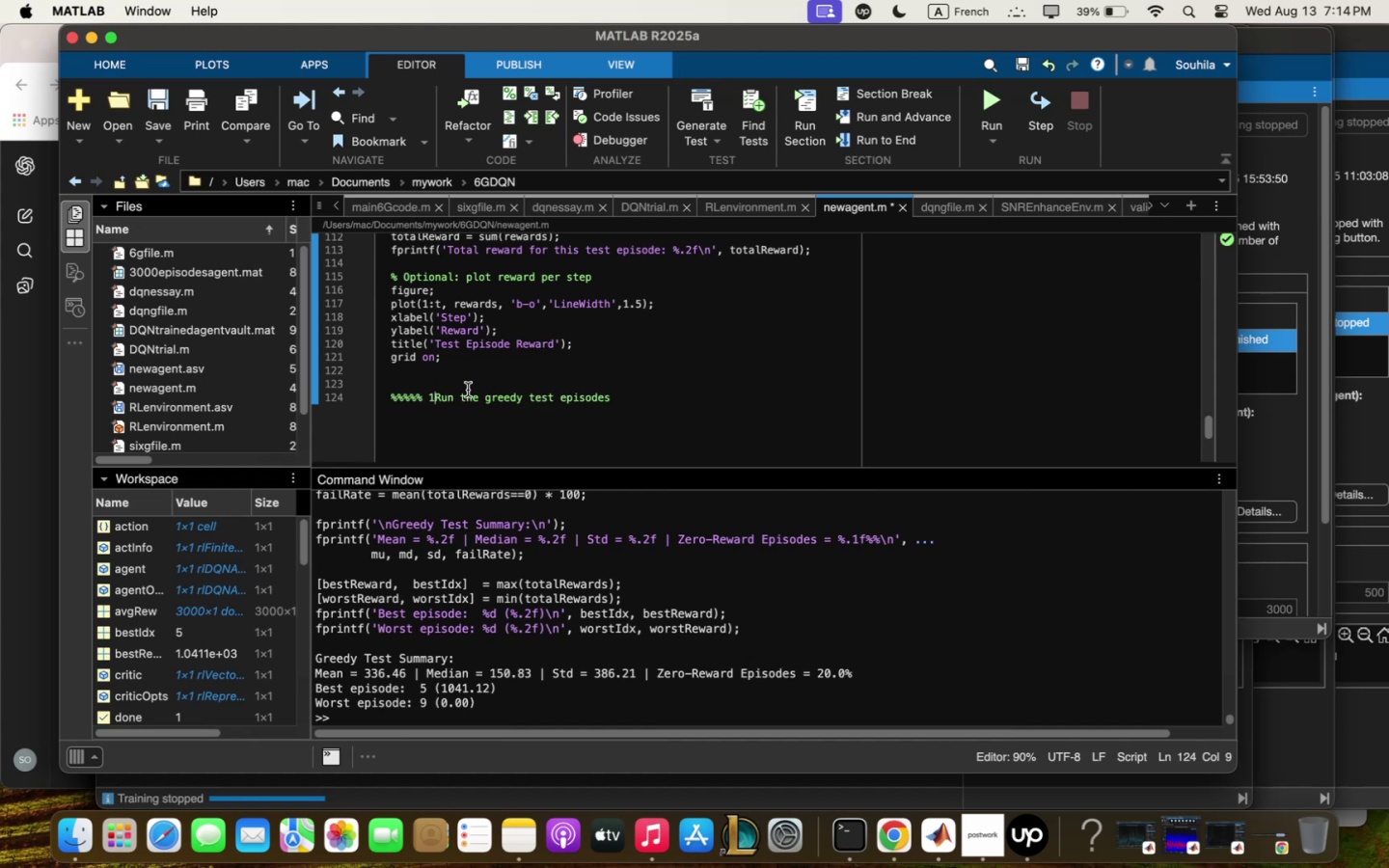 
key(Backspace)
 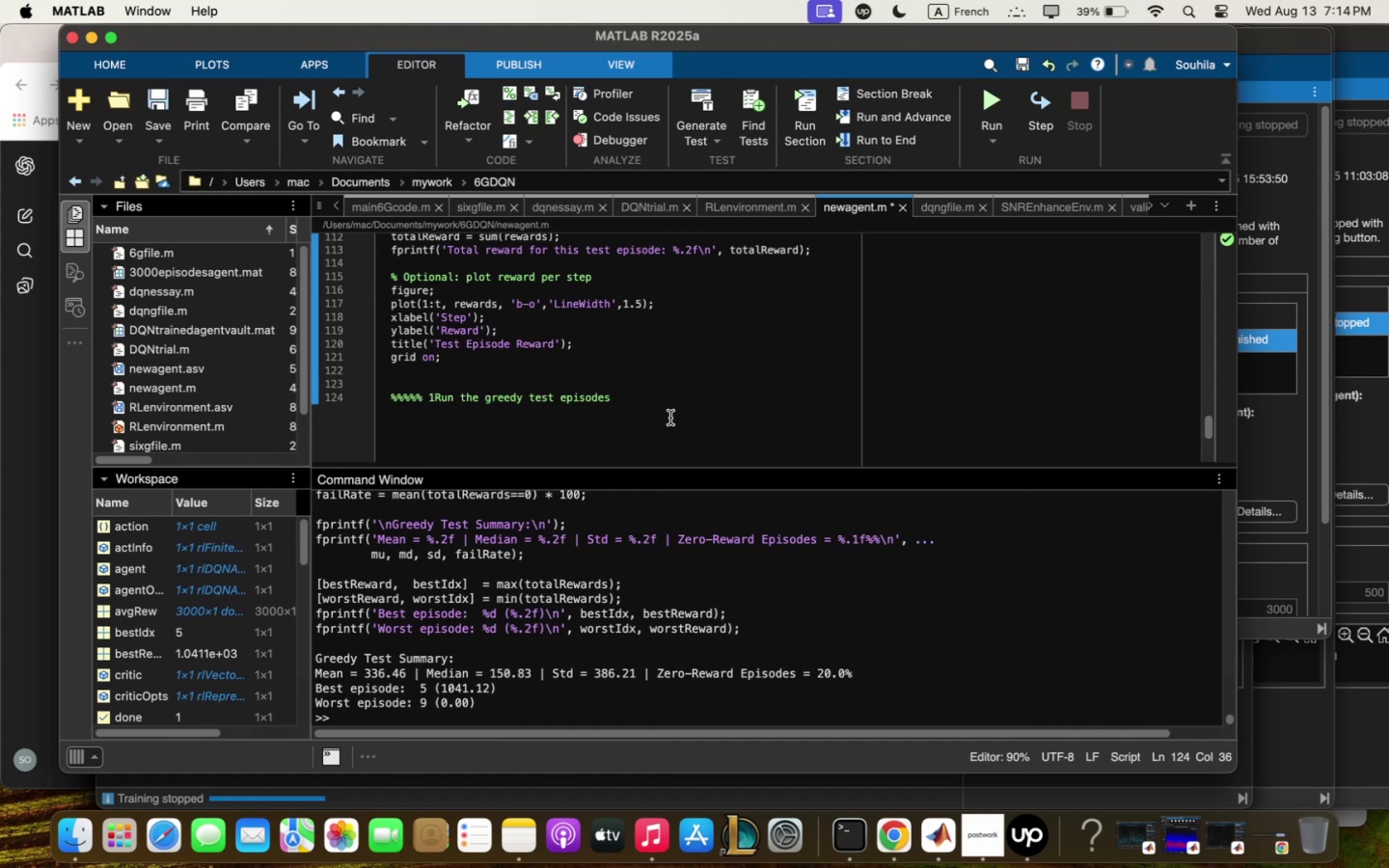 
key(Enter)
 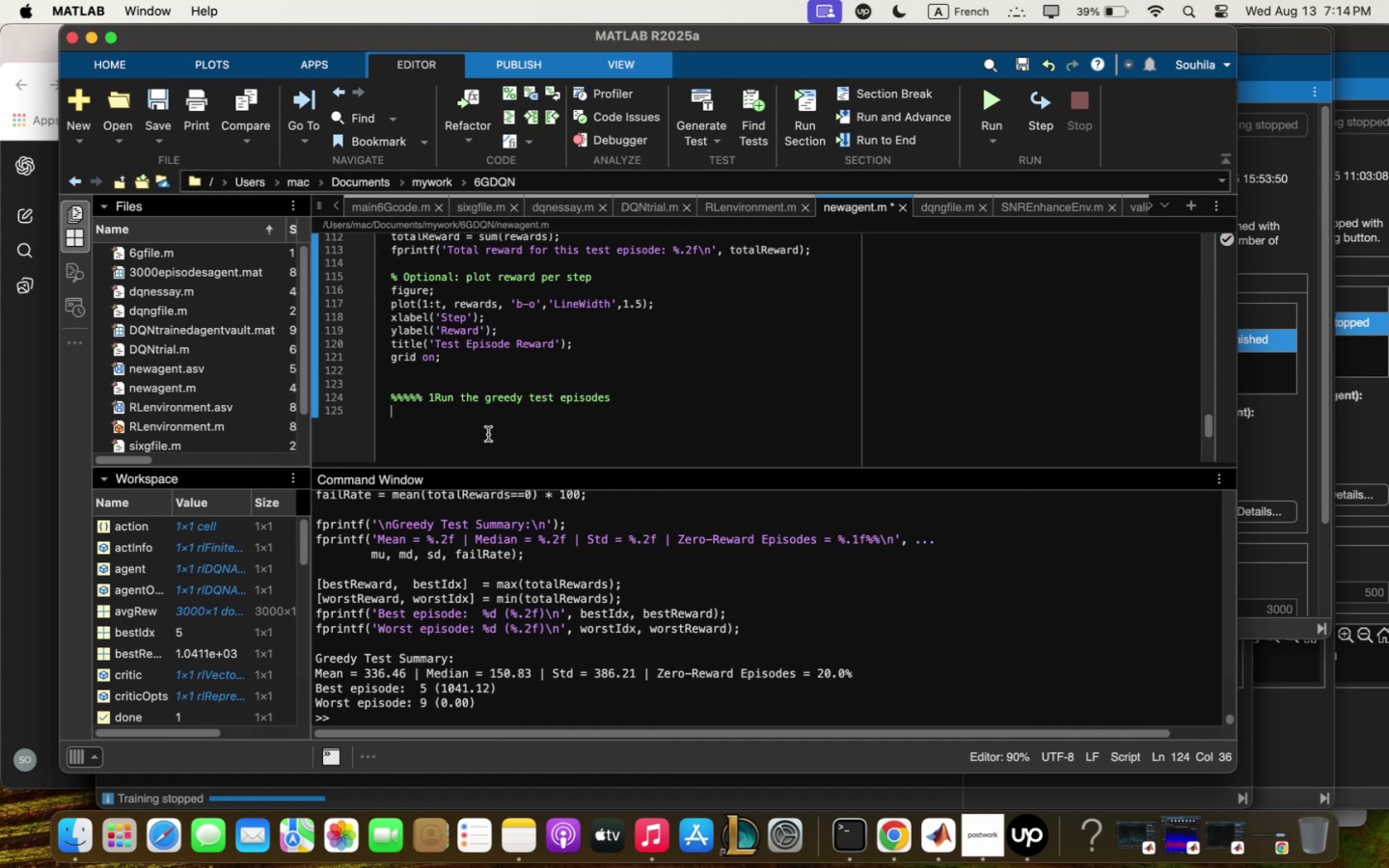 
key(Enter)
 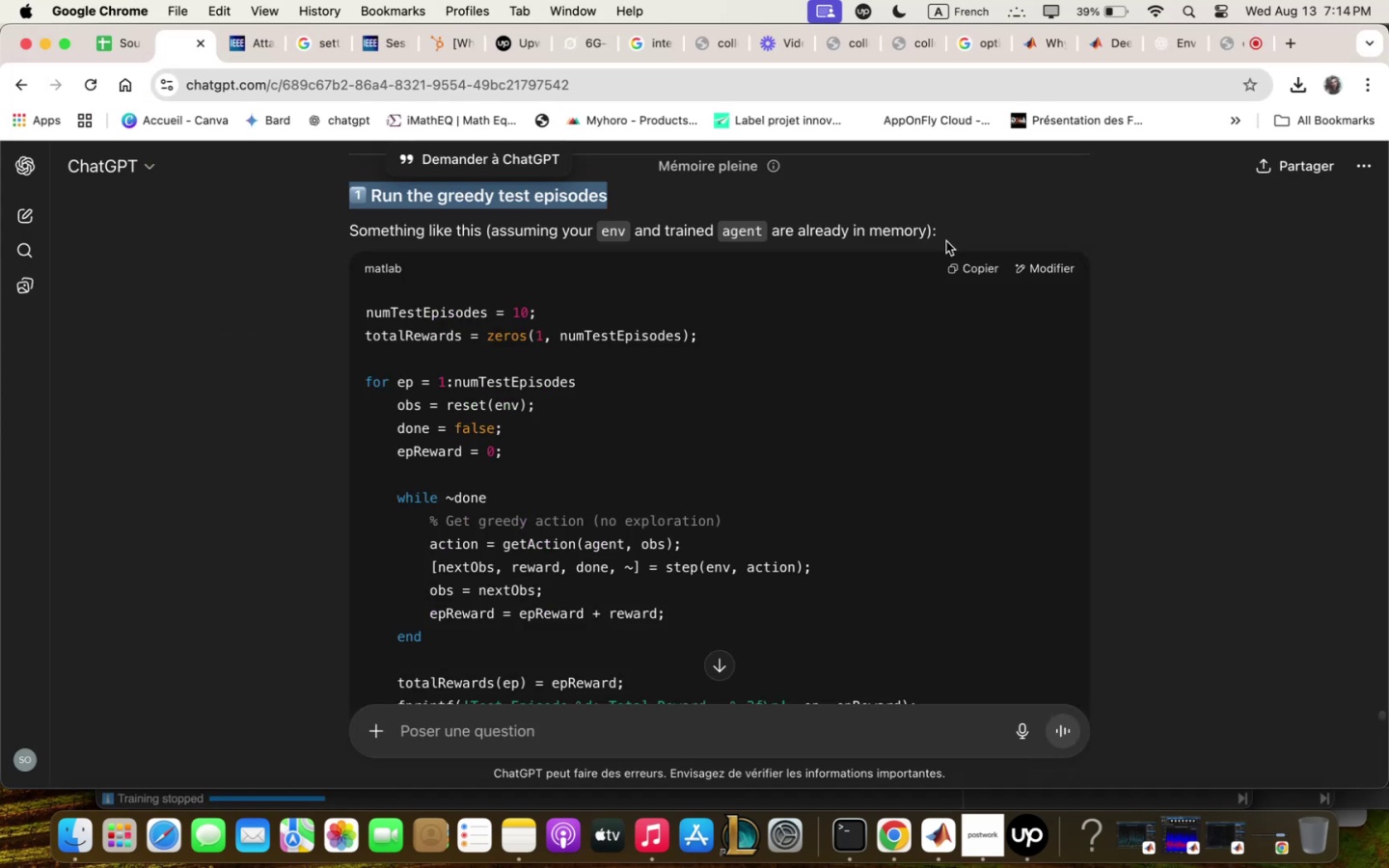 
left_click([965, 259])
 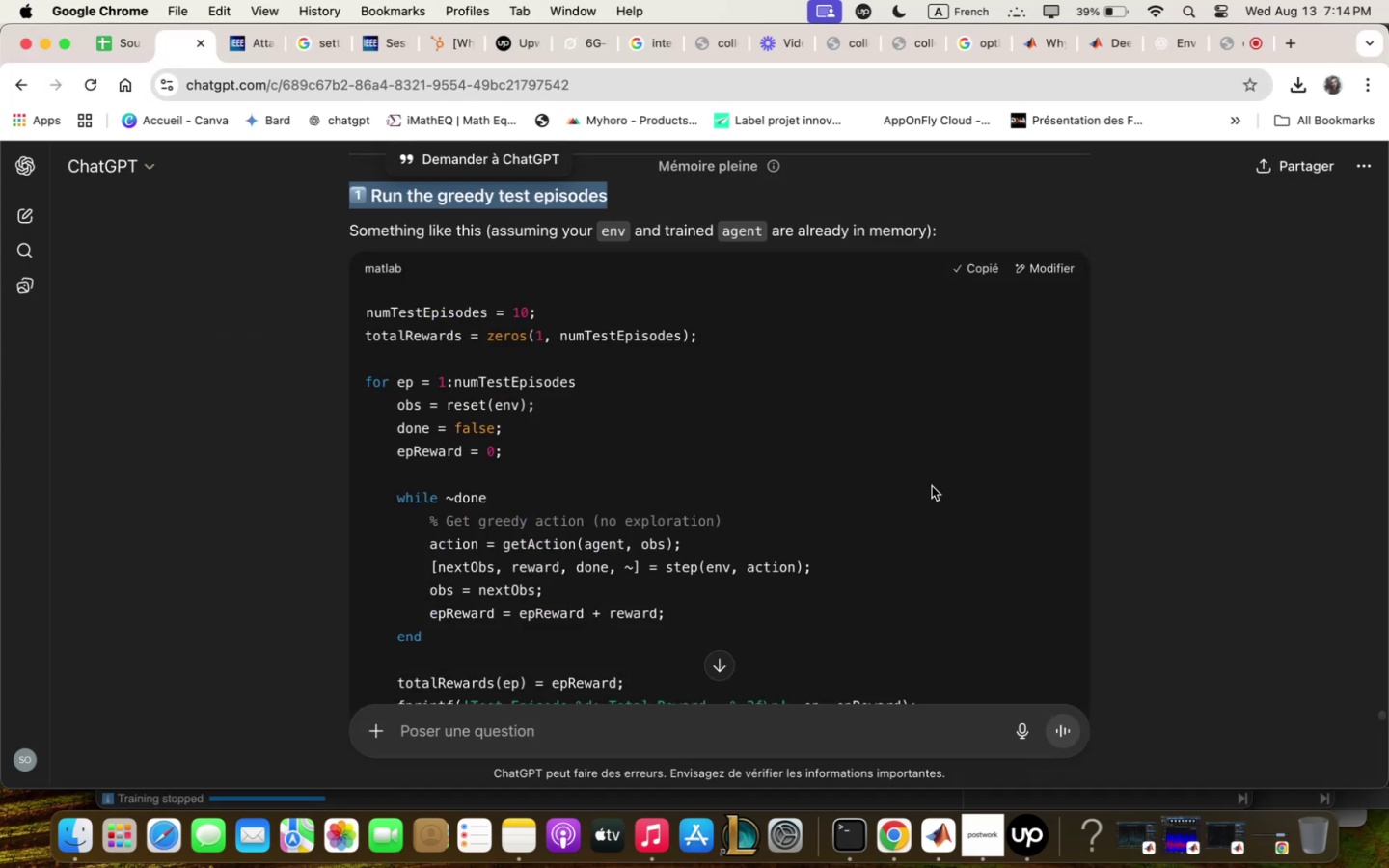 
scroll: coordinate [928, 503], scroll_direction: down, amount: 14.0
 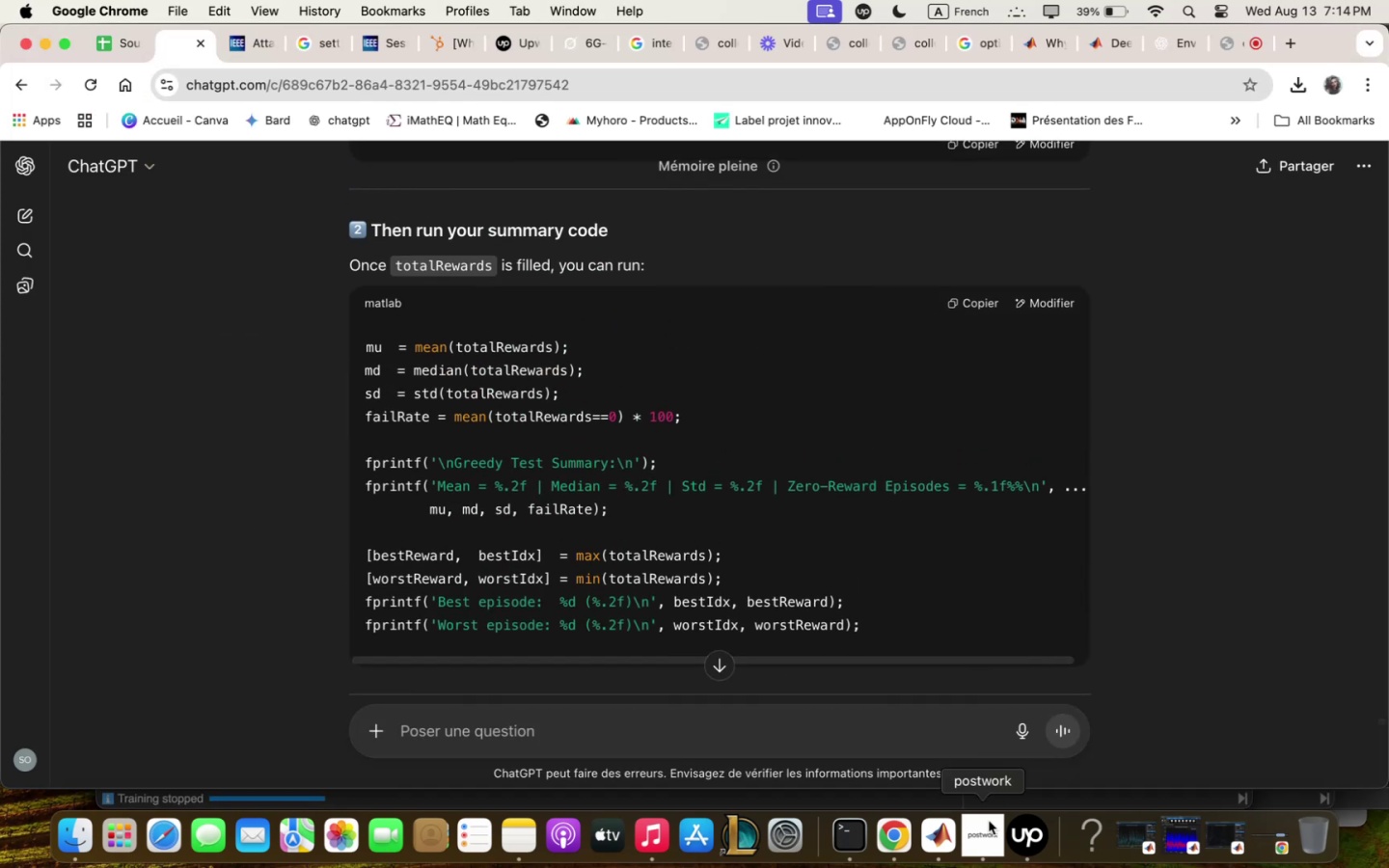 
left_click([952, 849])
 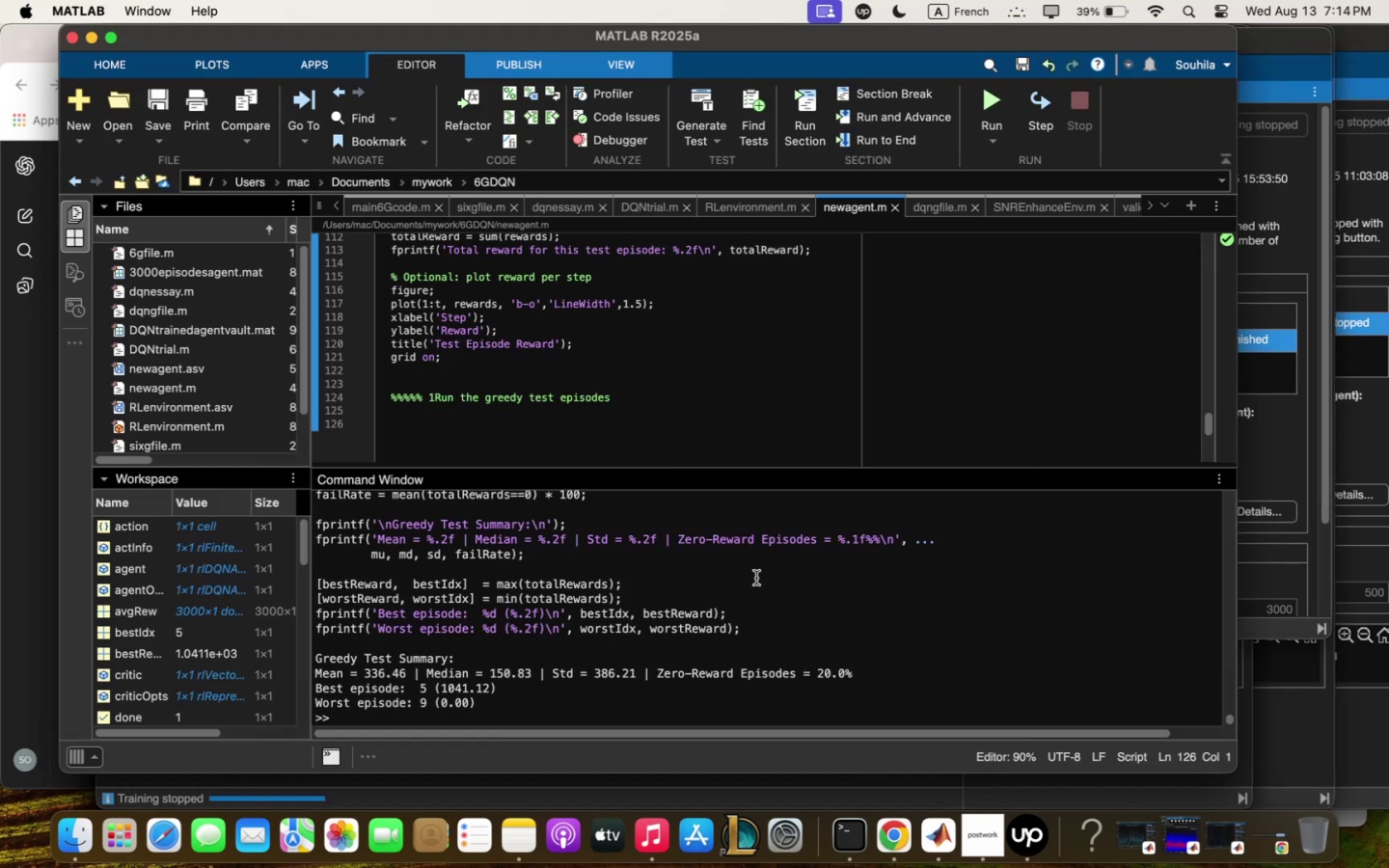 
key(Meta+V)
 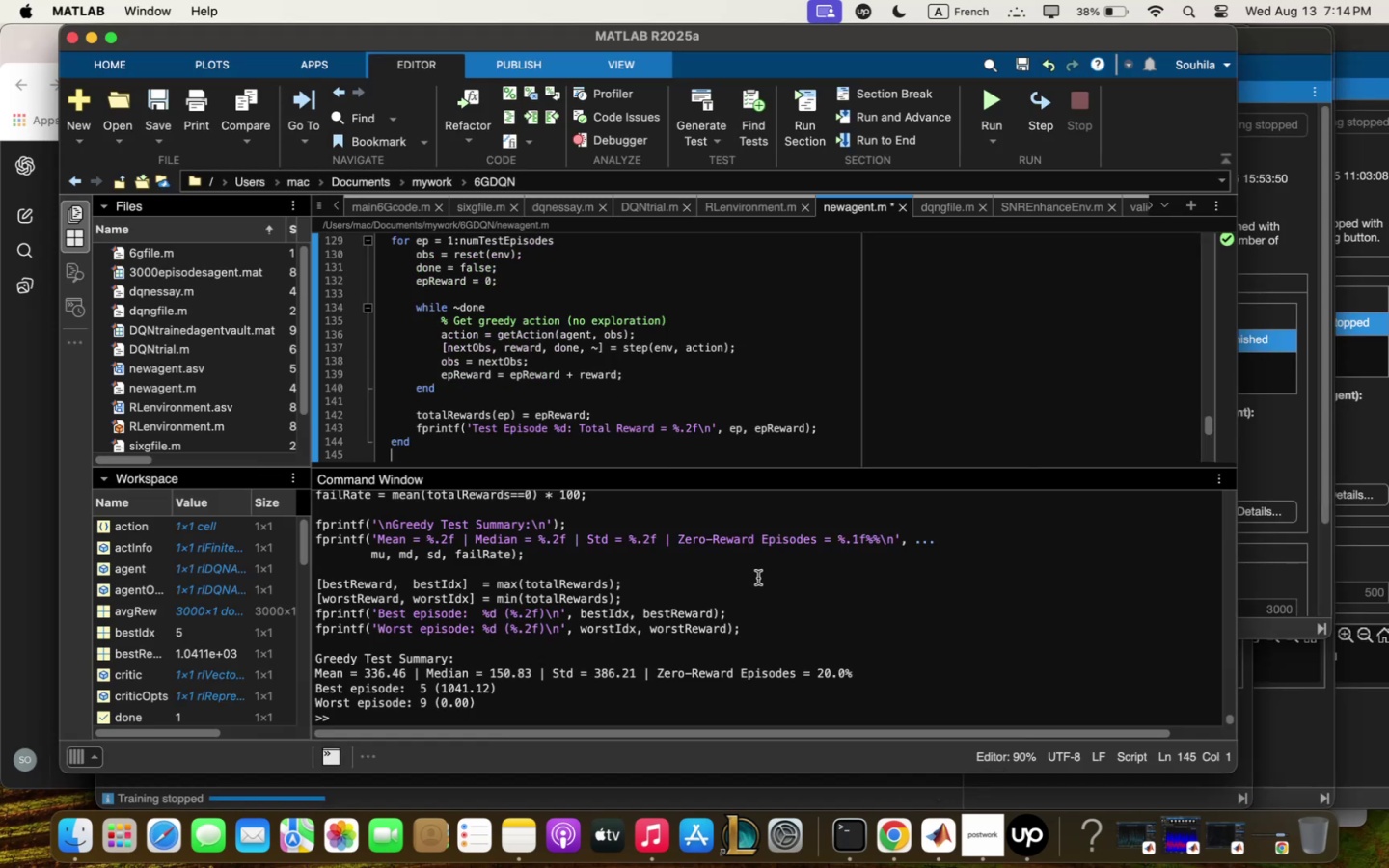 
key(Enter)
 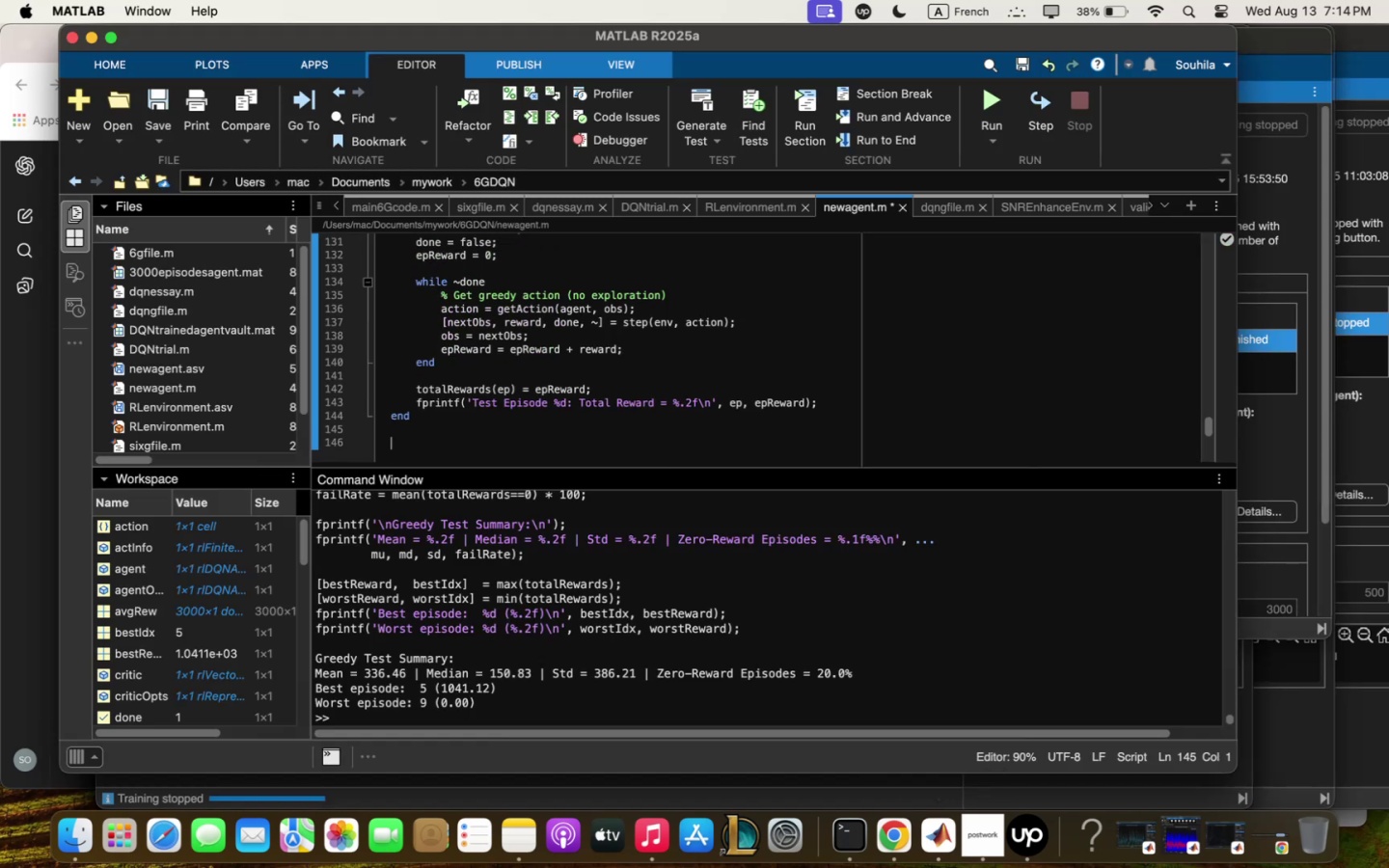 
key(Enter)
 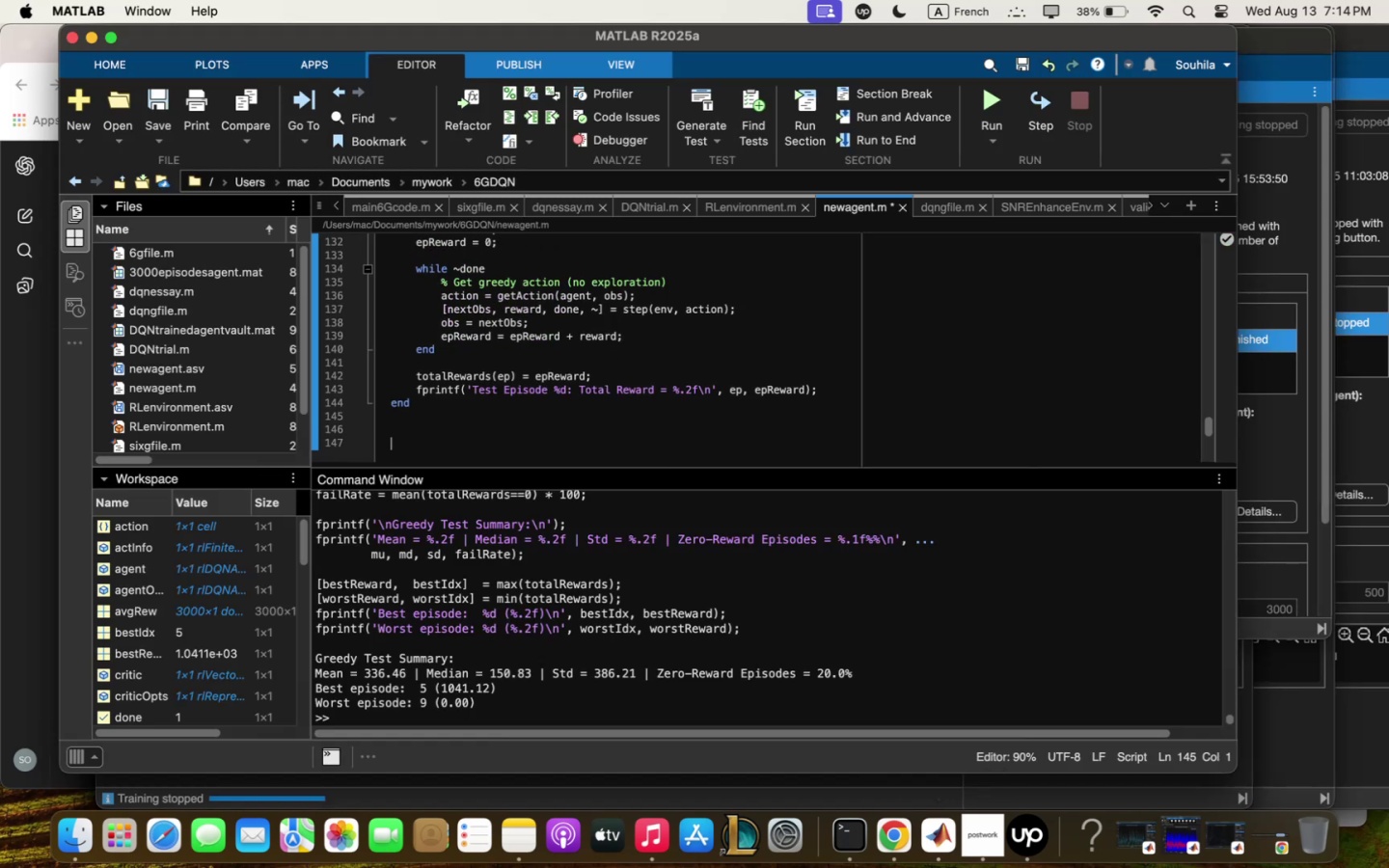 
key(Shift+Quote)
 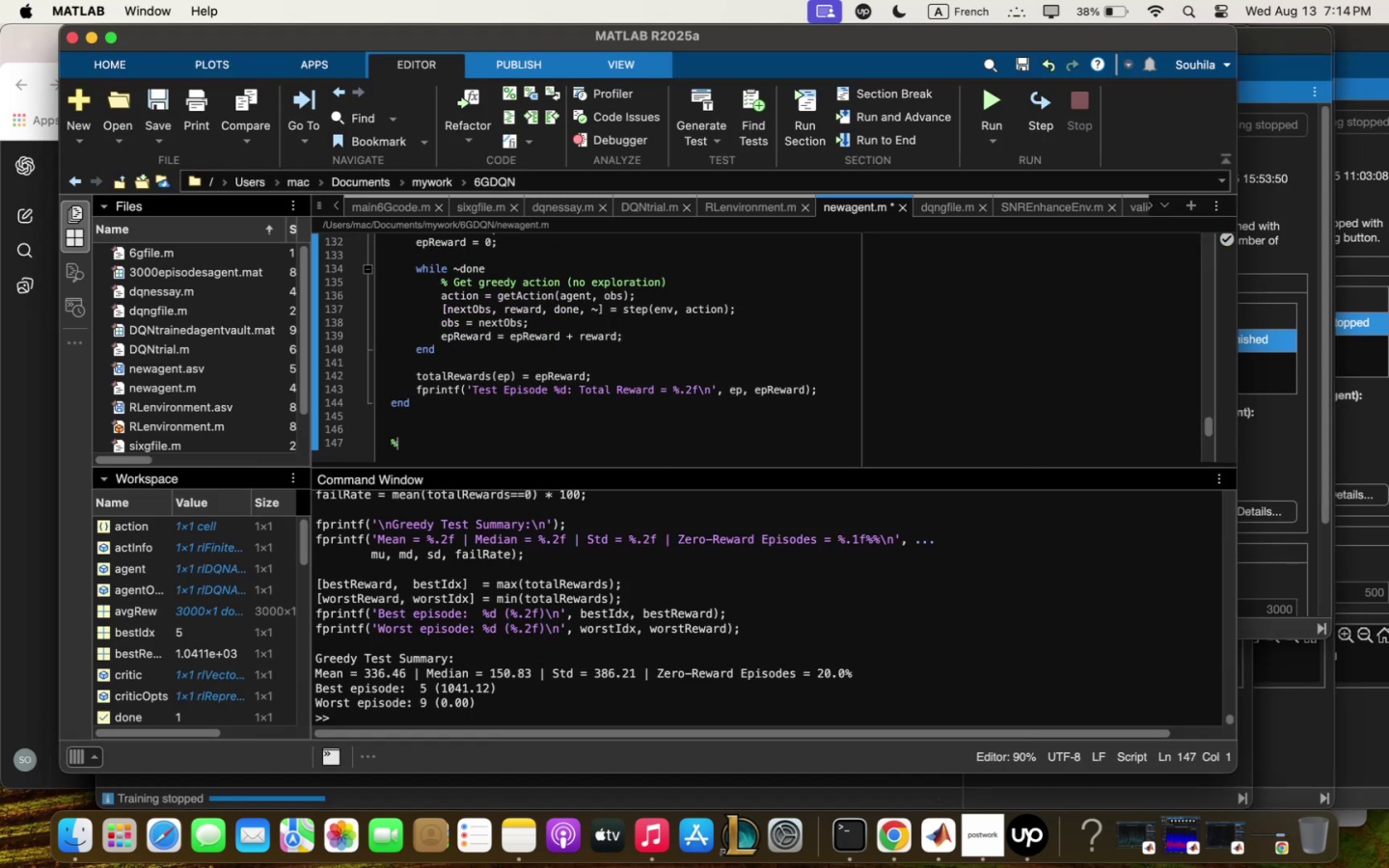 
key(Shift+Quote)
 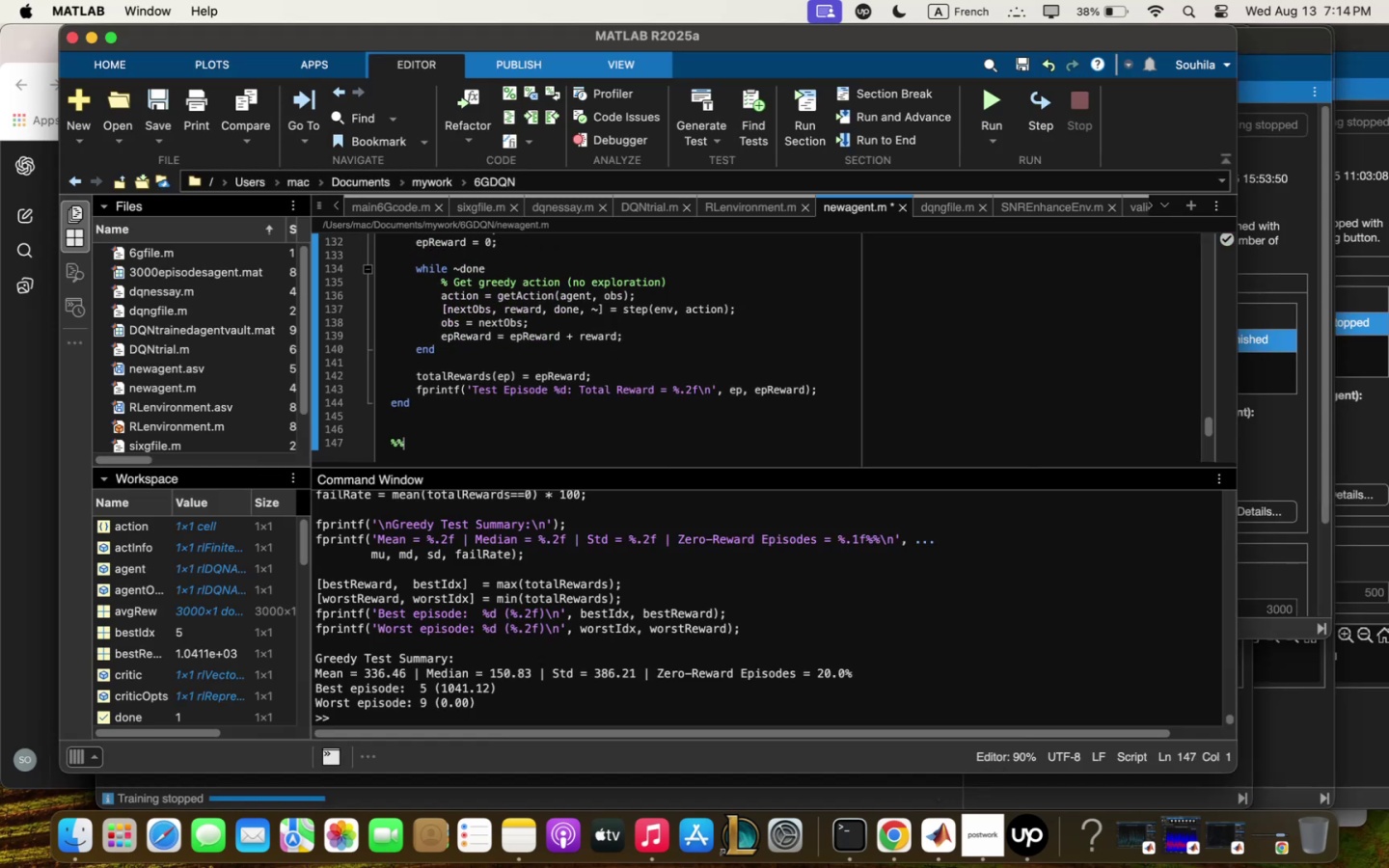 
key(Shift+Quote)
 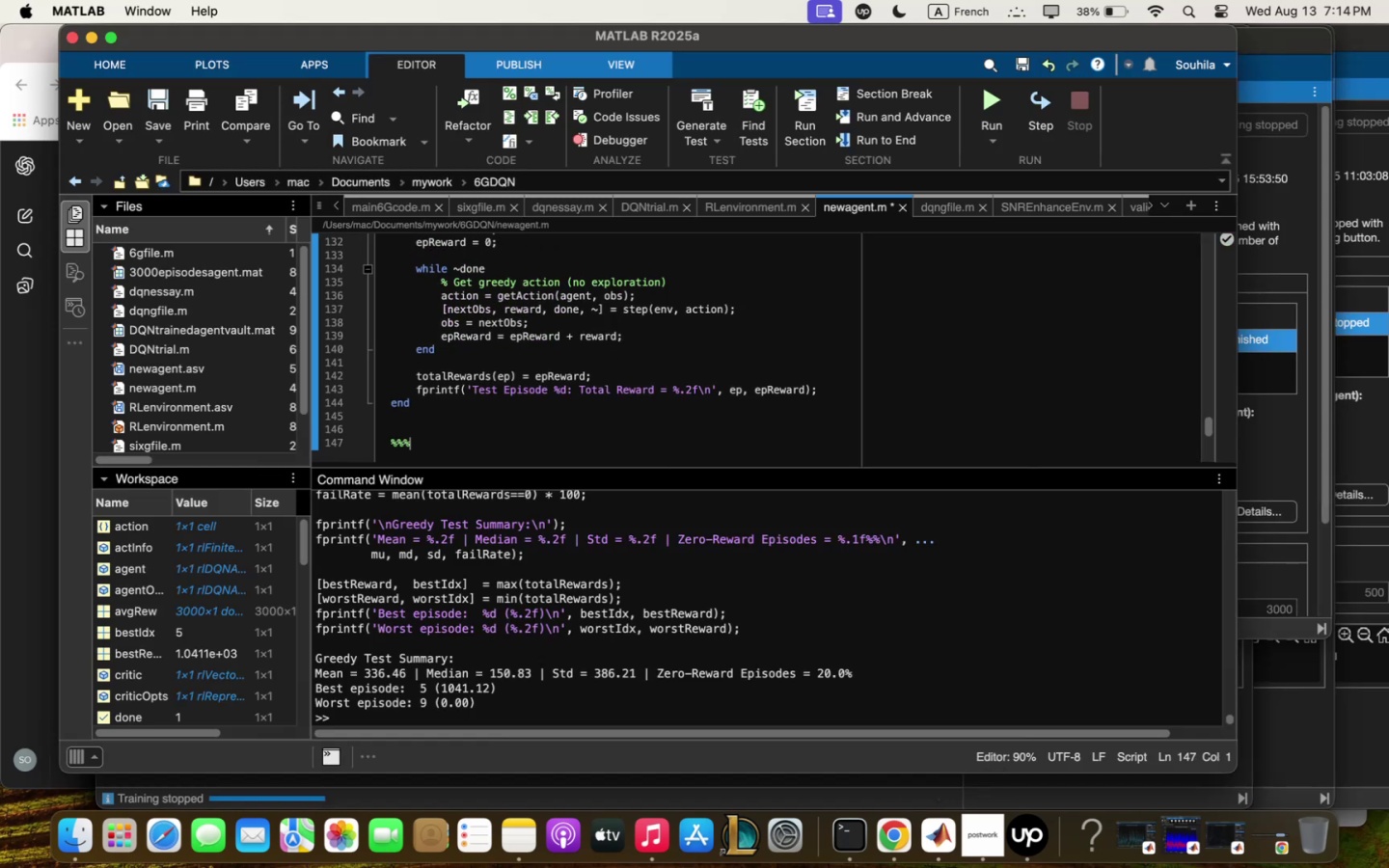 
key(Shift+Quote)
 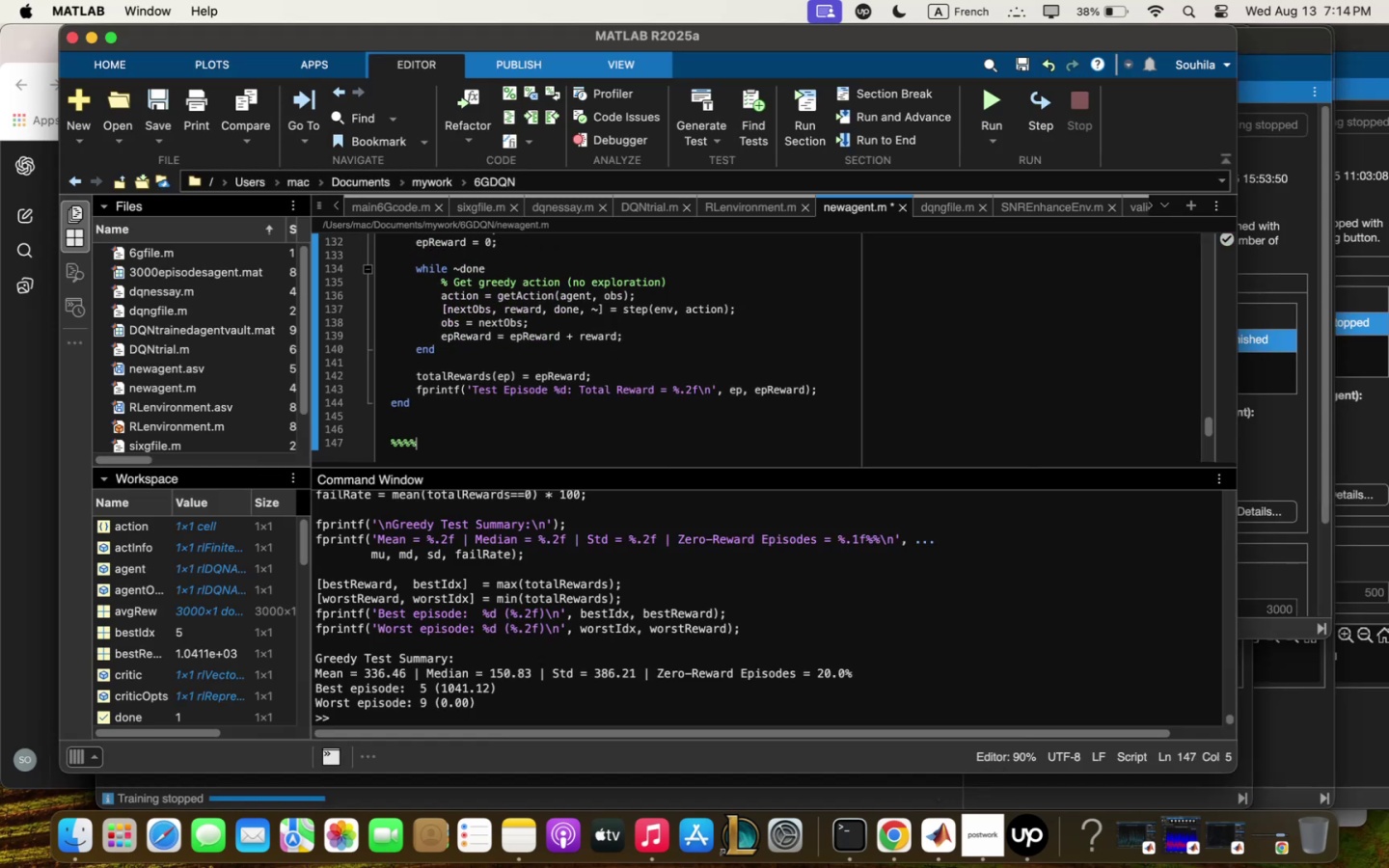 
key(Space)
 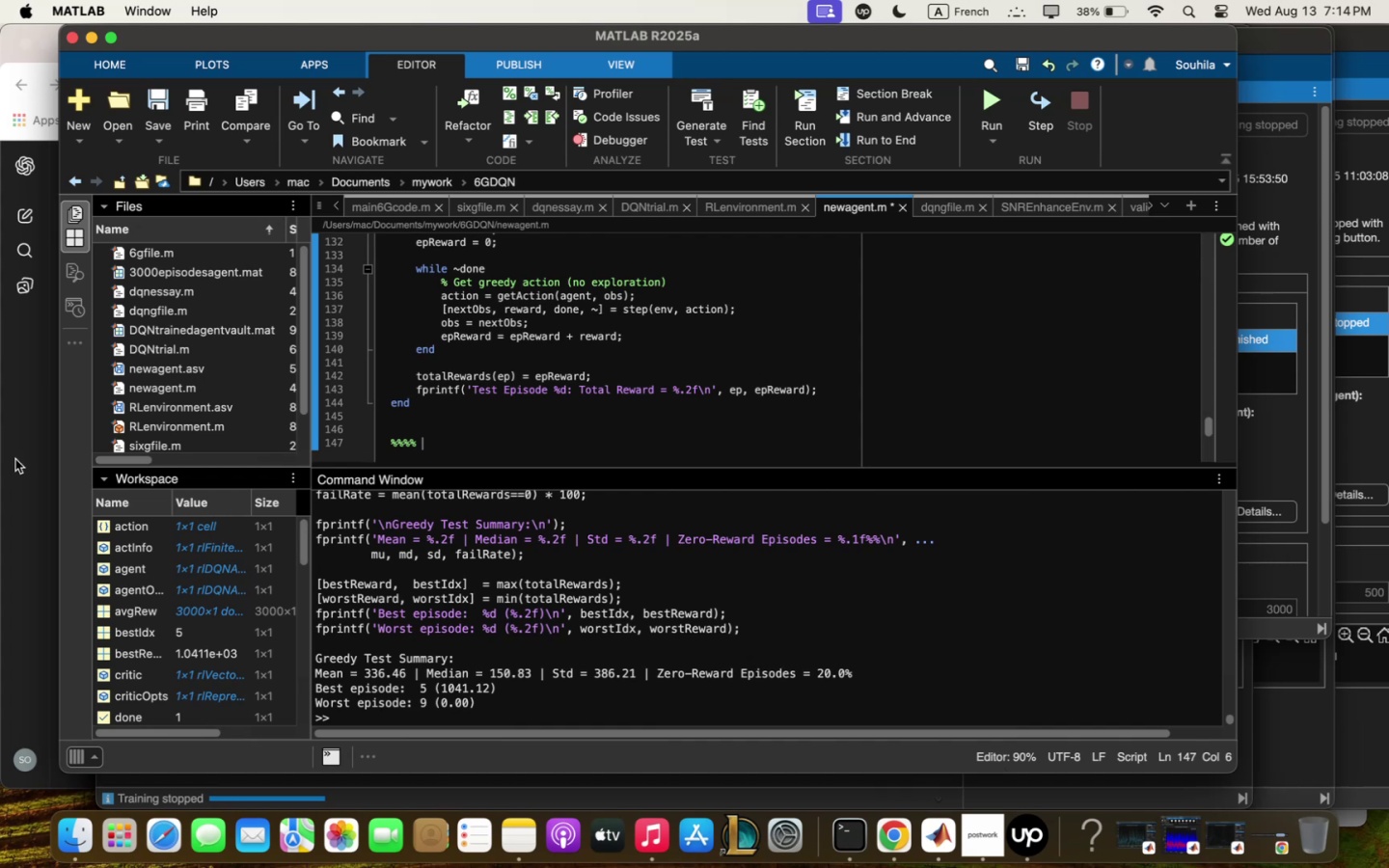 
scroll: coordinate [701, 469], scroll_direction: up, amount: 58.0
 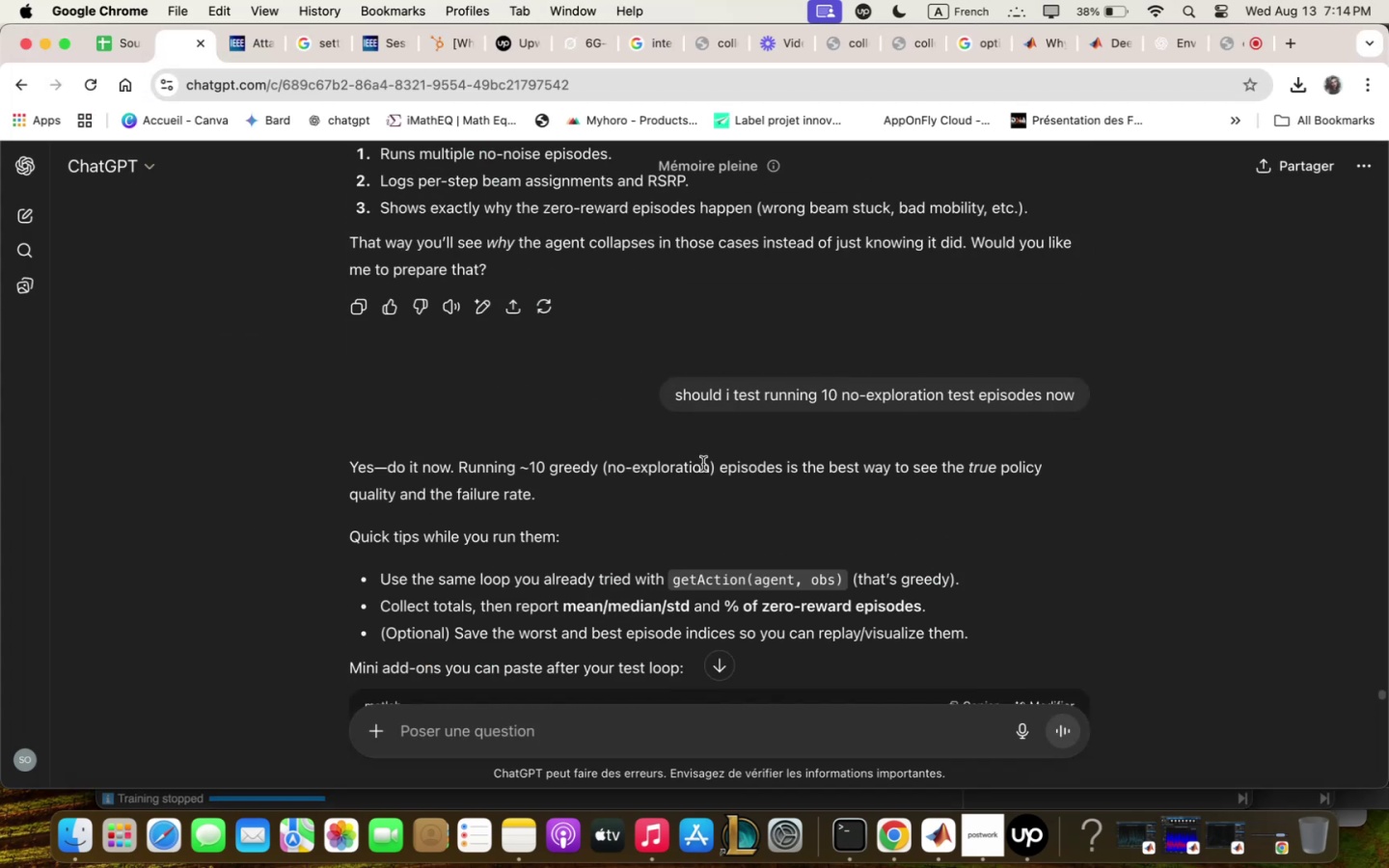 
scroll: coordinate [706, 460], scroll_direction: down, amount: 7.0
 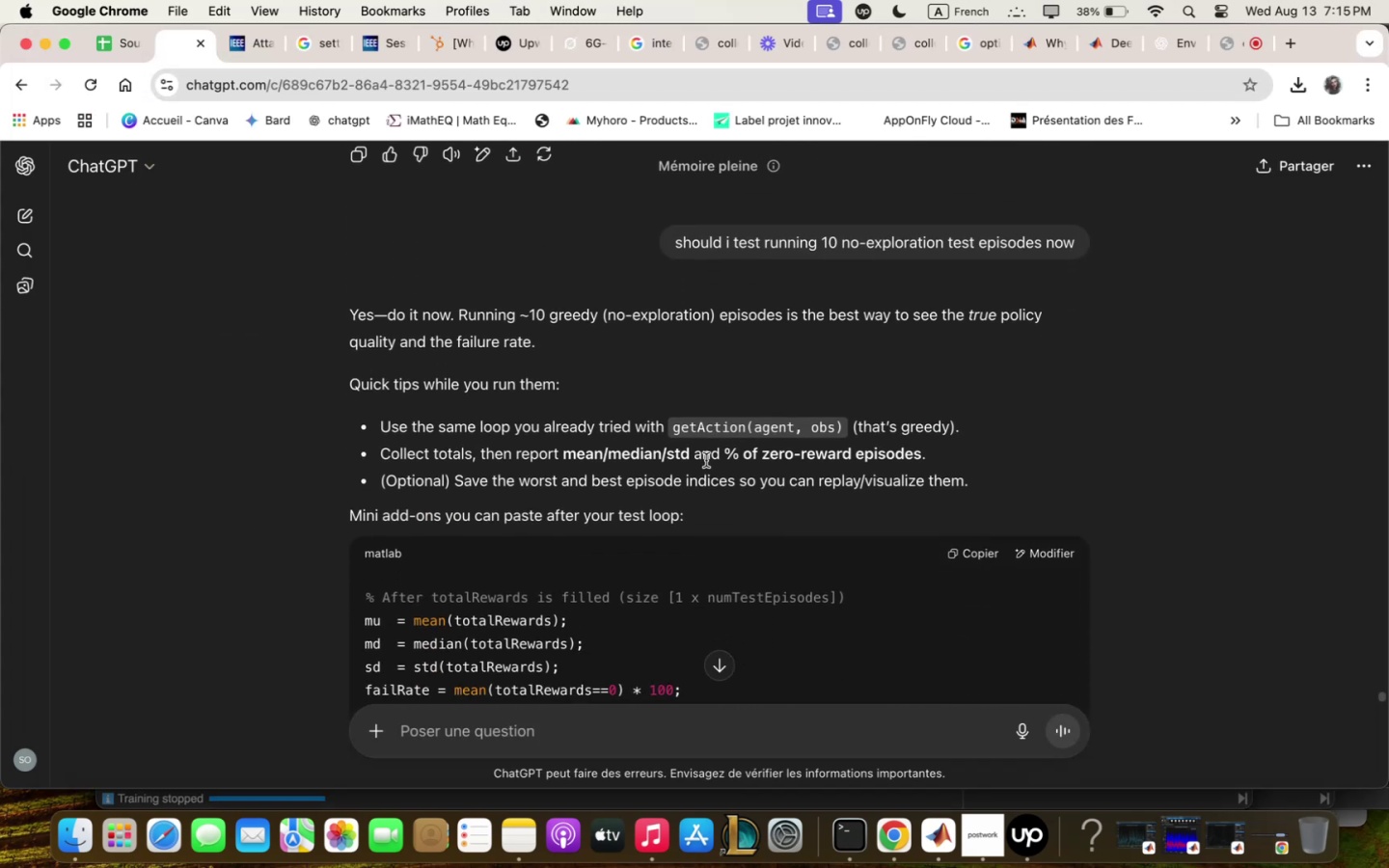 
wait(9.77)
 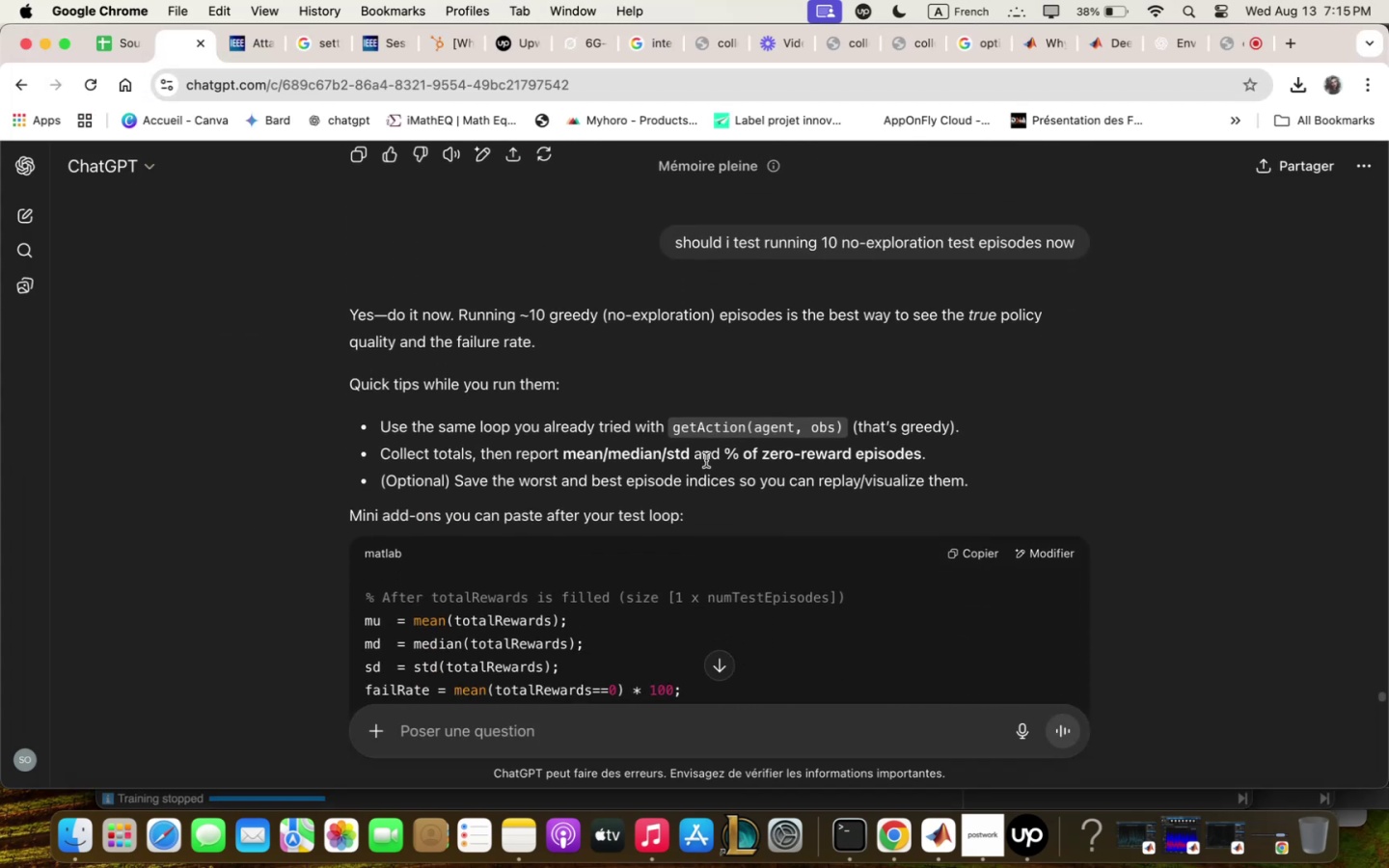 
left_click_drag(start_coordinate=[459, 312], to_coordinate=[783, 314])
 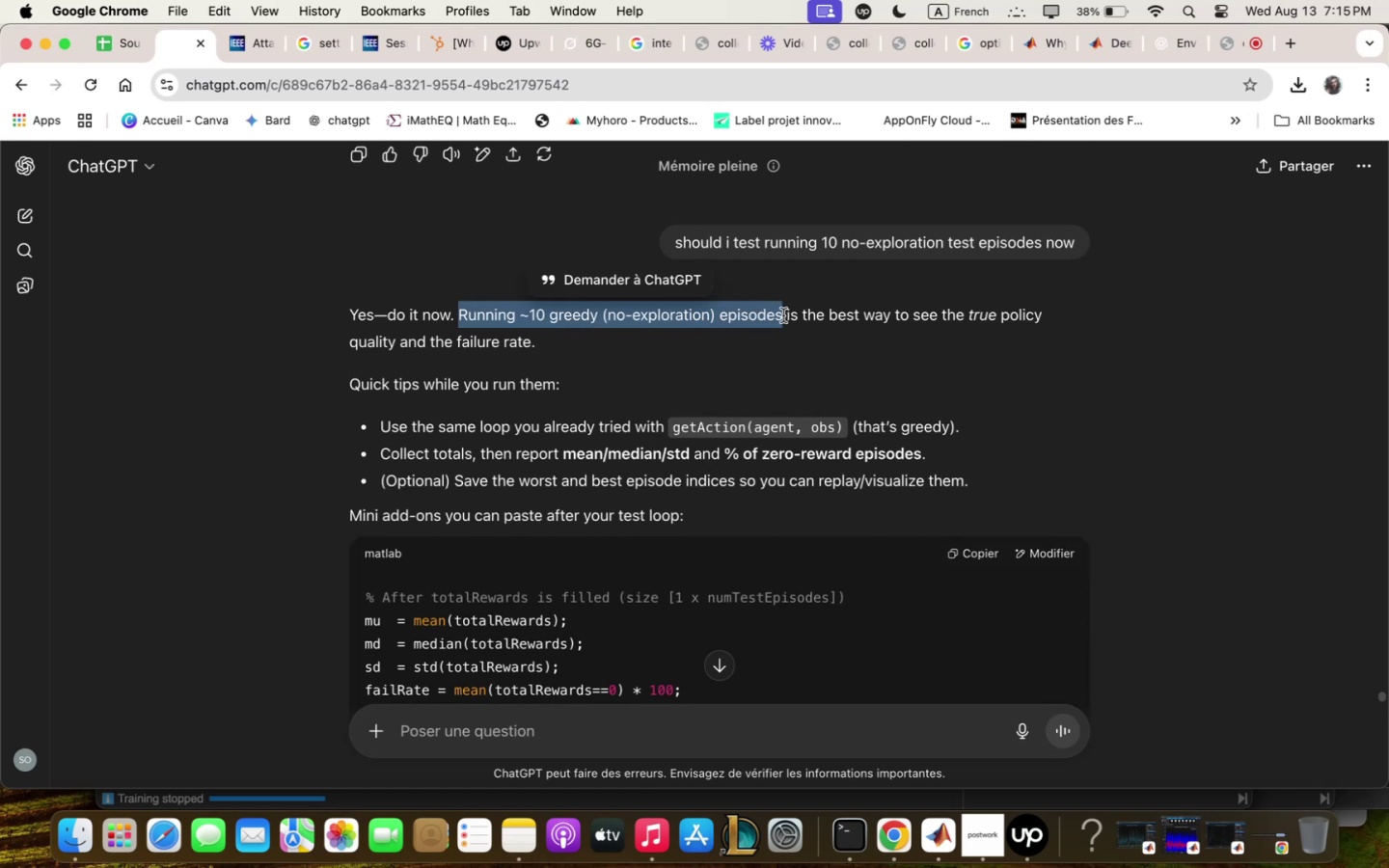 
key(Meta+CommandLeft)
 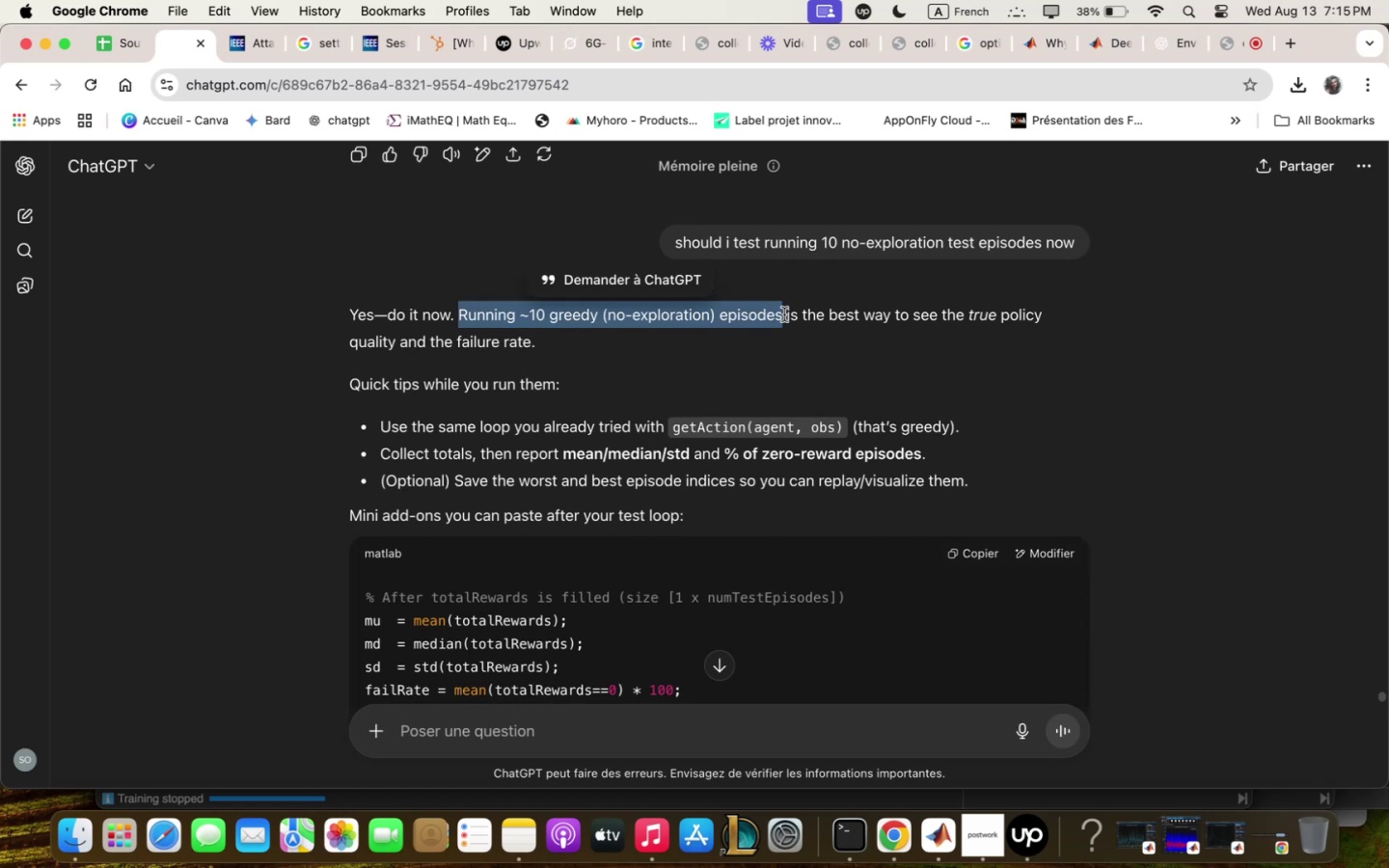 
key(Meta+C)
 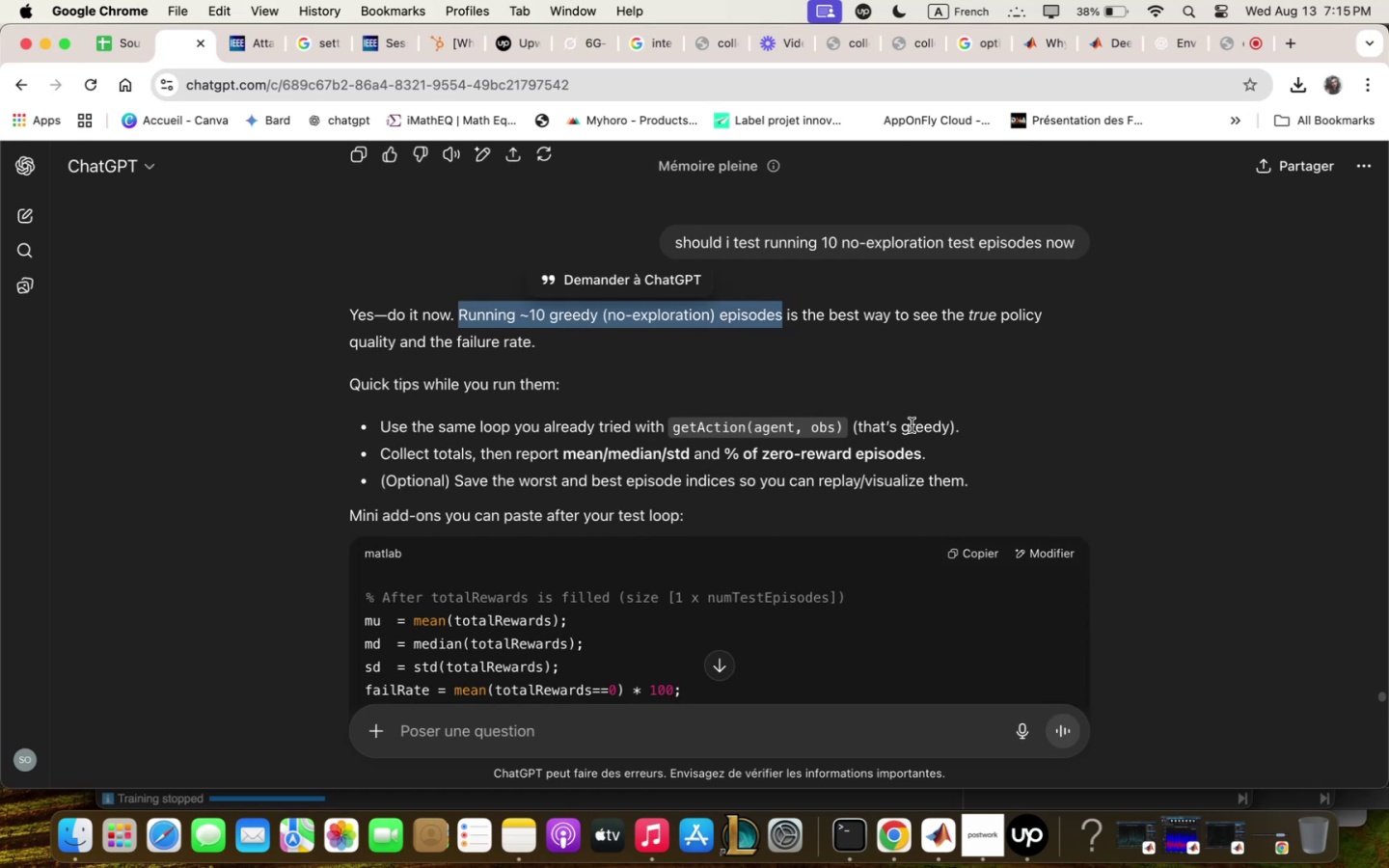 
scroll: coordinate [914, 433], scroll_direction: down, amount: 47.0
 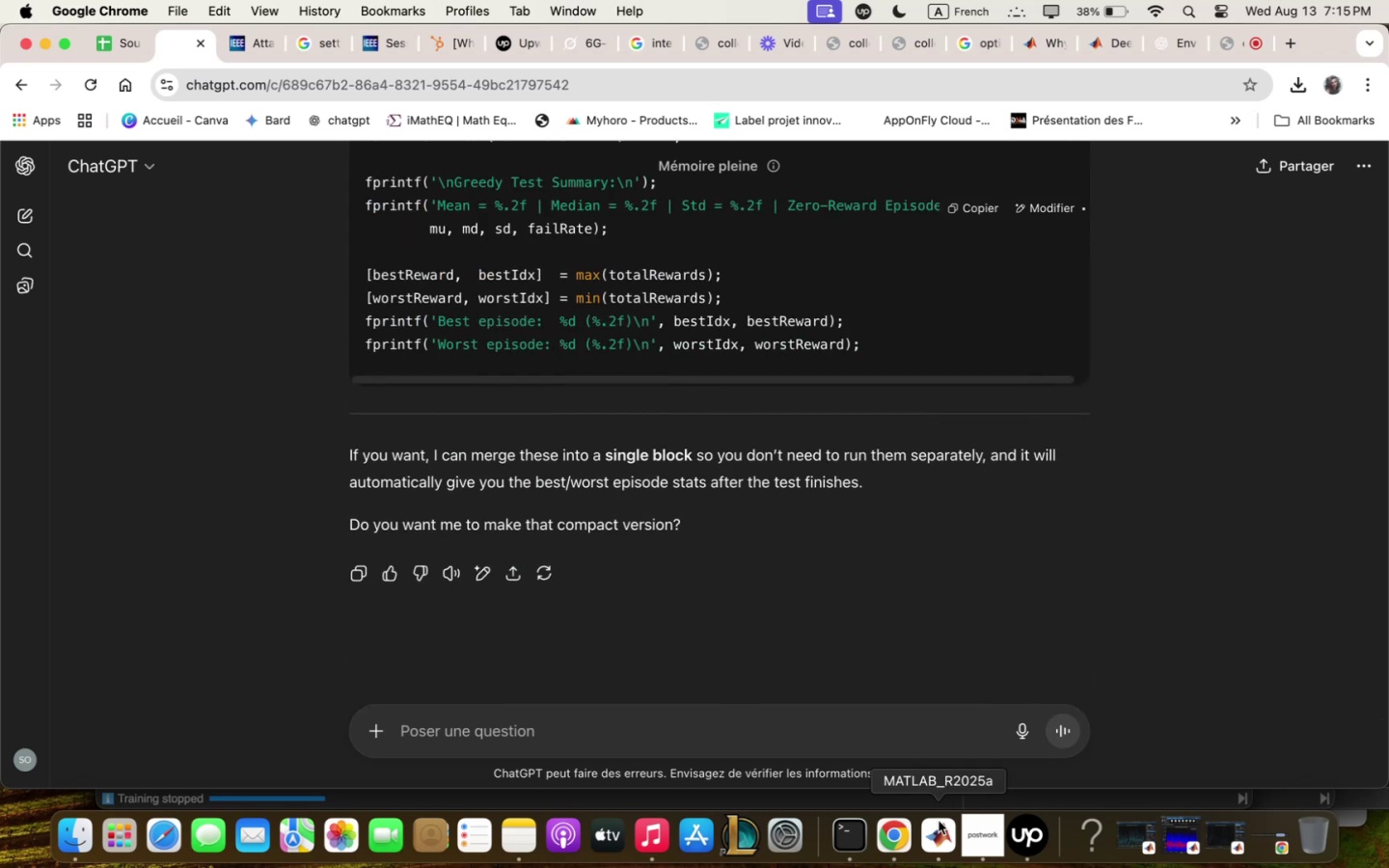 
left_click([930, 867])
 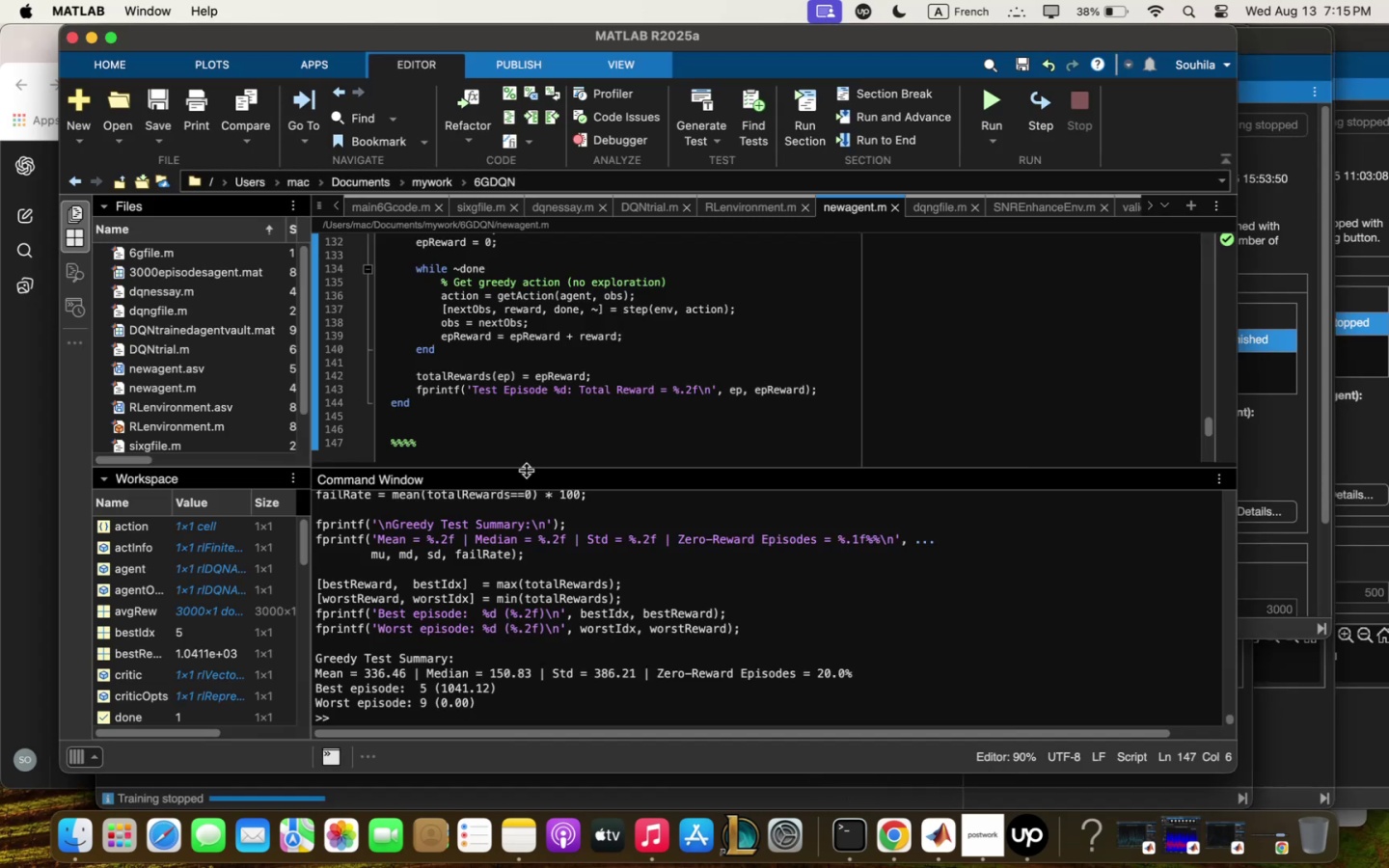 
key(Meta+V)
 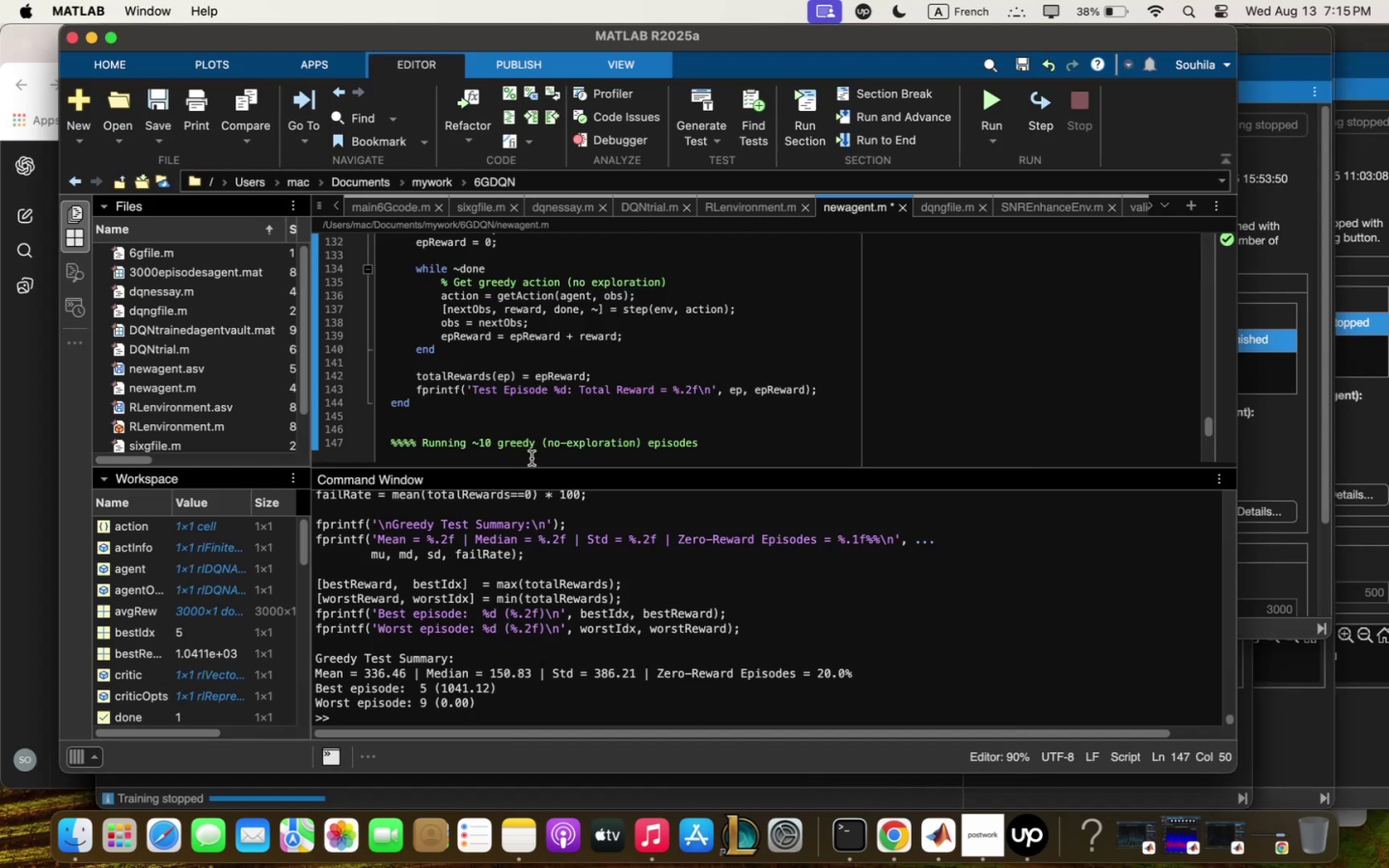 
key(Enter)
 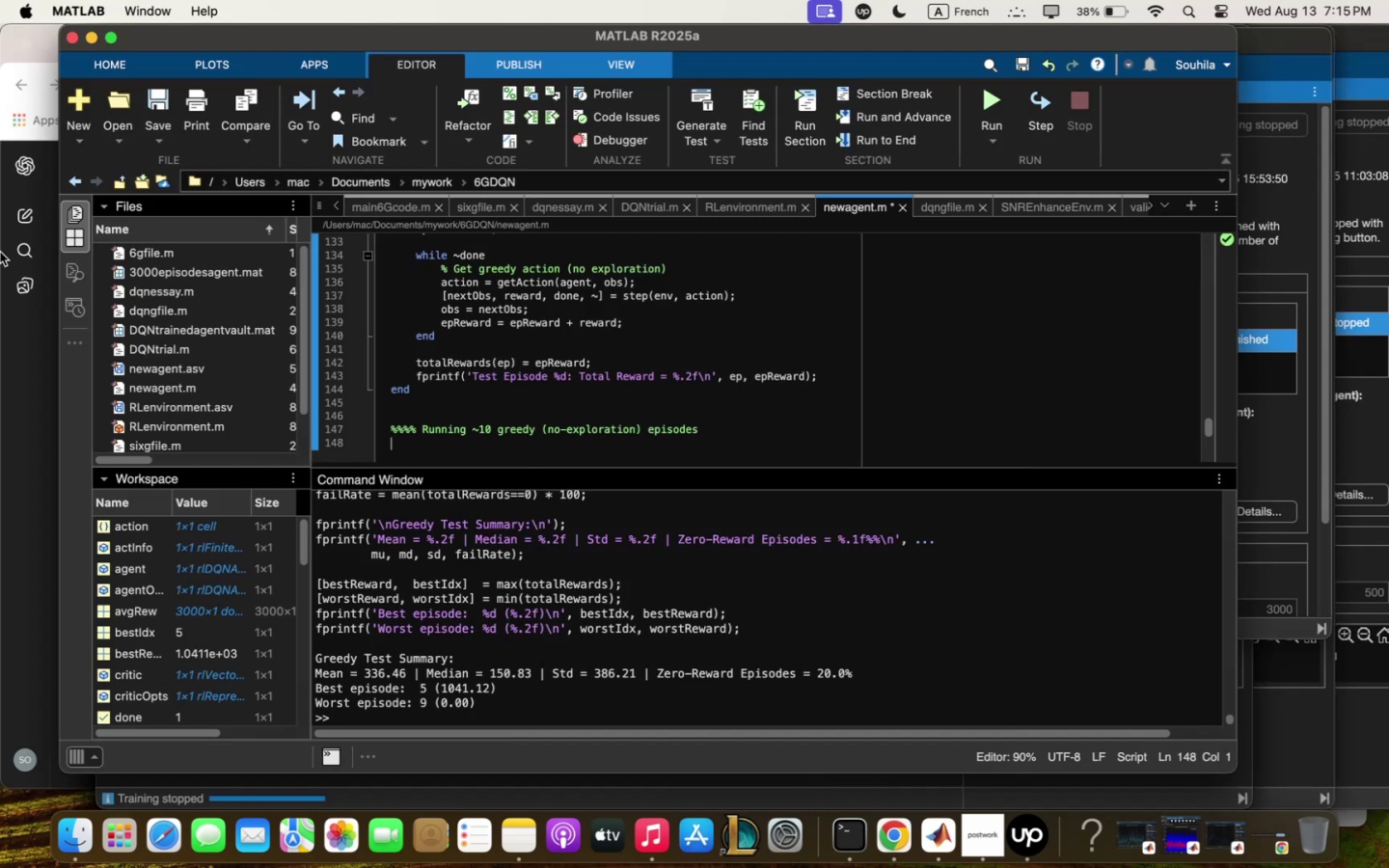 
left_click([7, 457])
 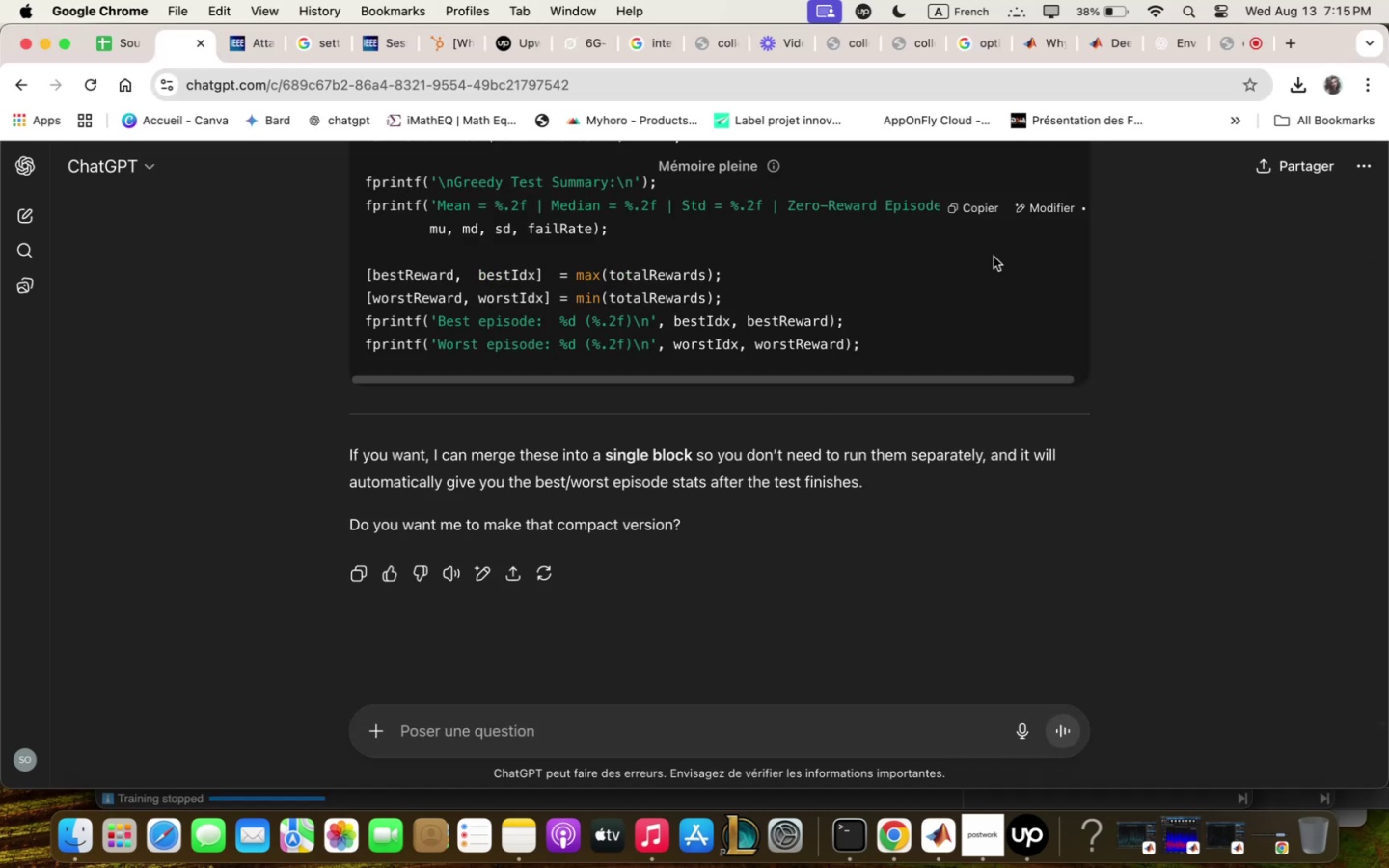 
scroll: coordinate [961, 272], scroll_direction: up, amount: 3.0
 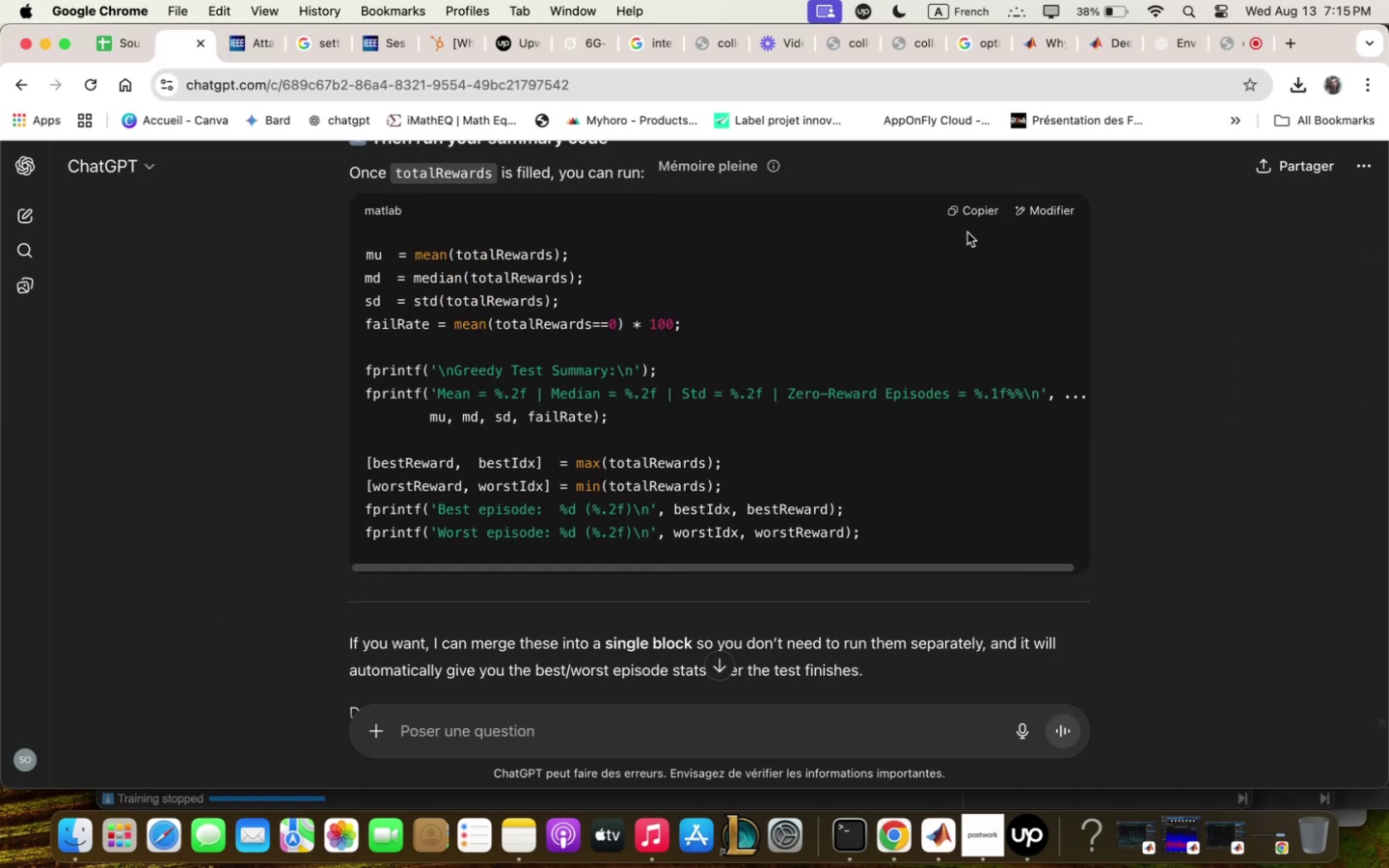 
left_click([971, 219])
 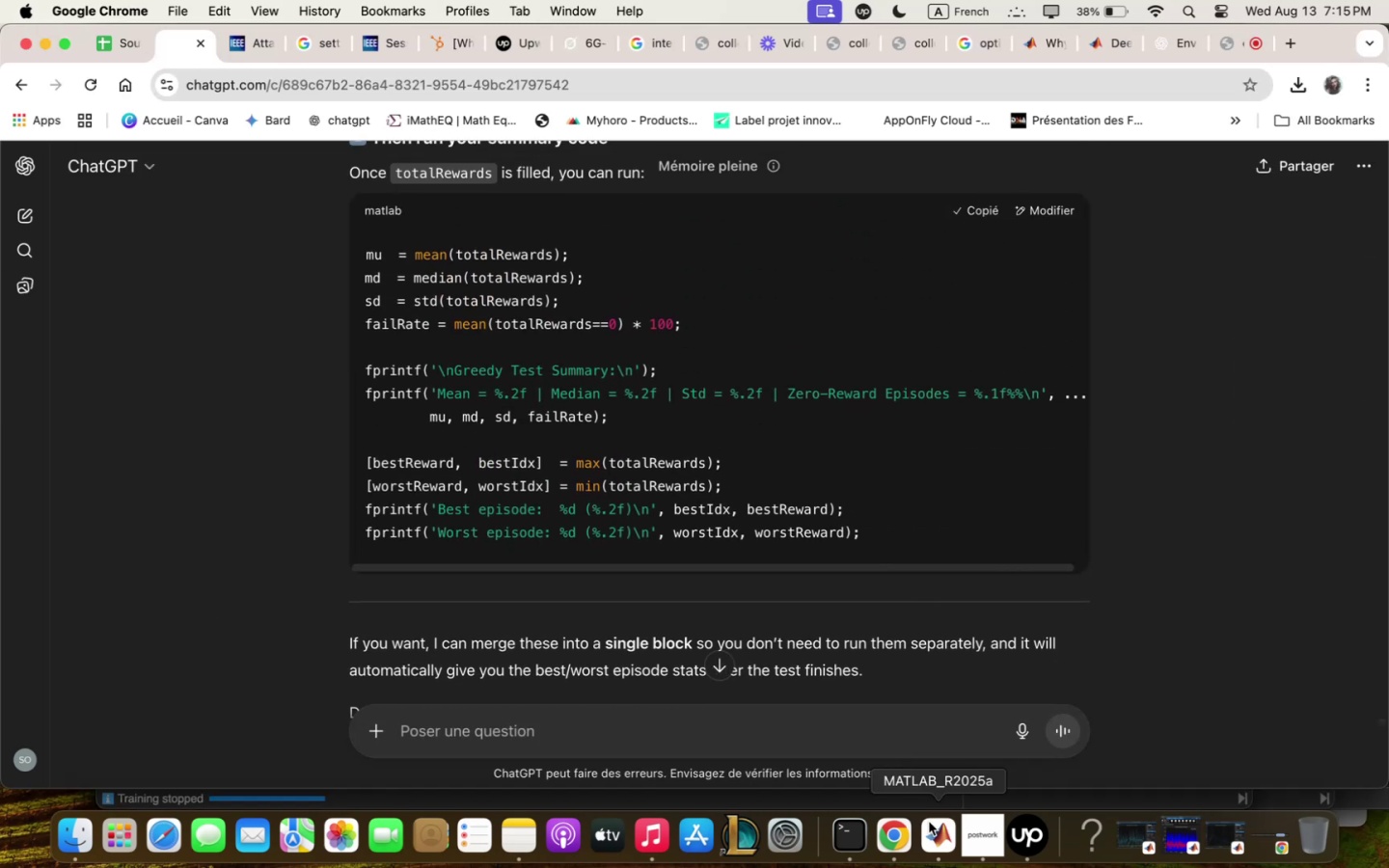 
left_click([932, 825])
 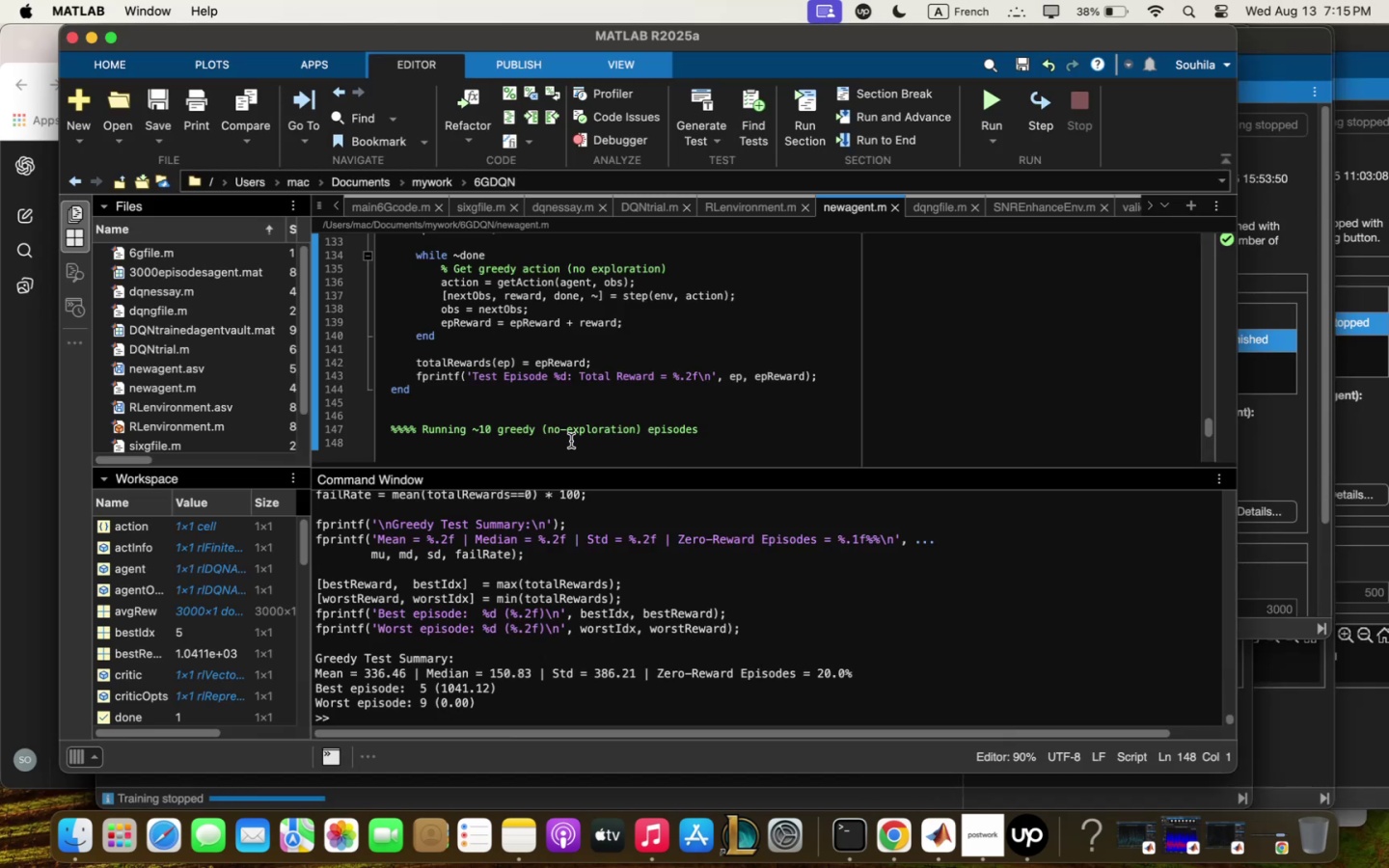 
key(Enter)
 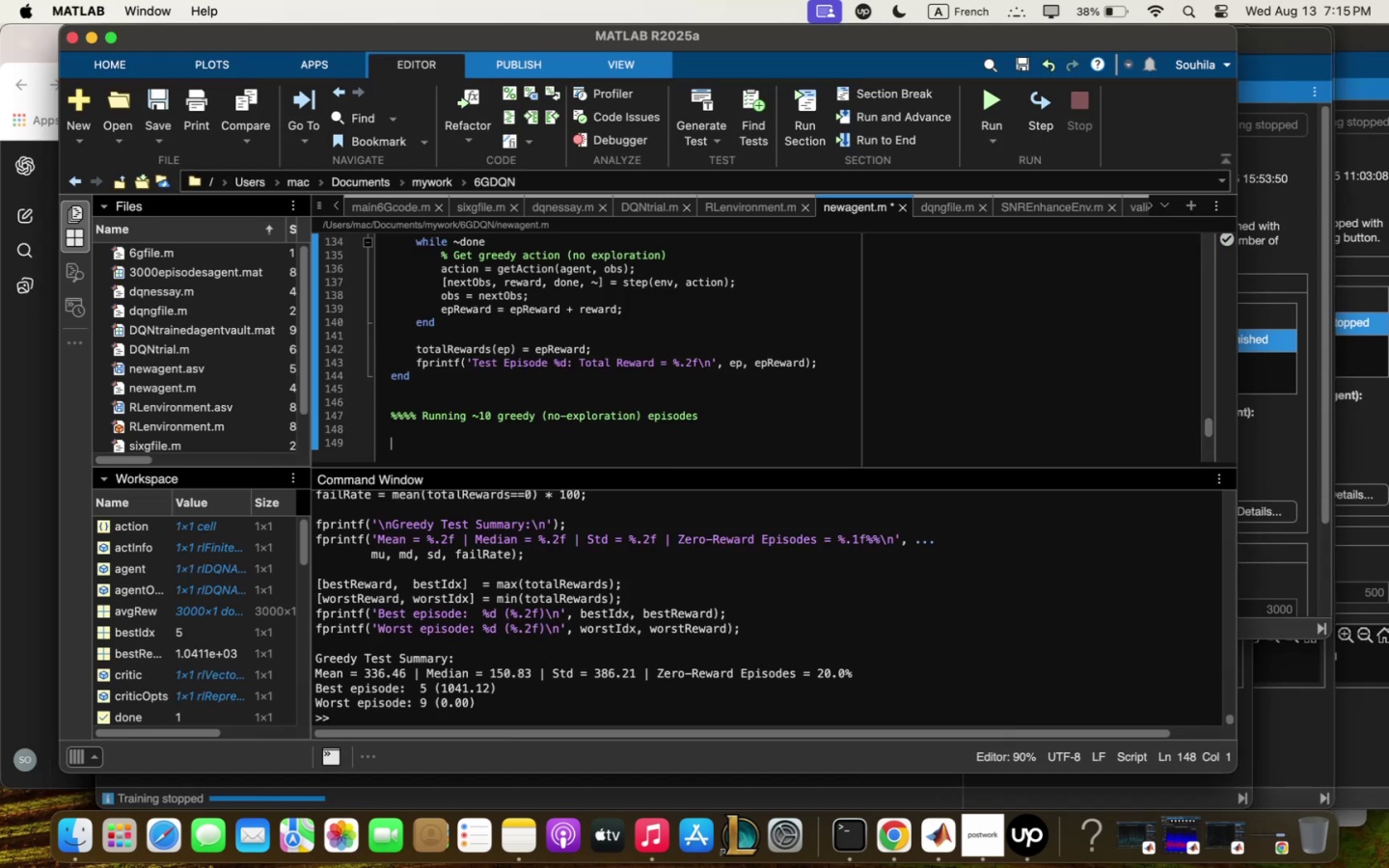 
key(Meta+V)
 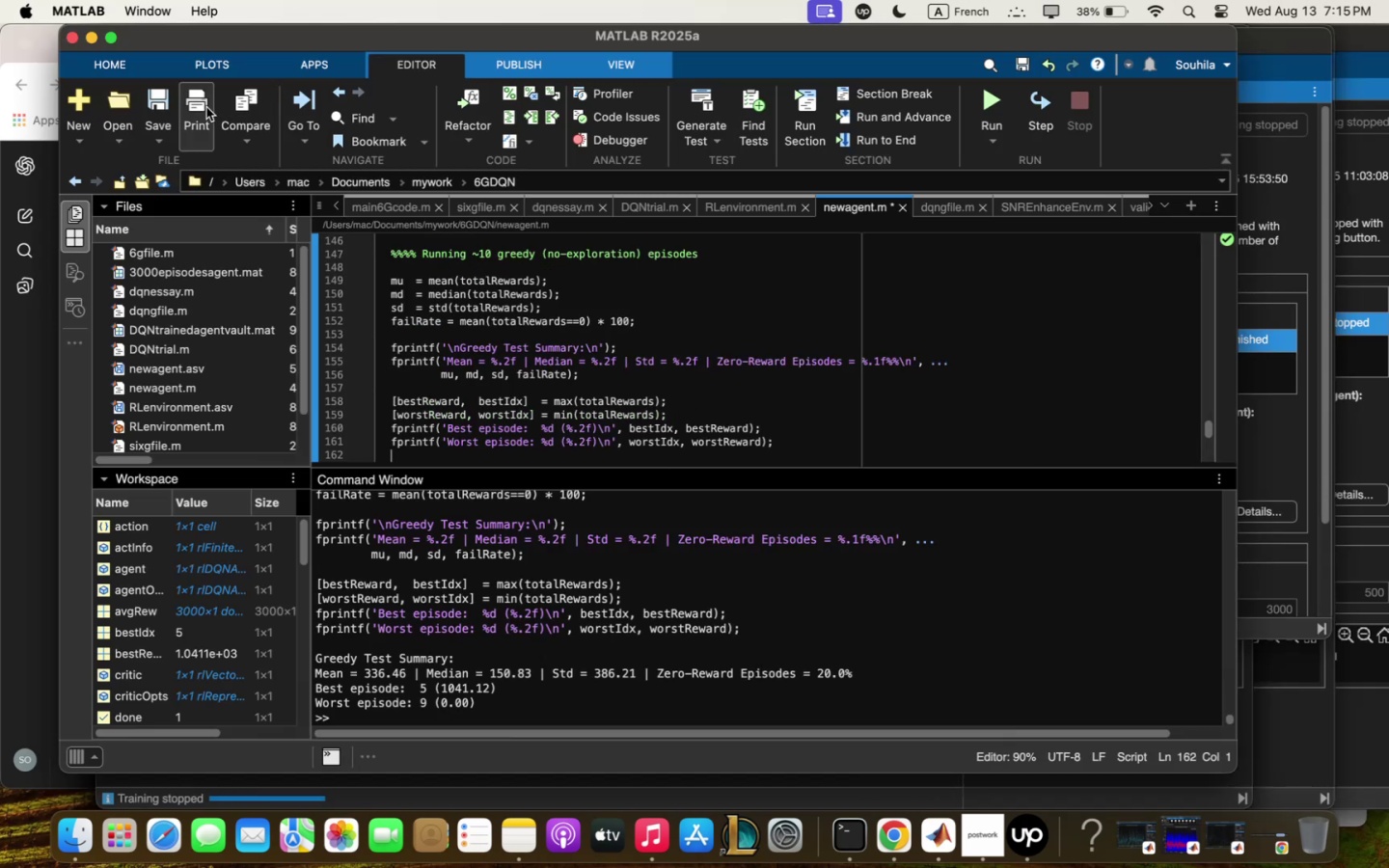 
left_click([157, 94])
 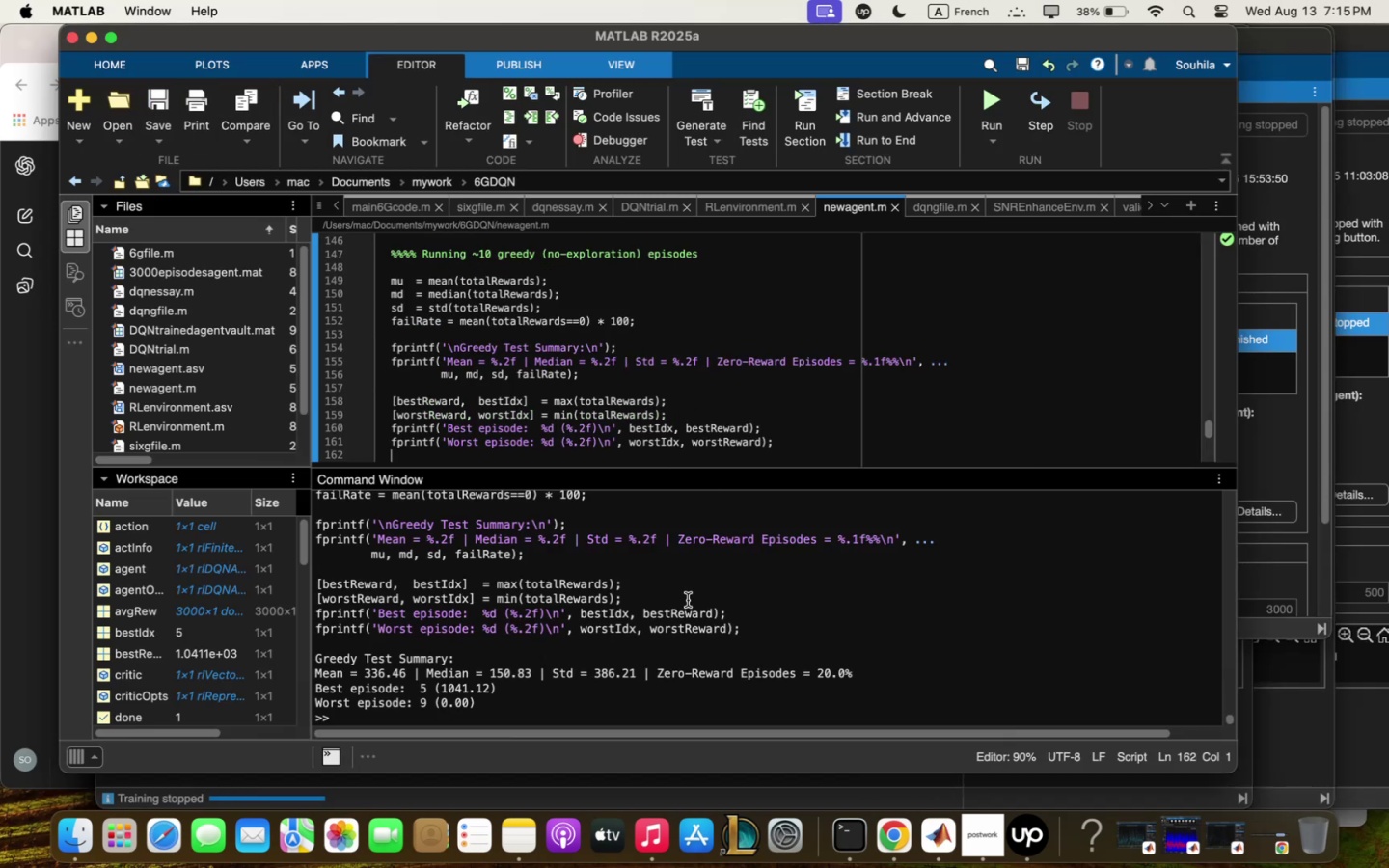 
scroll: coordinate [640, 675], scroll_direction: up, amount: 21.0
 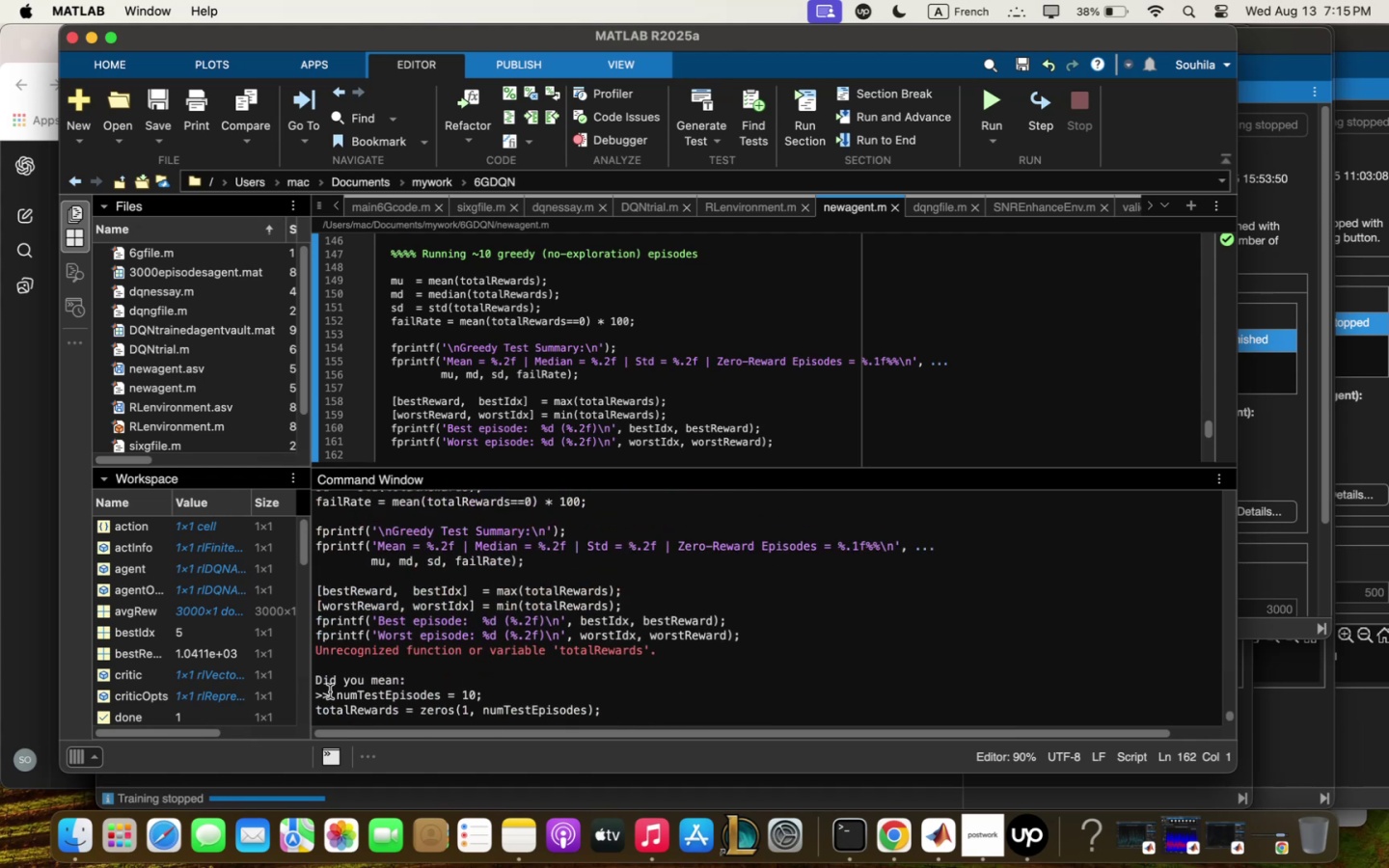 
scroll: coordinate [347, 686], scroll_direction: down, amount: 5.0
 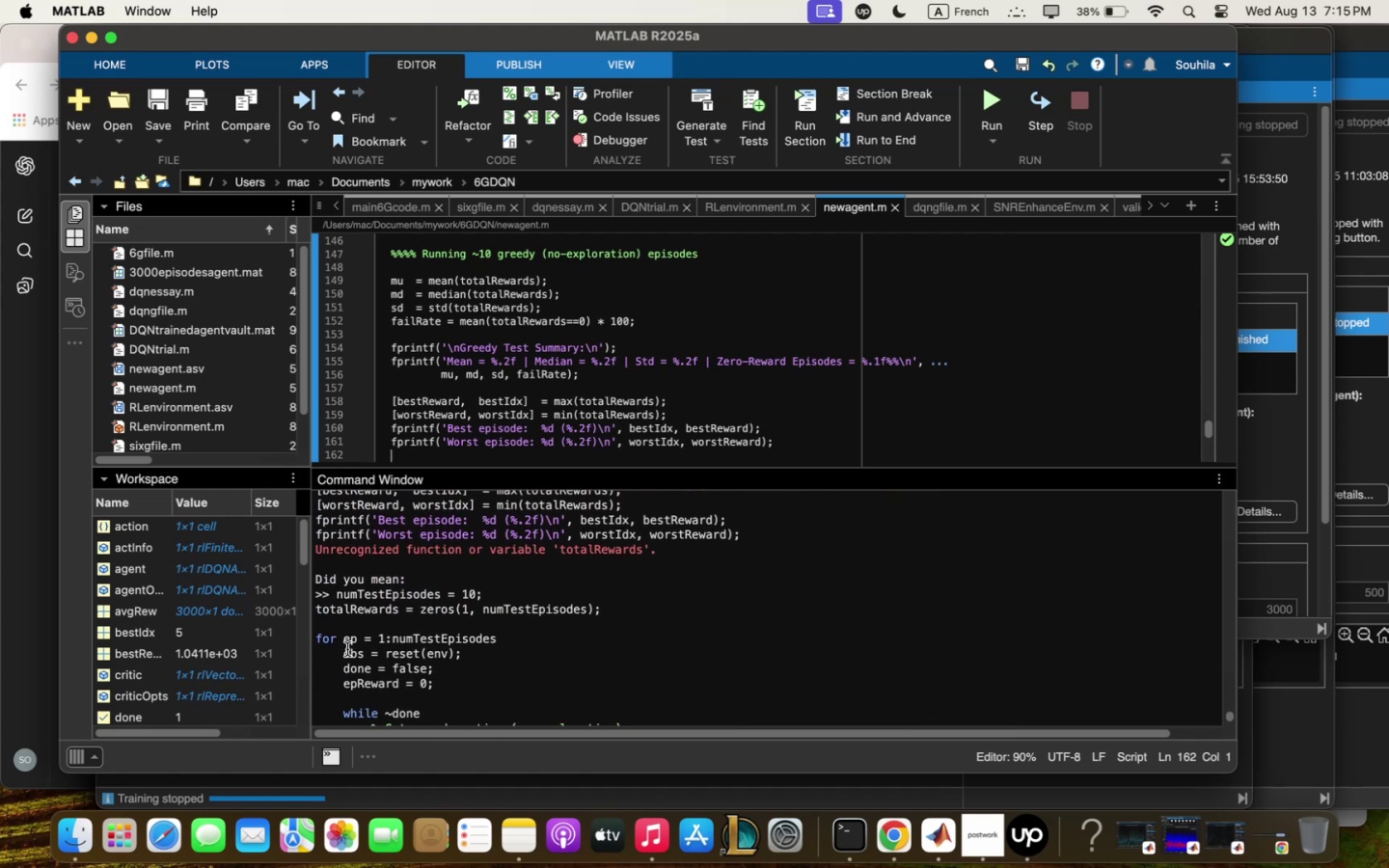 
left_click_drag(start_coordinate=[334, 594], to_coordinate=[385, 808])
 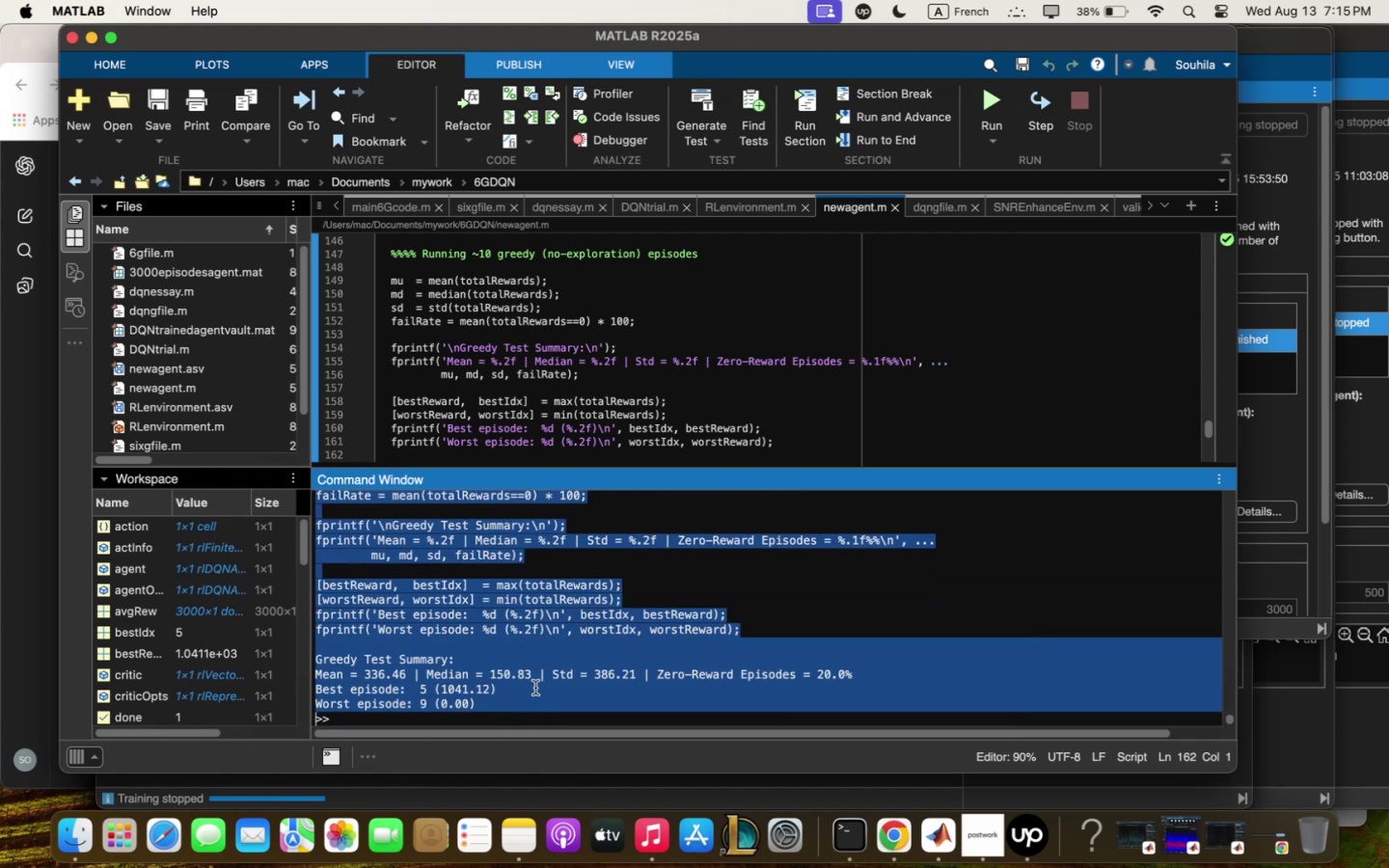 
key(Meta+C)
 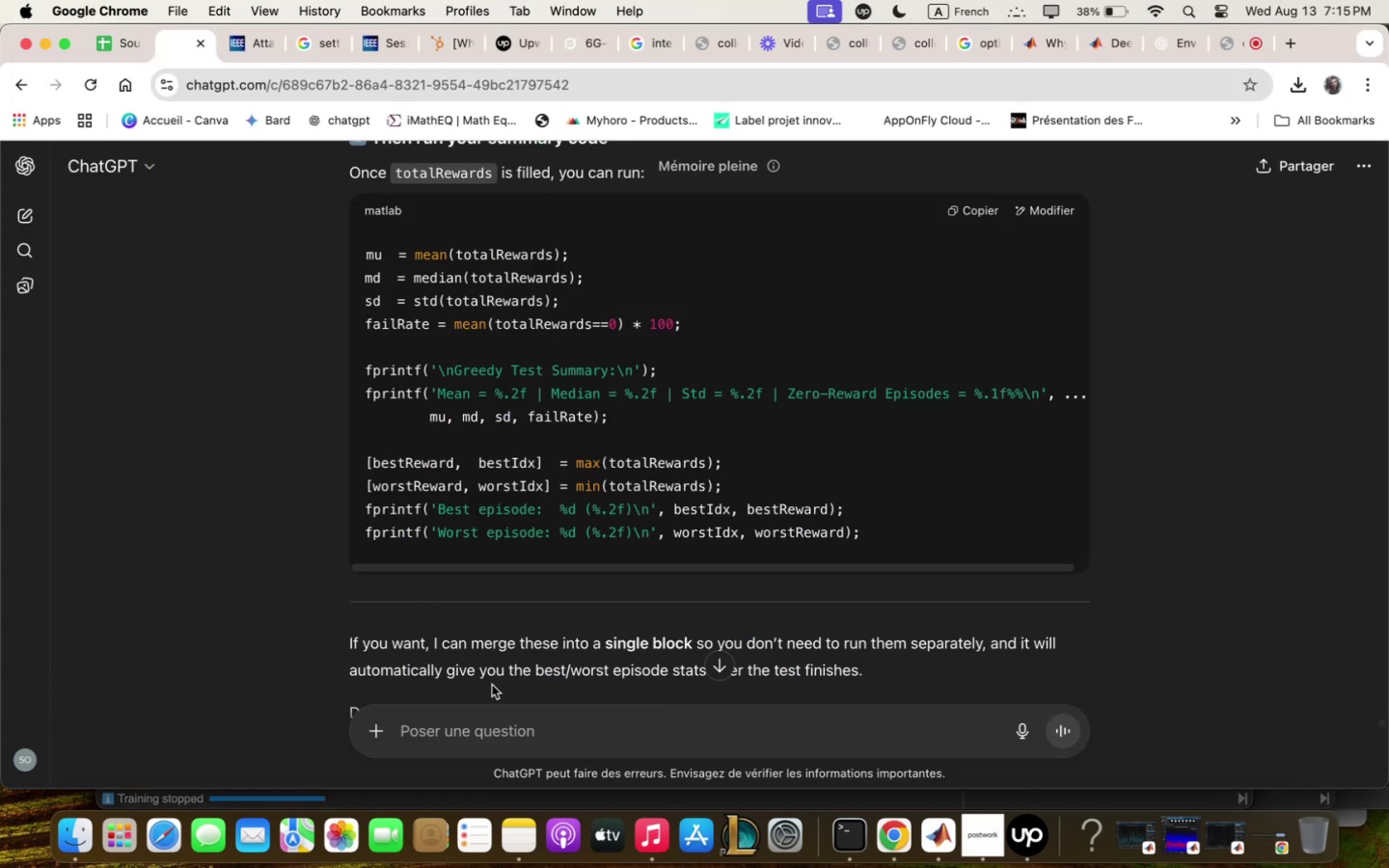 
left_click([496, 753])
 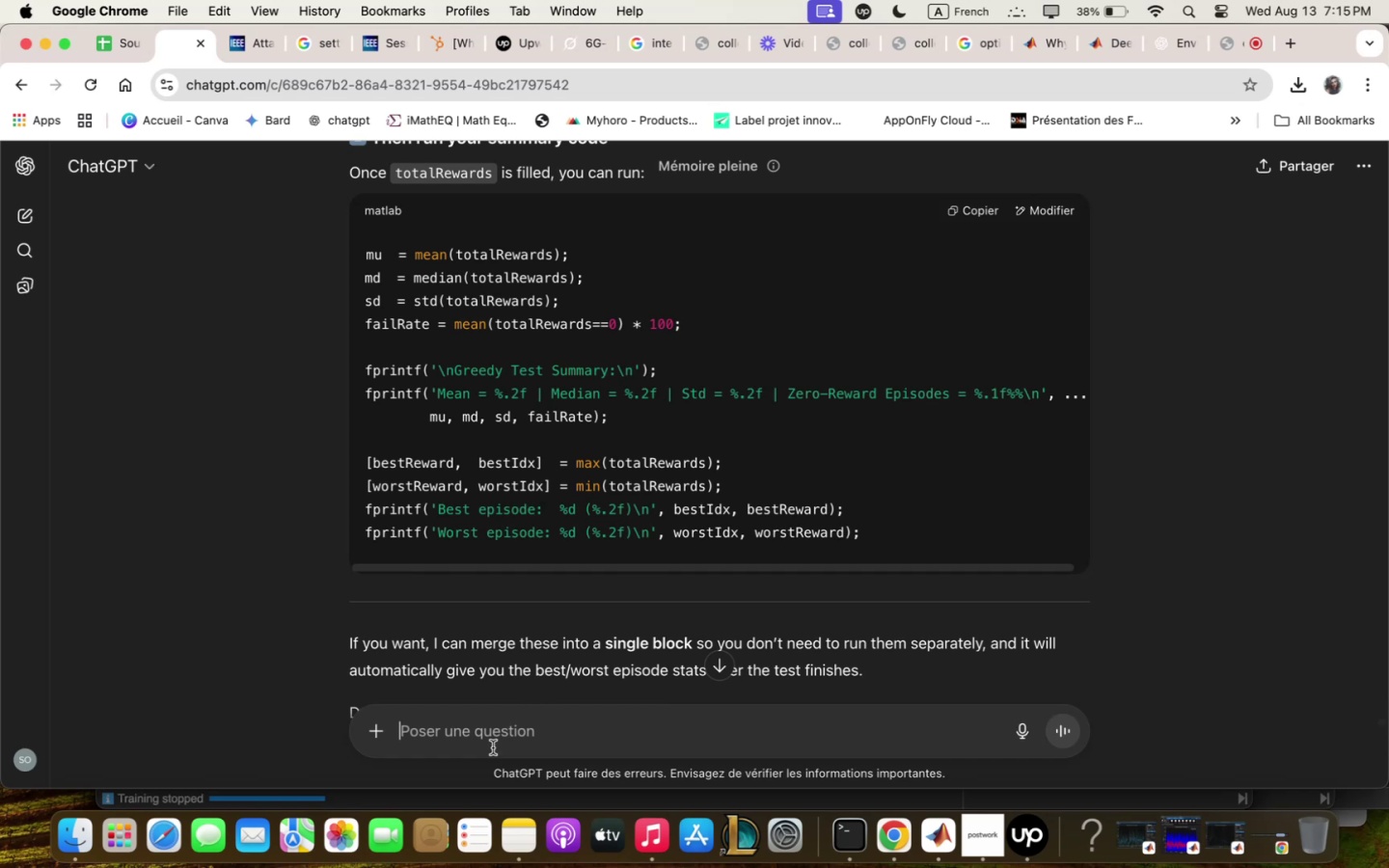 
type(resultintereprete results . )
 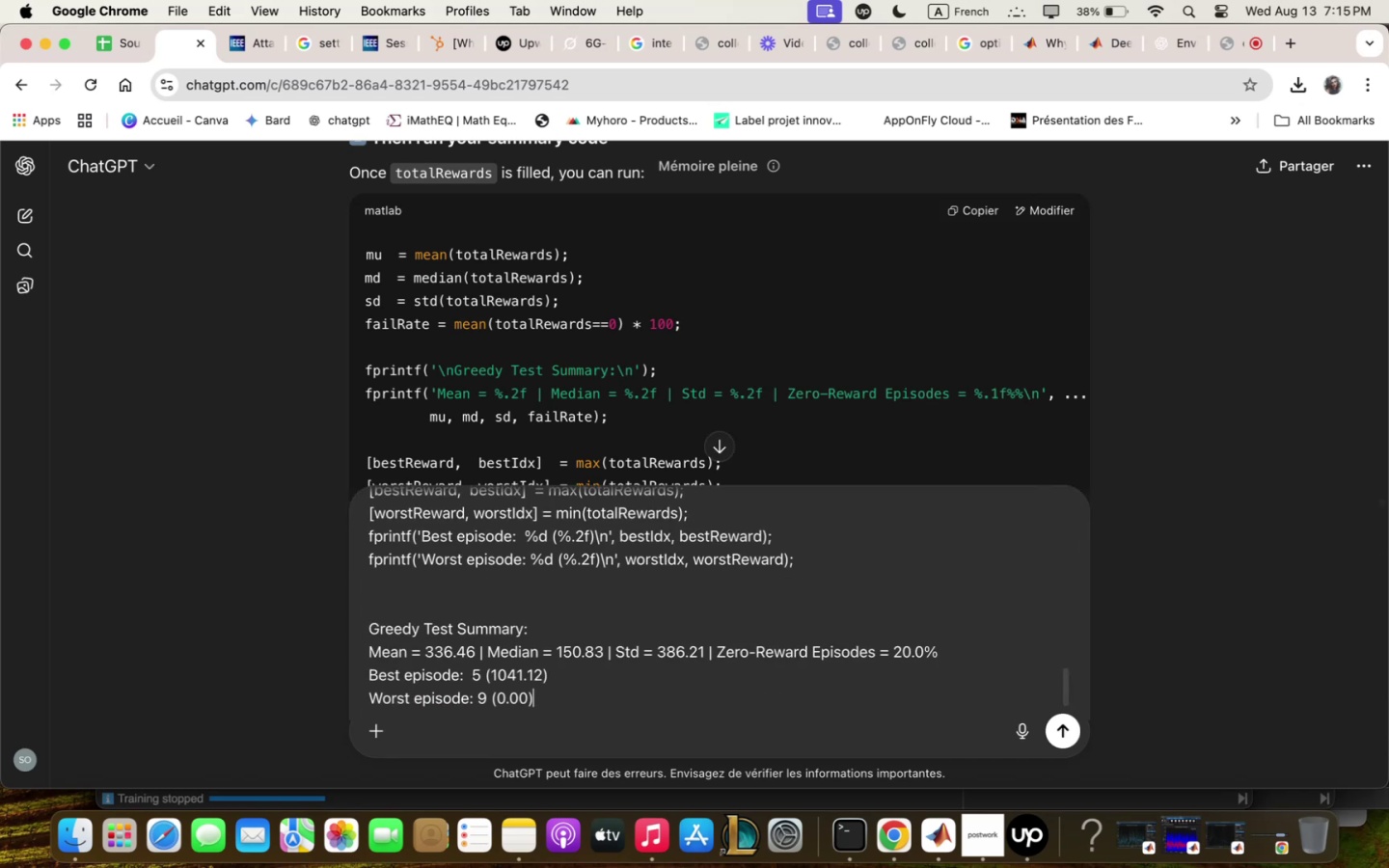 
hold_key(key=Backspace, duration=0.93)
 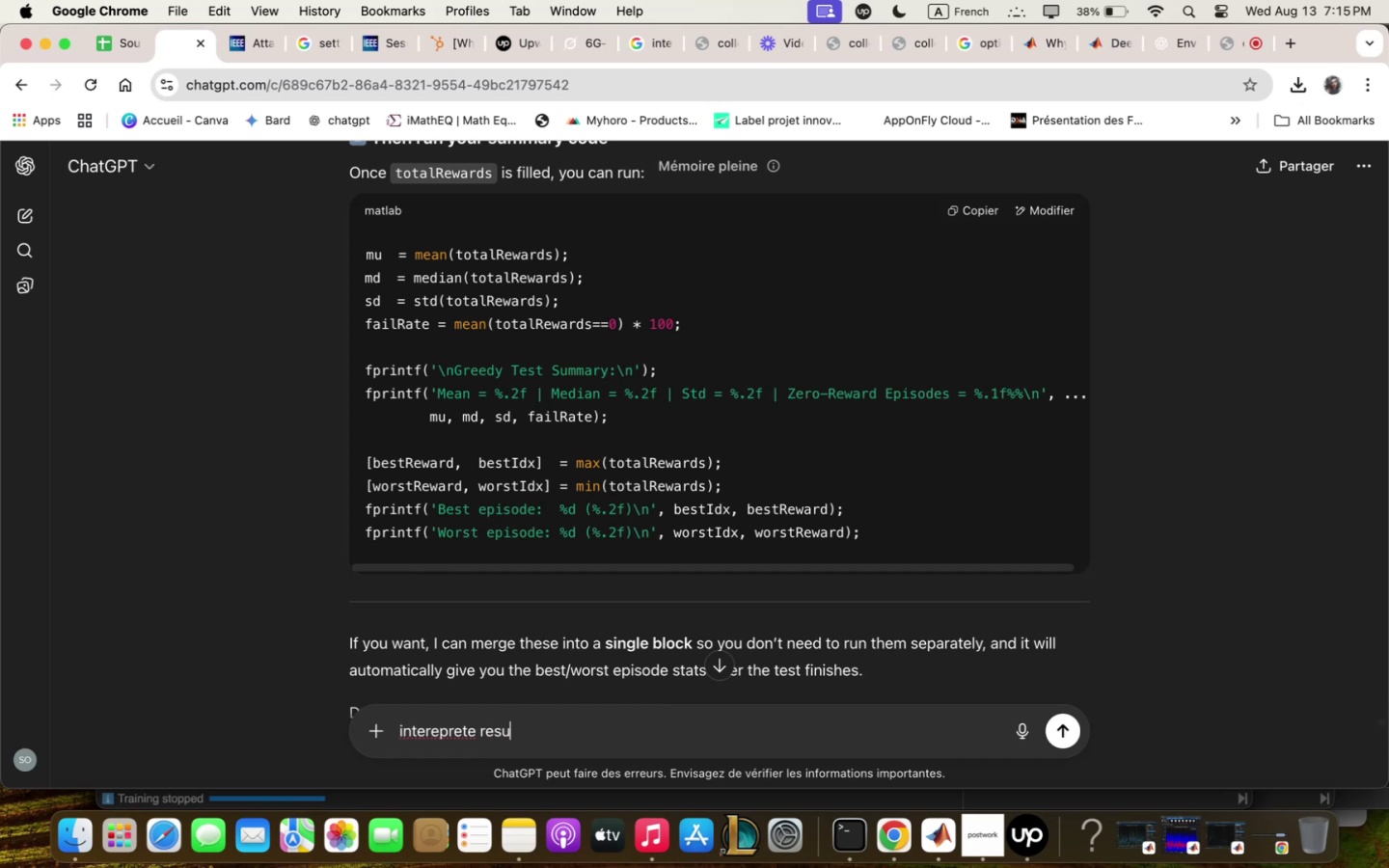 
key(Meta+CommandLeft)
 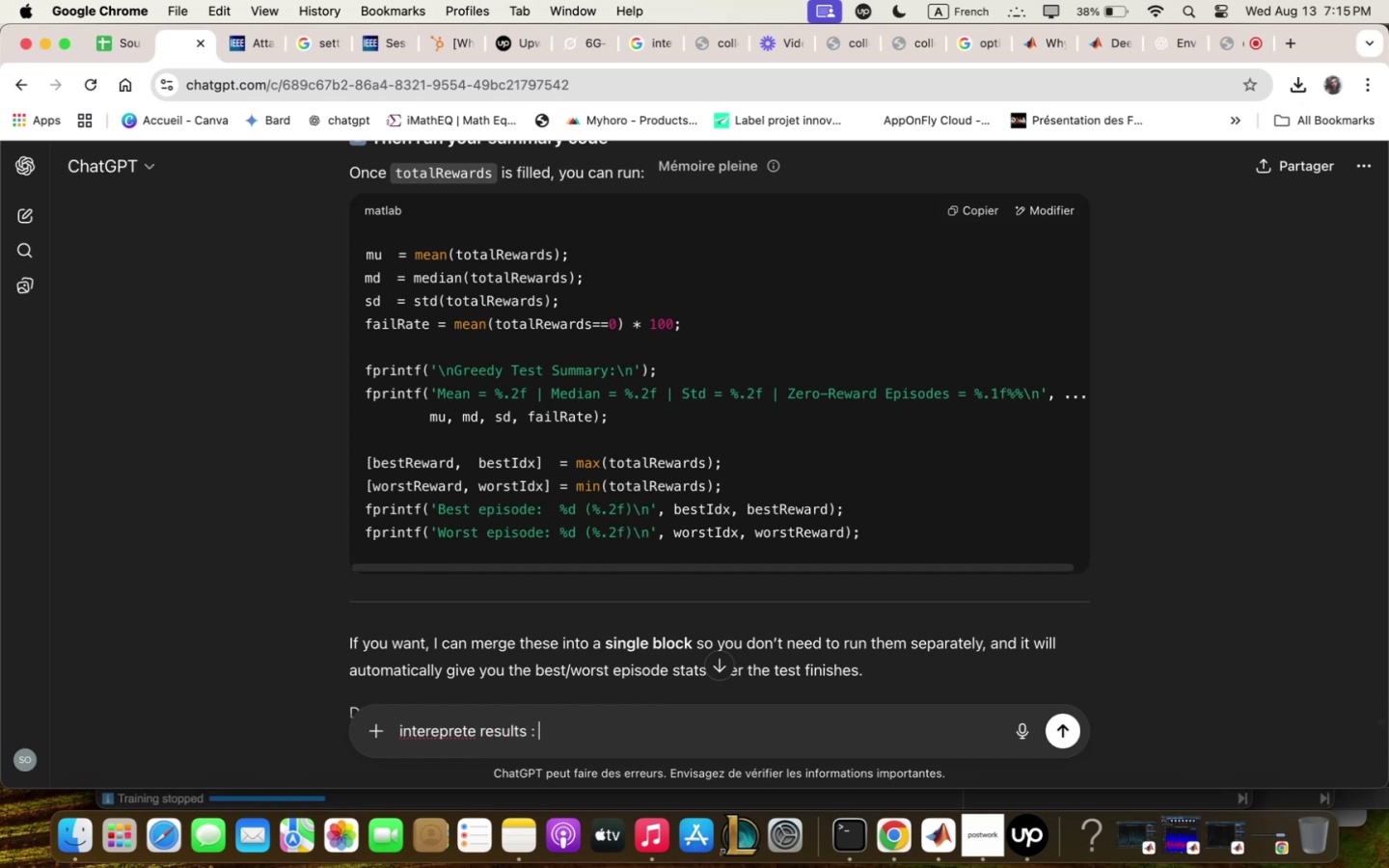 
key(Meta+V)
 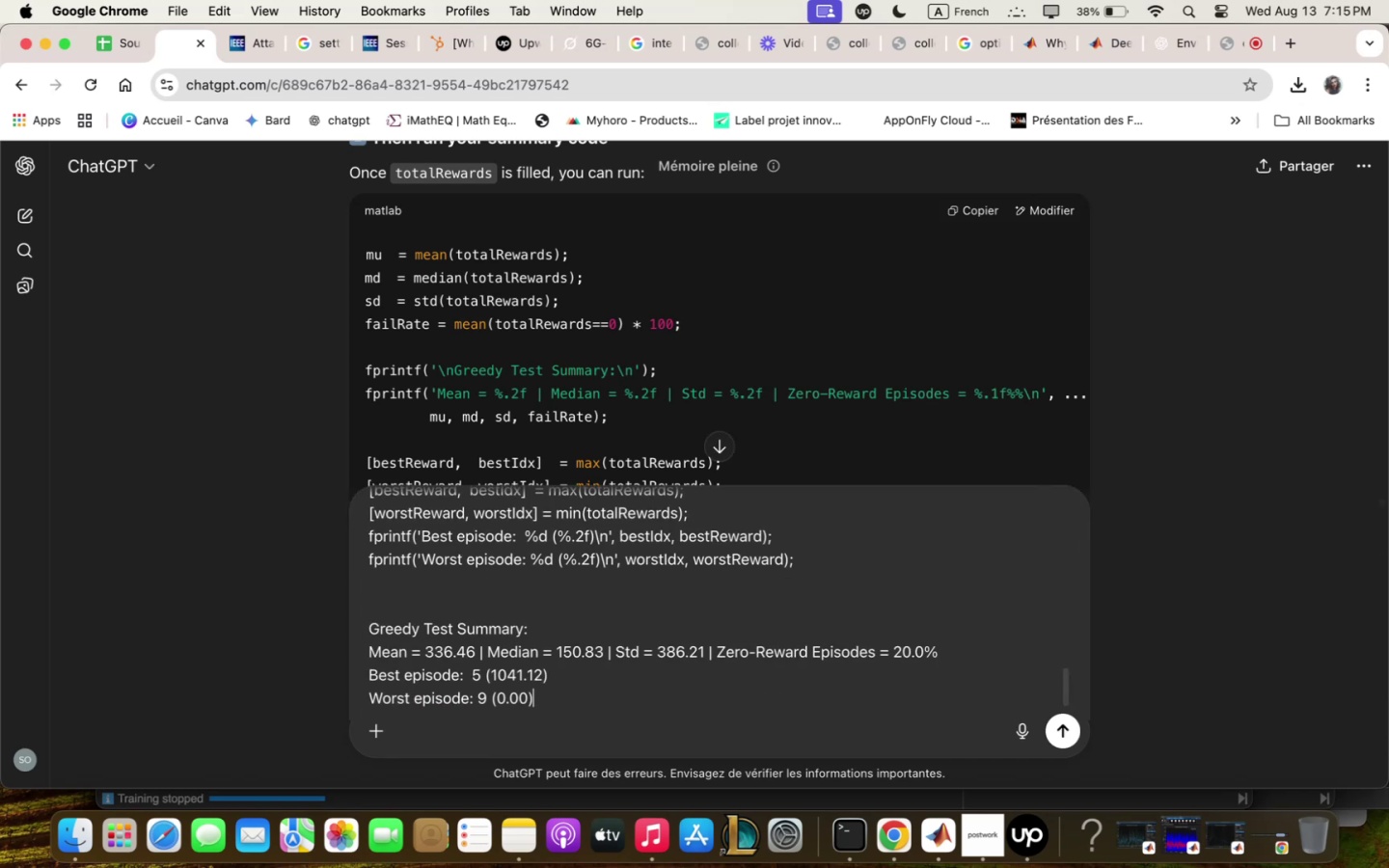 
key(Enter)
 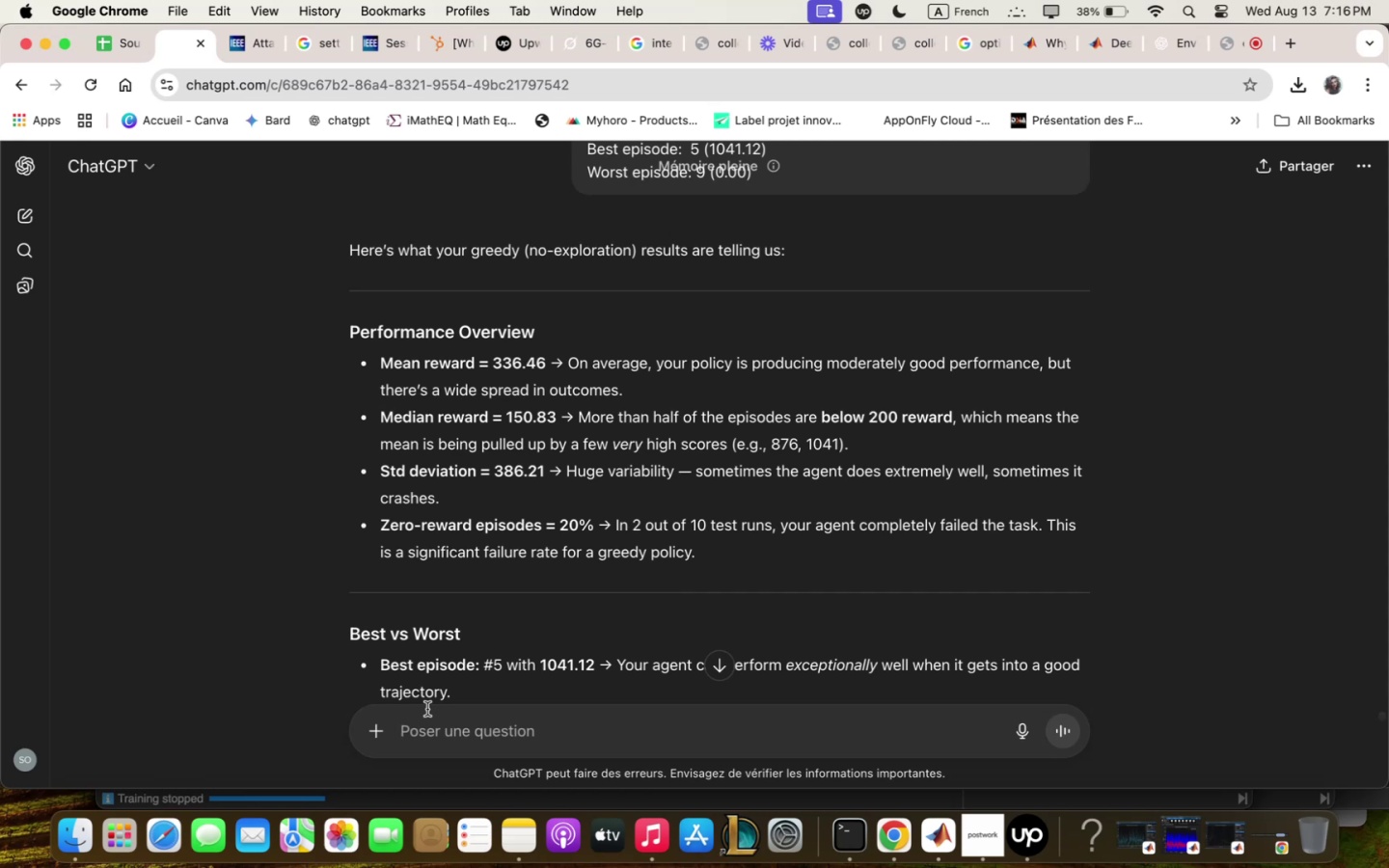 
wait(37.8)
 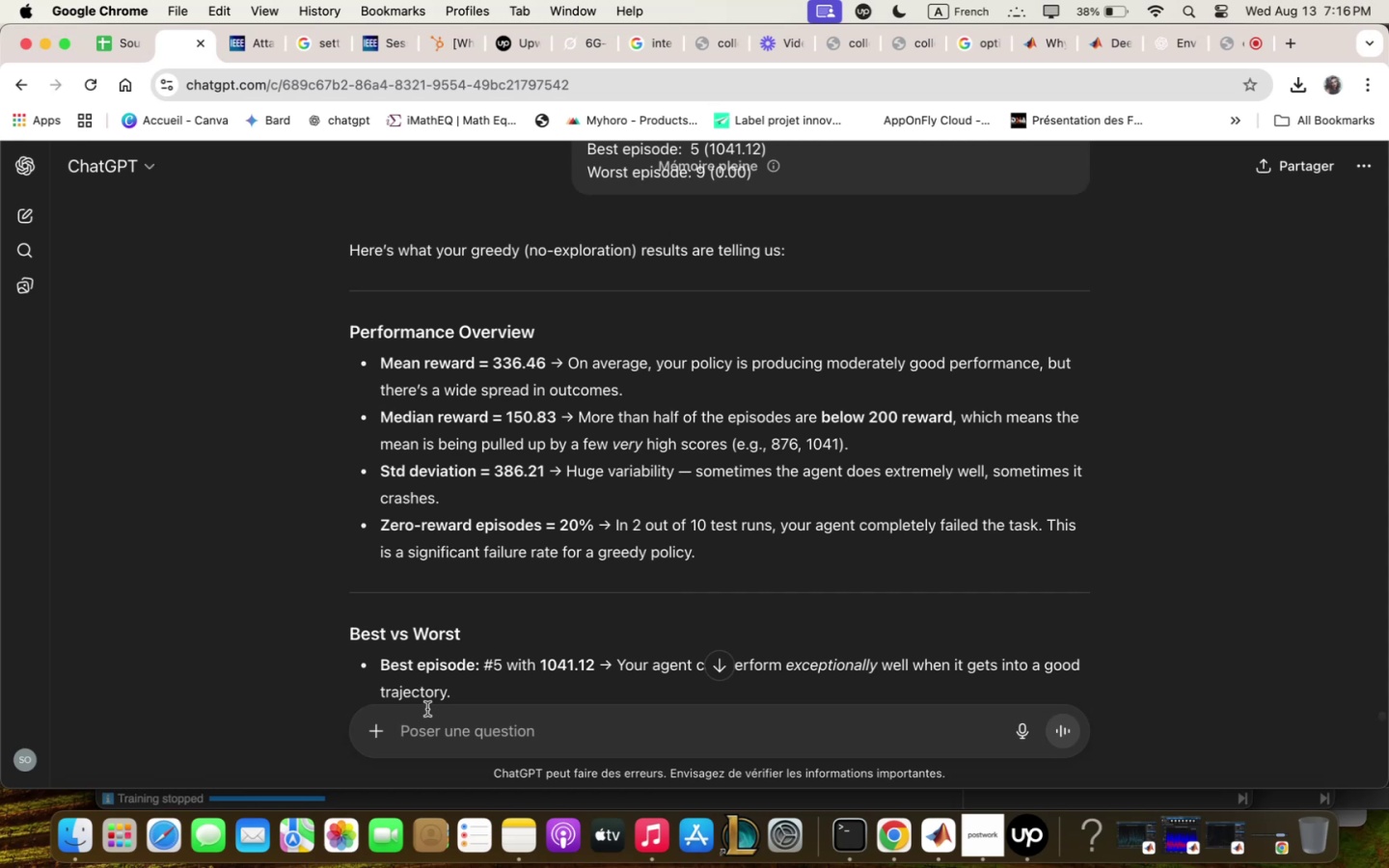 
scroll: coordinate [612, 599], scroll_direction: down, amount: 6.0
 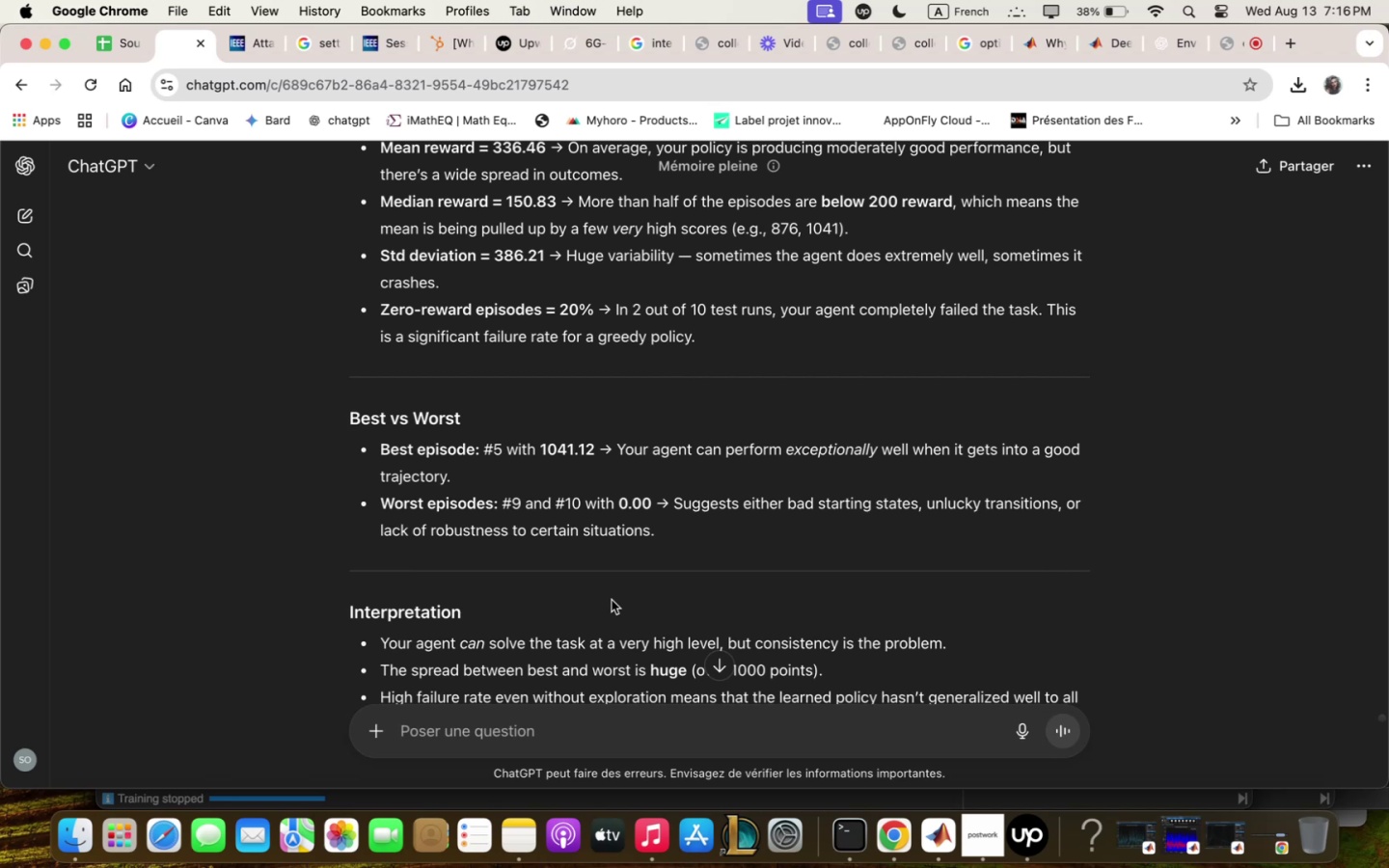 
wait(18.1)
 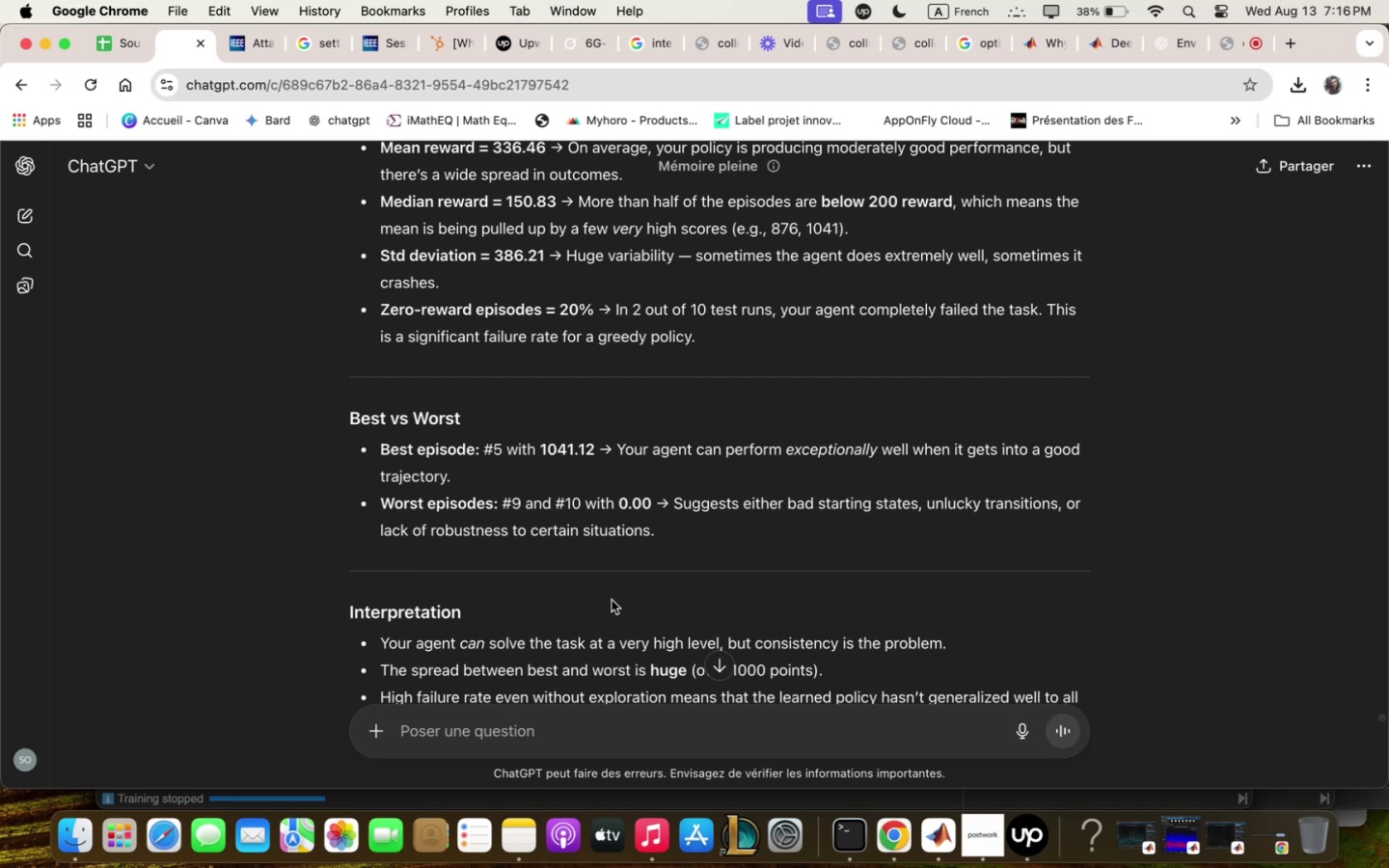 
scroll: coordinate [759, 454], scroll_direction: up, amount: 11.0
 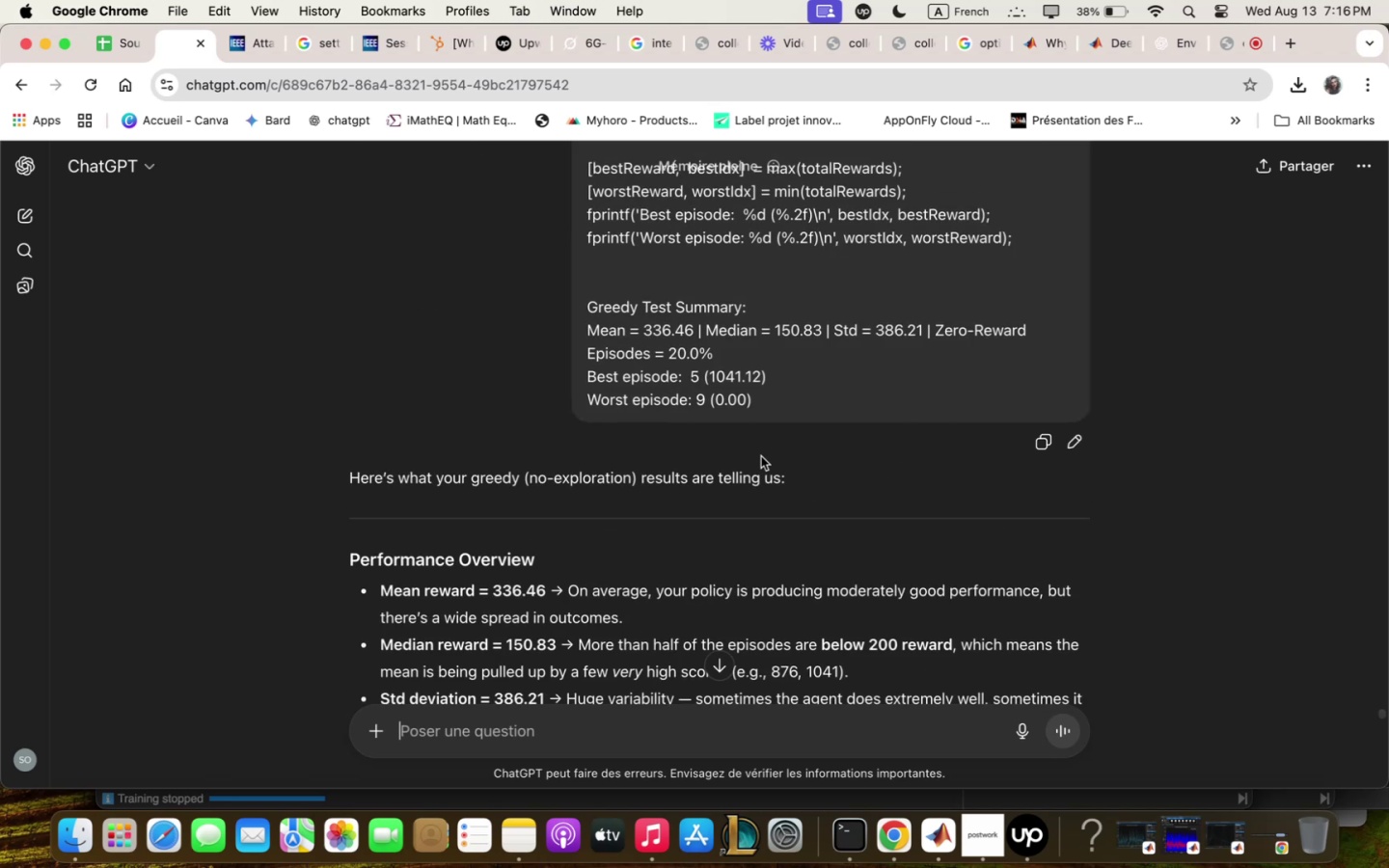 
scroll: coordinate [750, 520], scroll_direction: down, amount: 7.0
 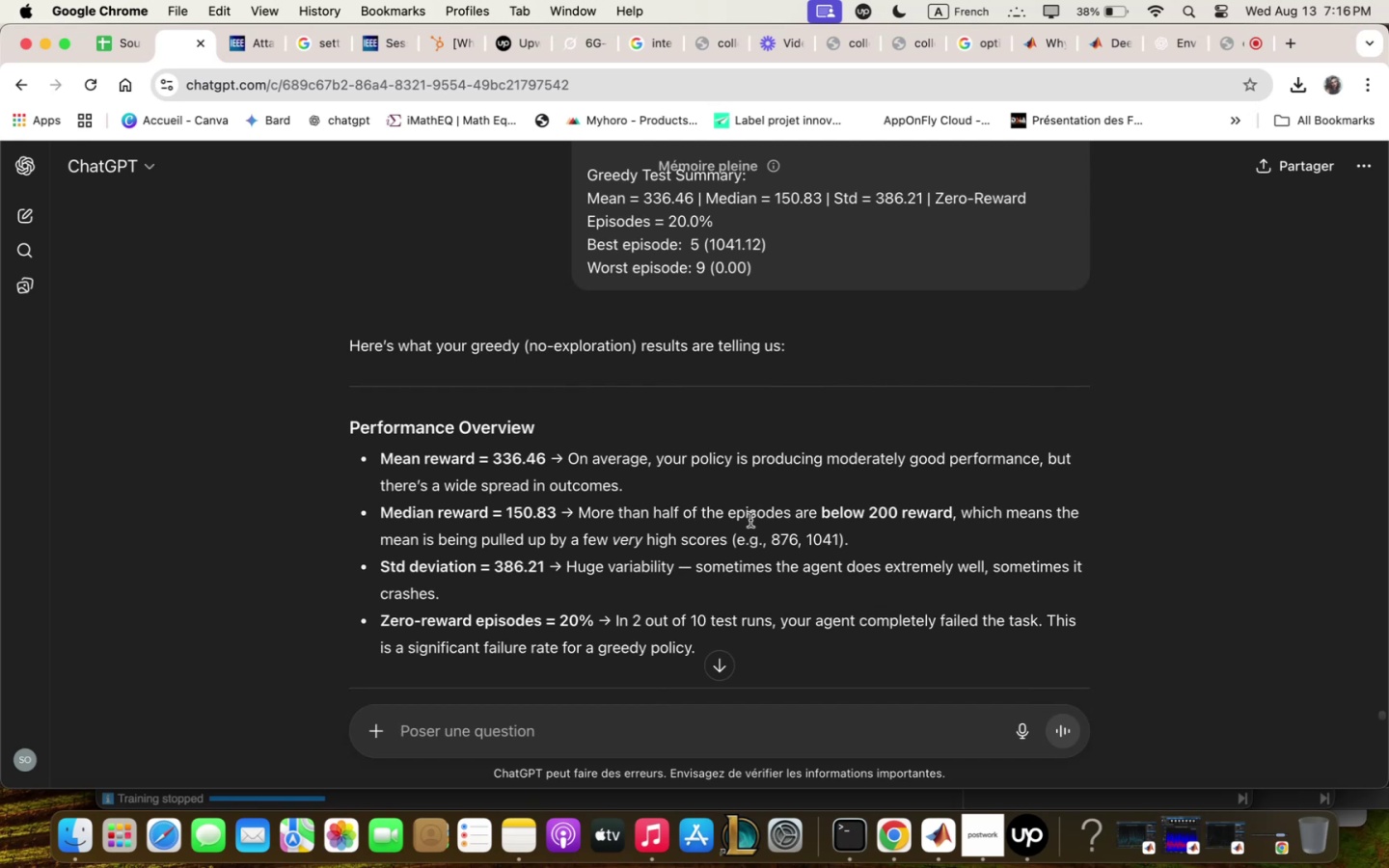 
wait(8.38)
 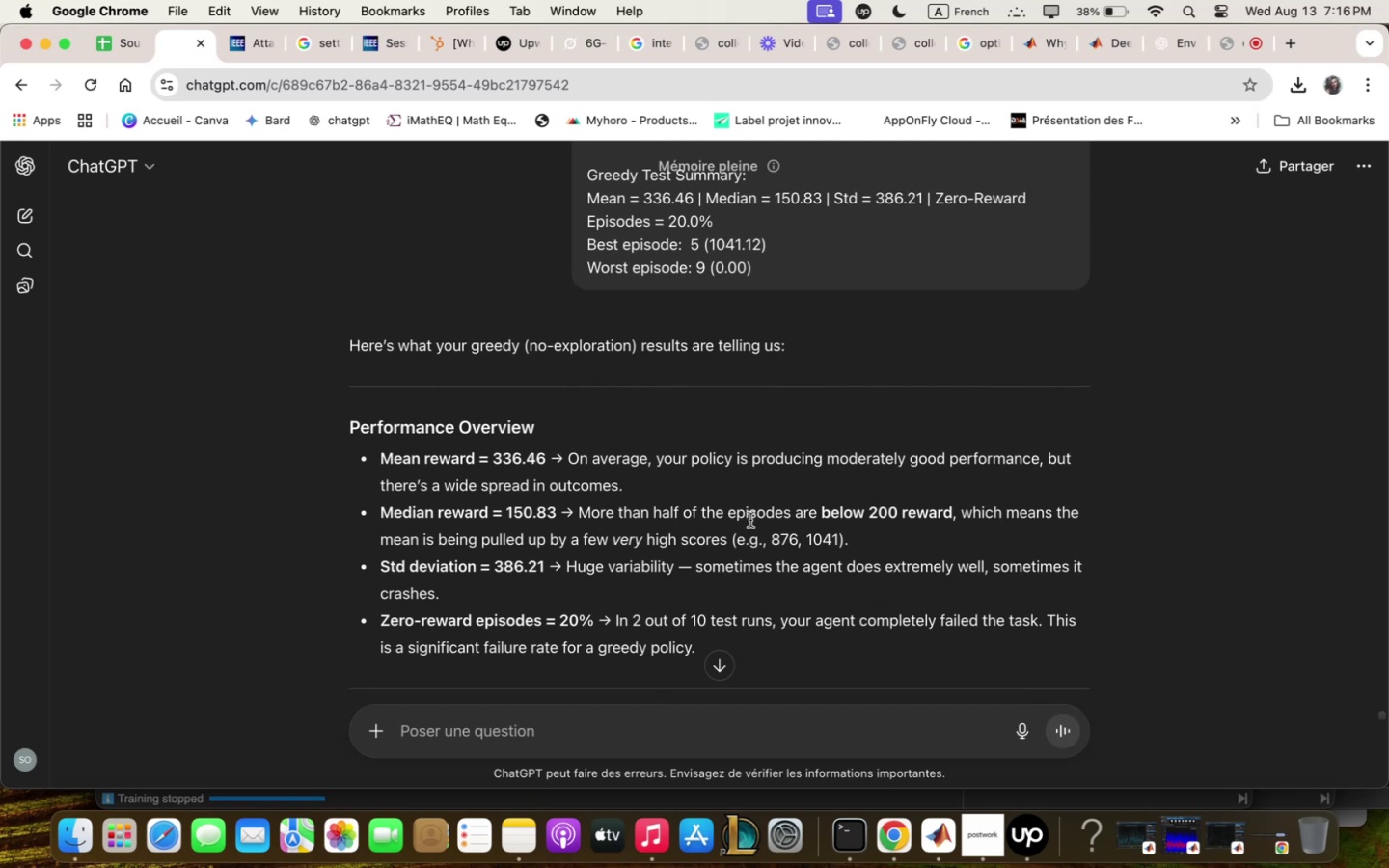 
scroll: coordinate [737, 594], scroll_direction: up, amount: 1.0
 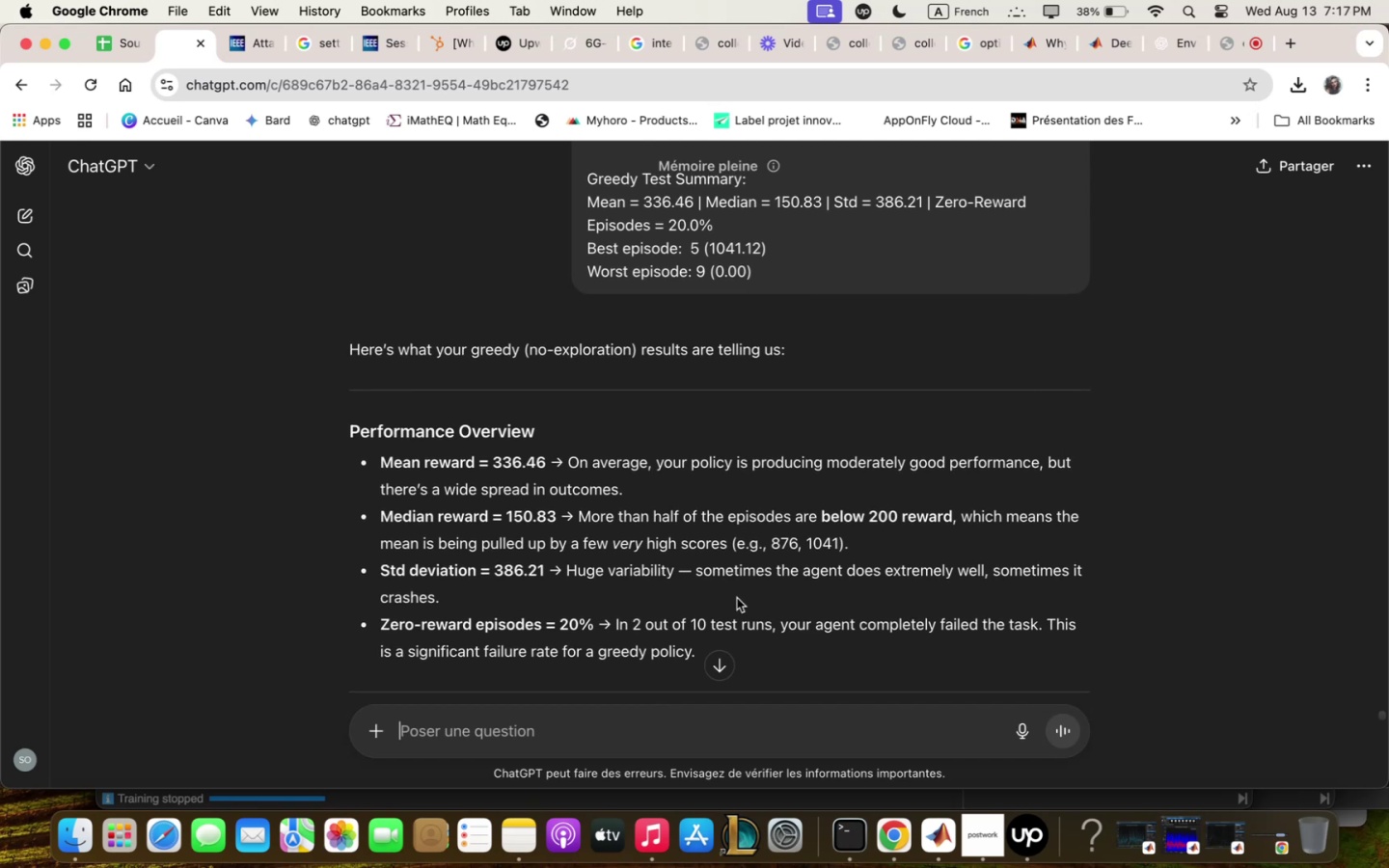 
scroll: coordinate [733, 615], scroll_direction: down, amount: 11.0
 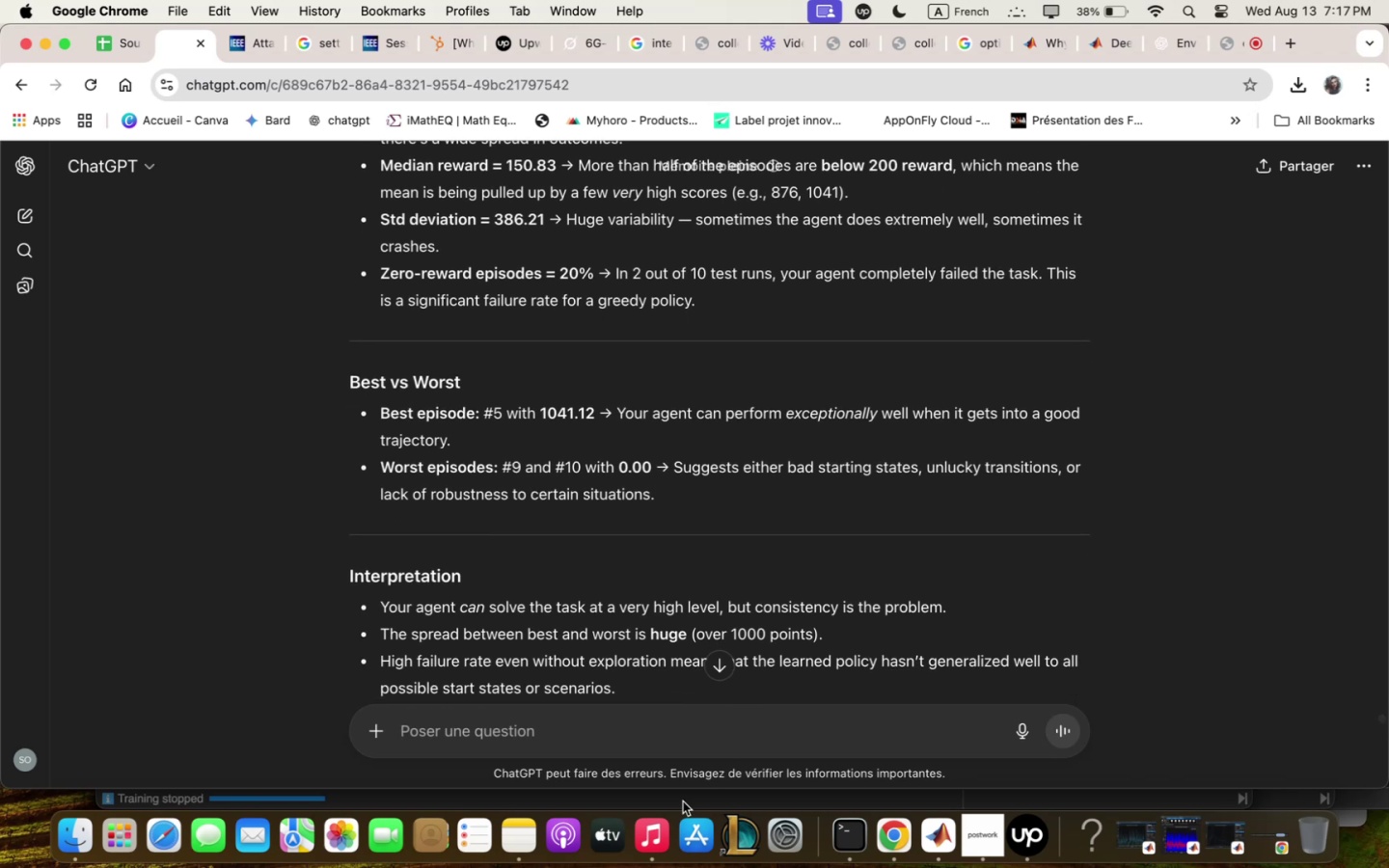 
left_click([511, 849])
 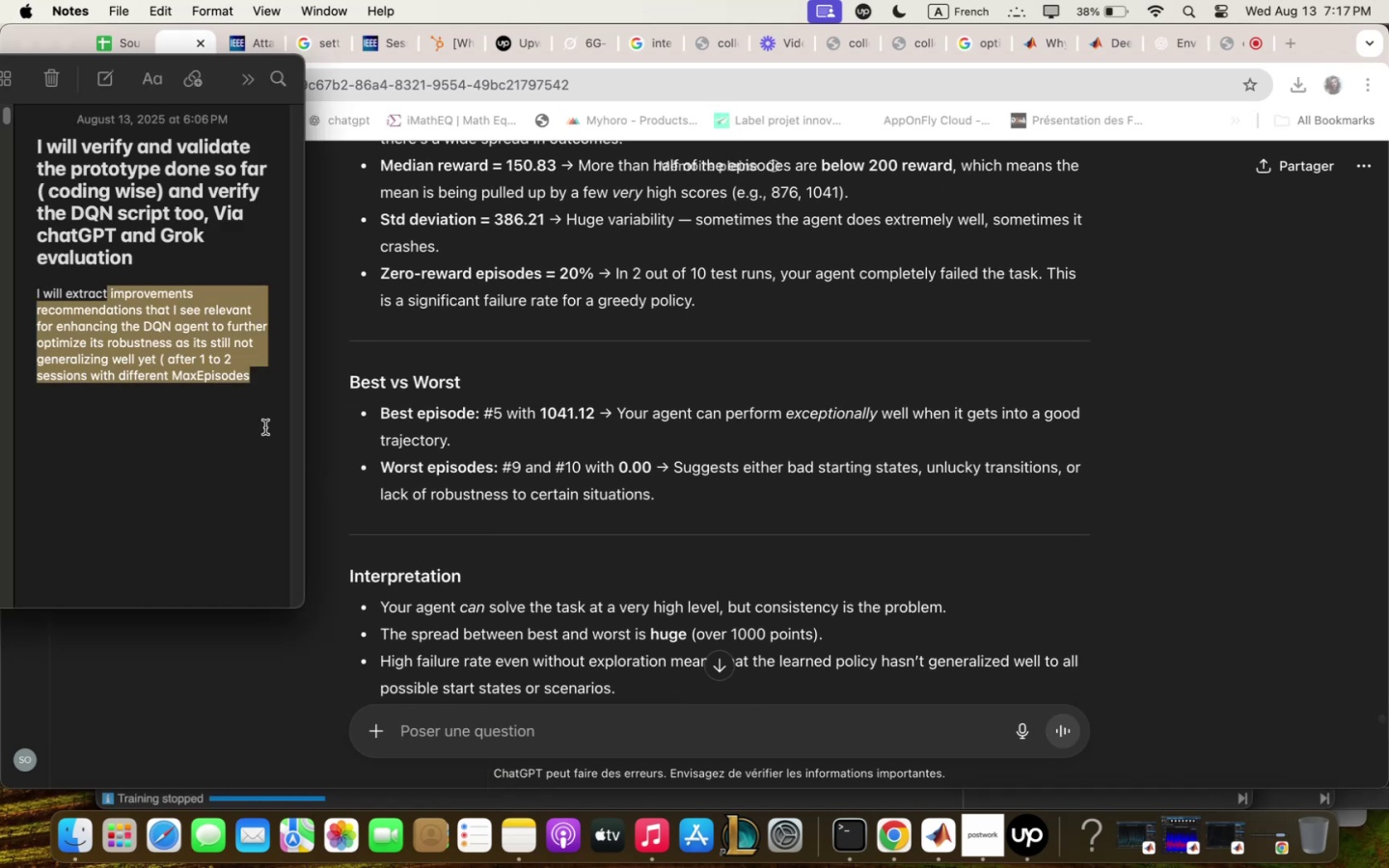 
left_click([268, 413])
 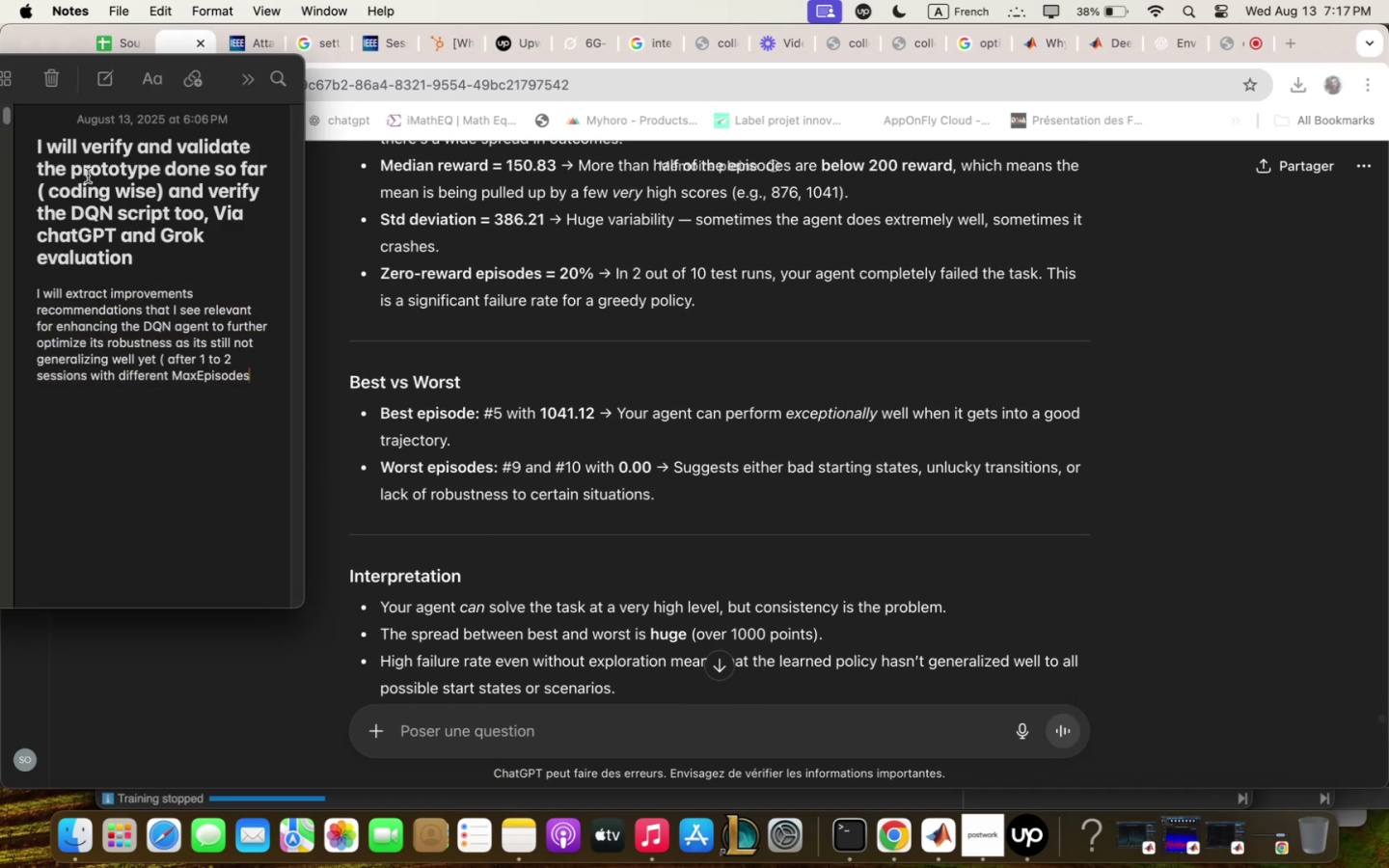 
left_click([104, 85])
 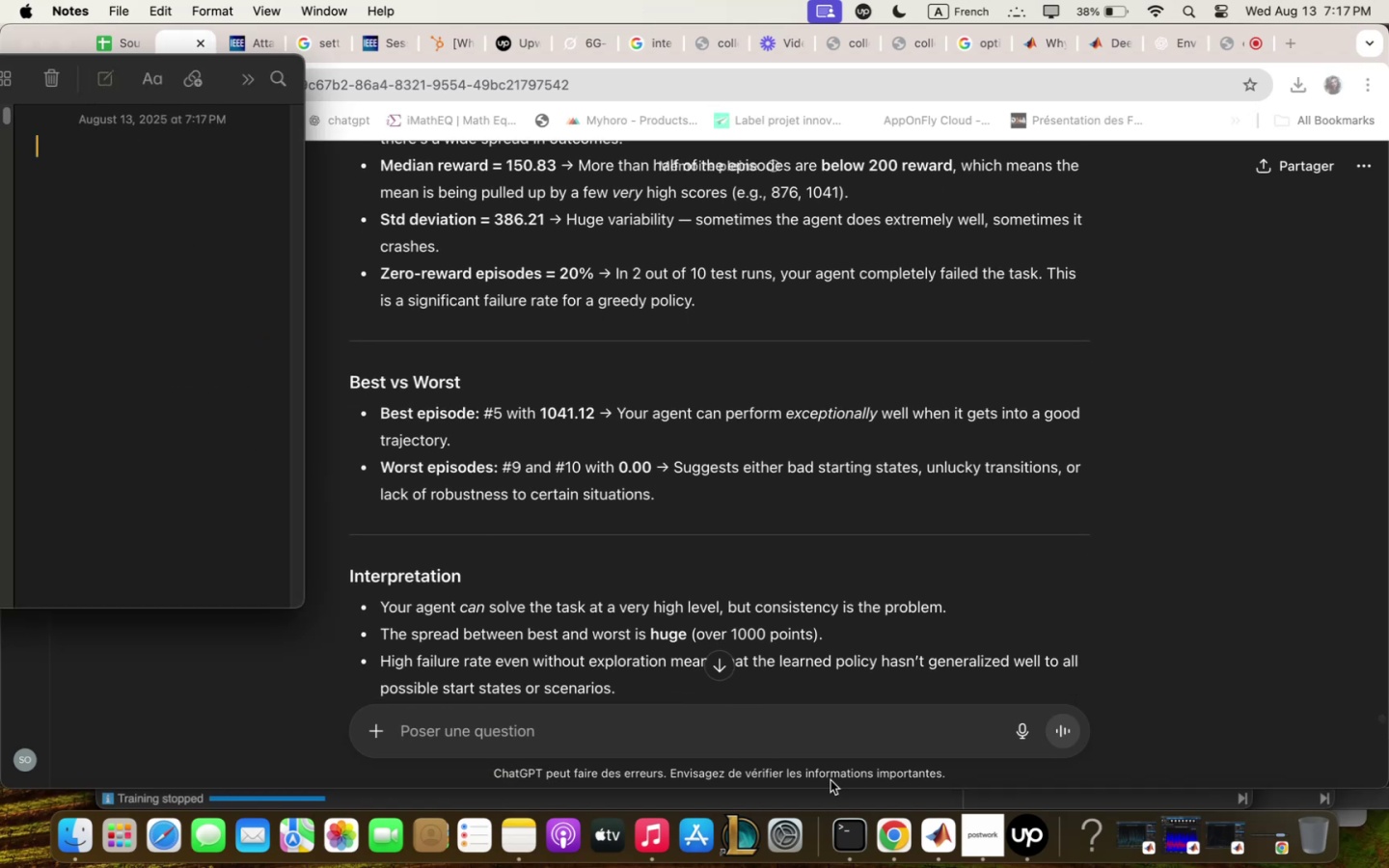 
left_click([851, 606])
 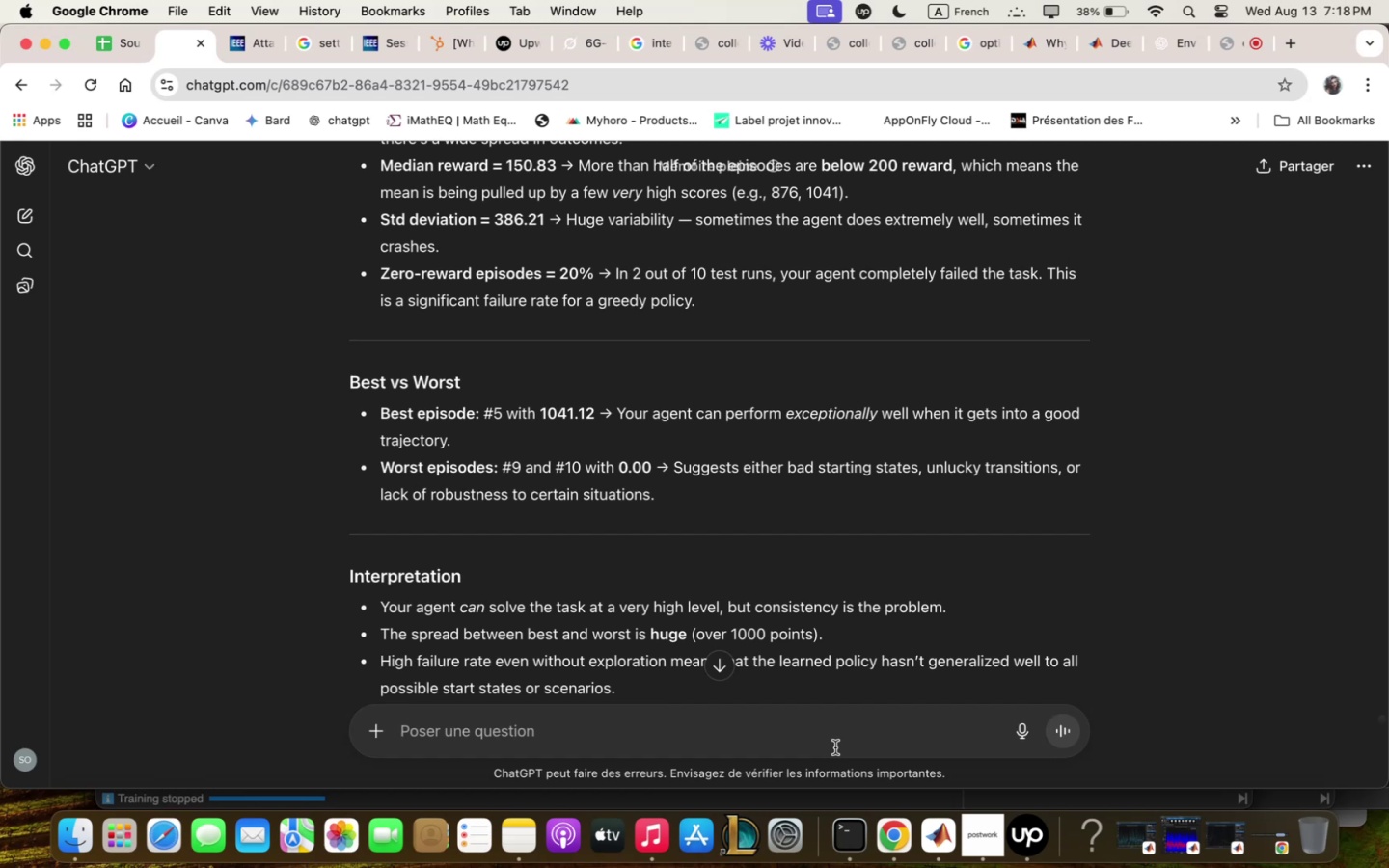 
wait(79.74)
 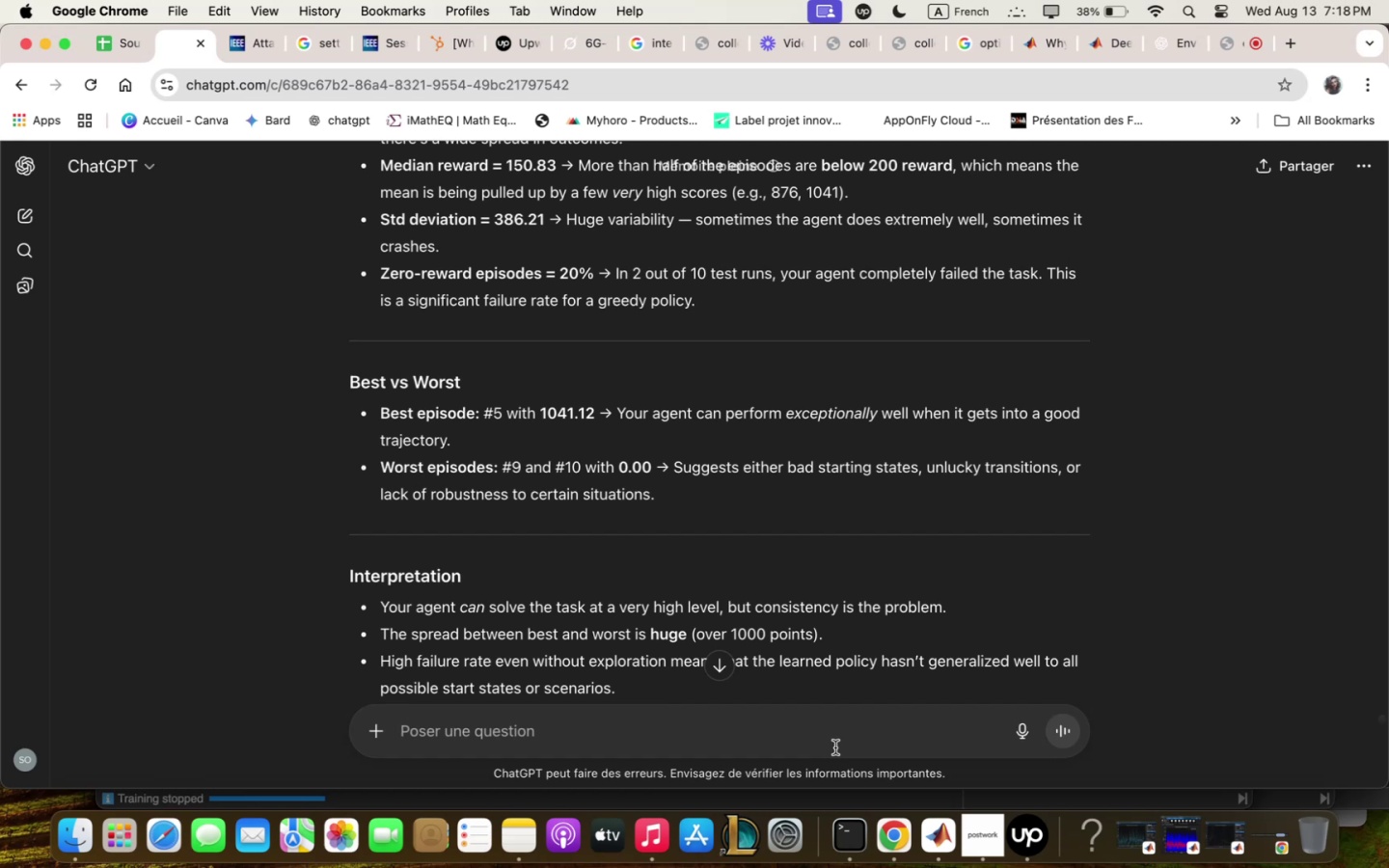 
scroll: coordinate [1323, 665], scroll_direction: down, amount: 5.0
 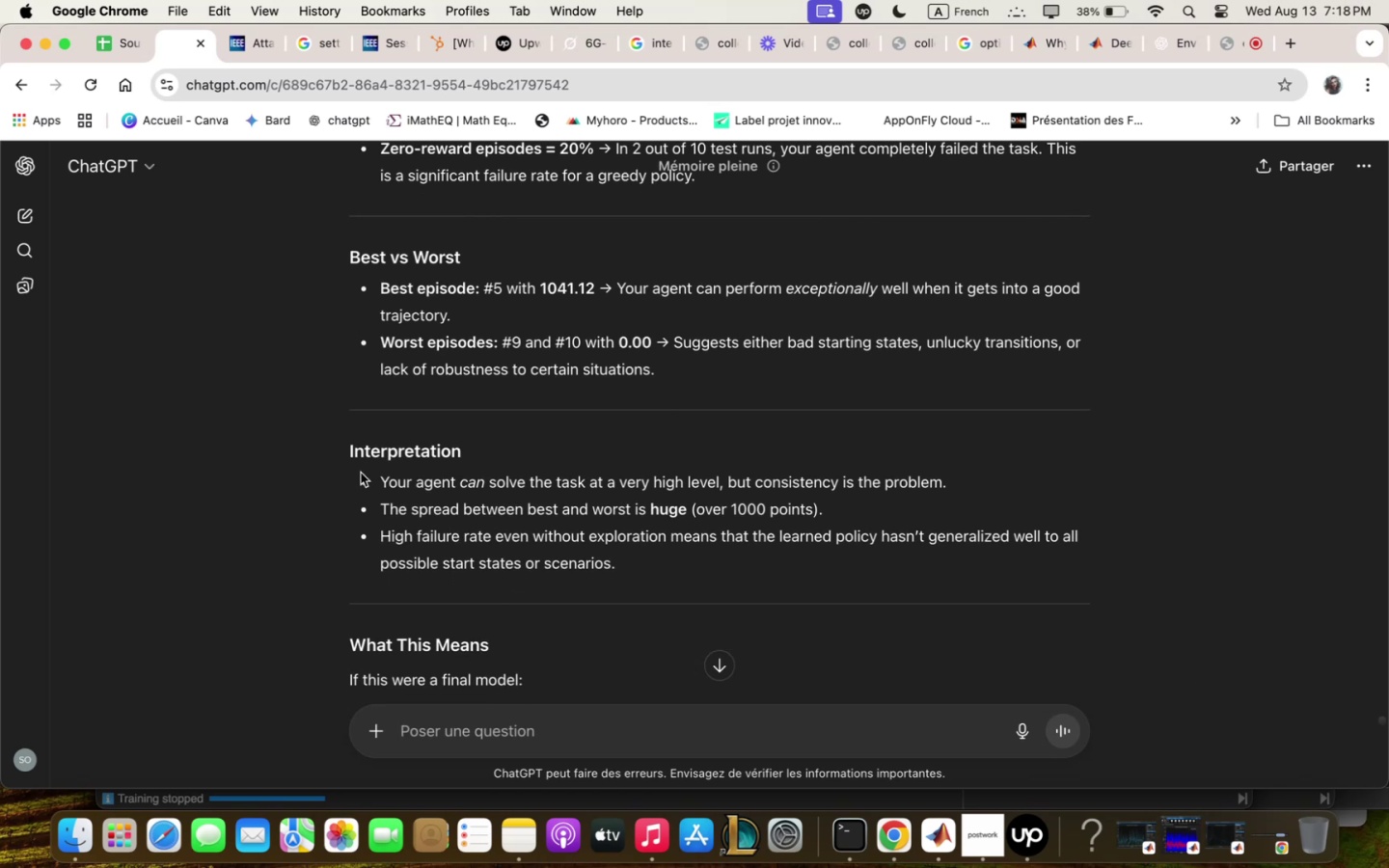 
left_click_drag(start_coordinate=[380, 478], to_coordinate=[995, 475])
 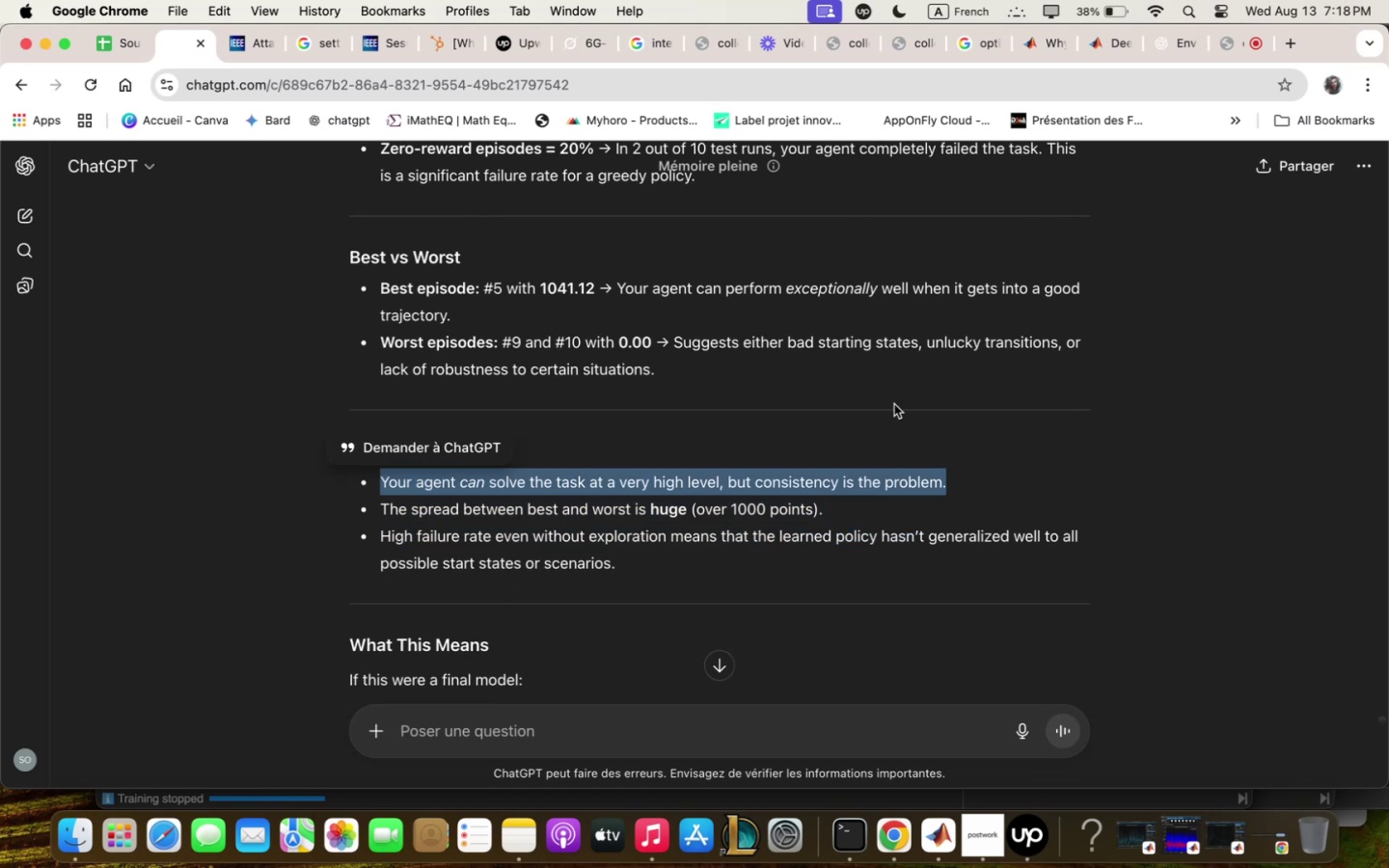 
scroll: coordinate [894, 404], scroll_direction: down, amount: 5.0
 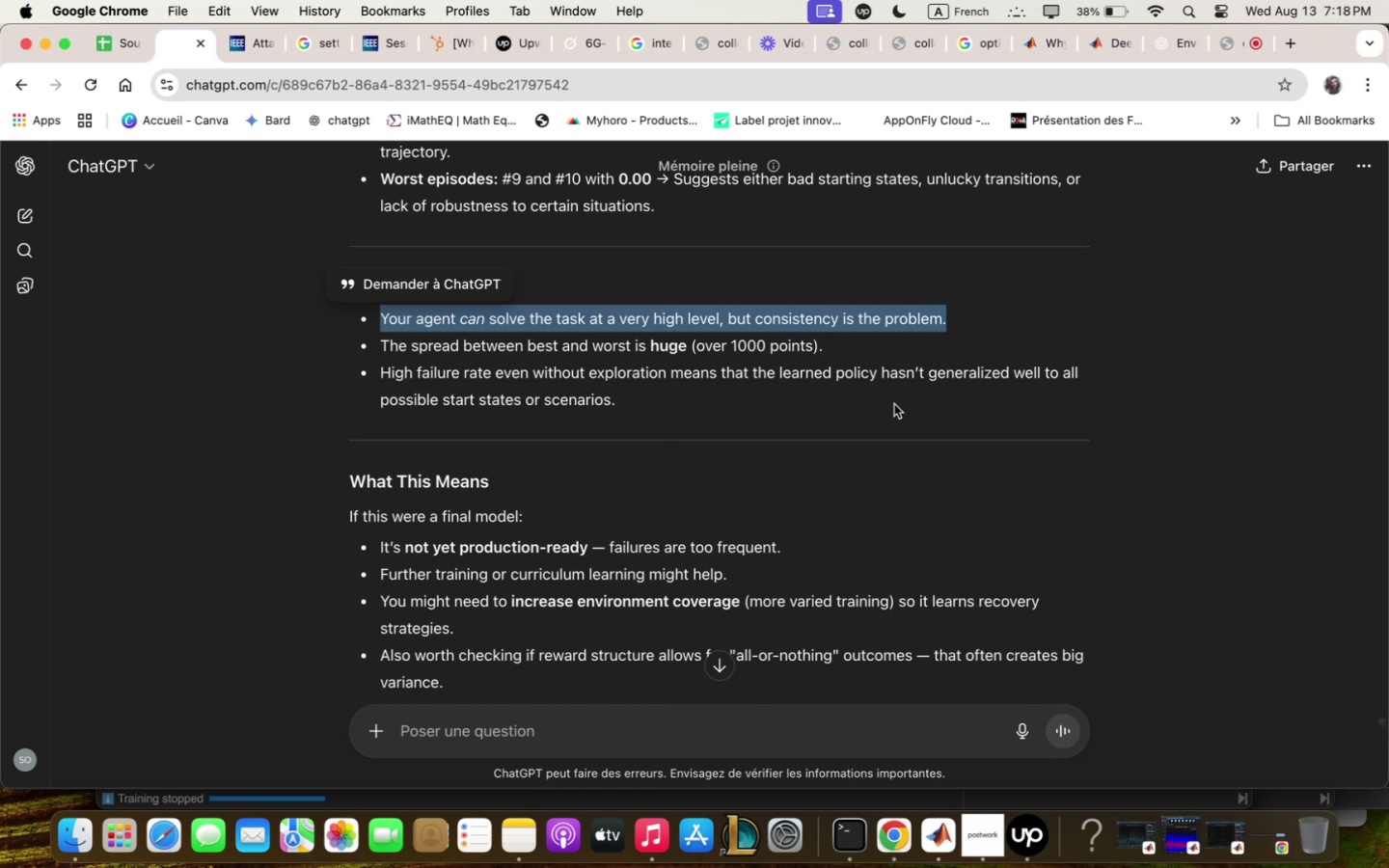 
scroll: coordinate [894, 404], scroll_direction: up, amount: 27.0
 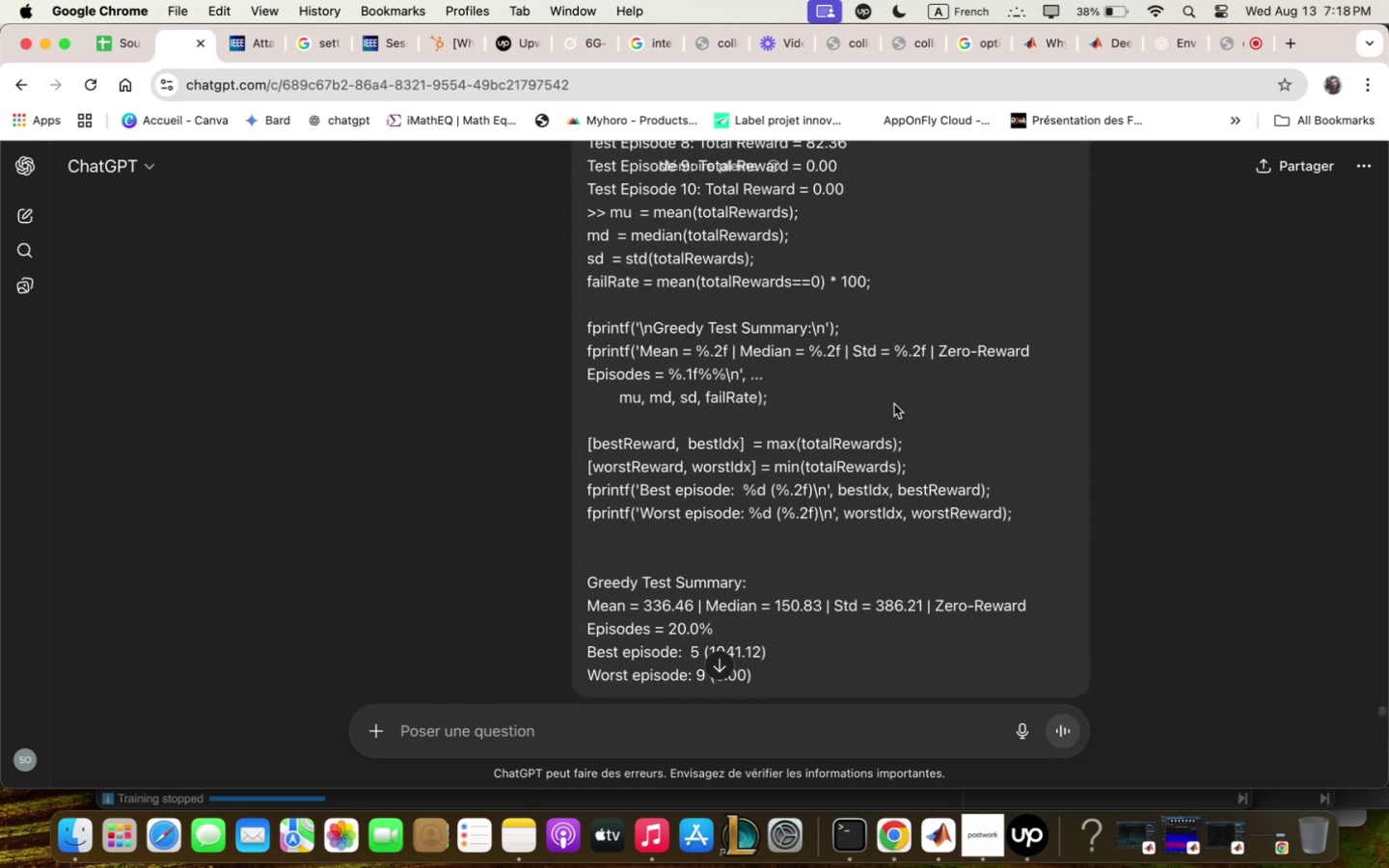 
scroll: coordinate [894, 404], scroll_direction: down, amount: 7.0
 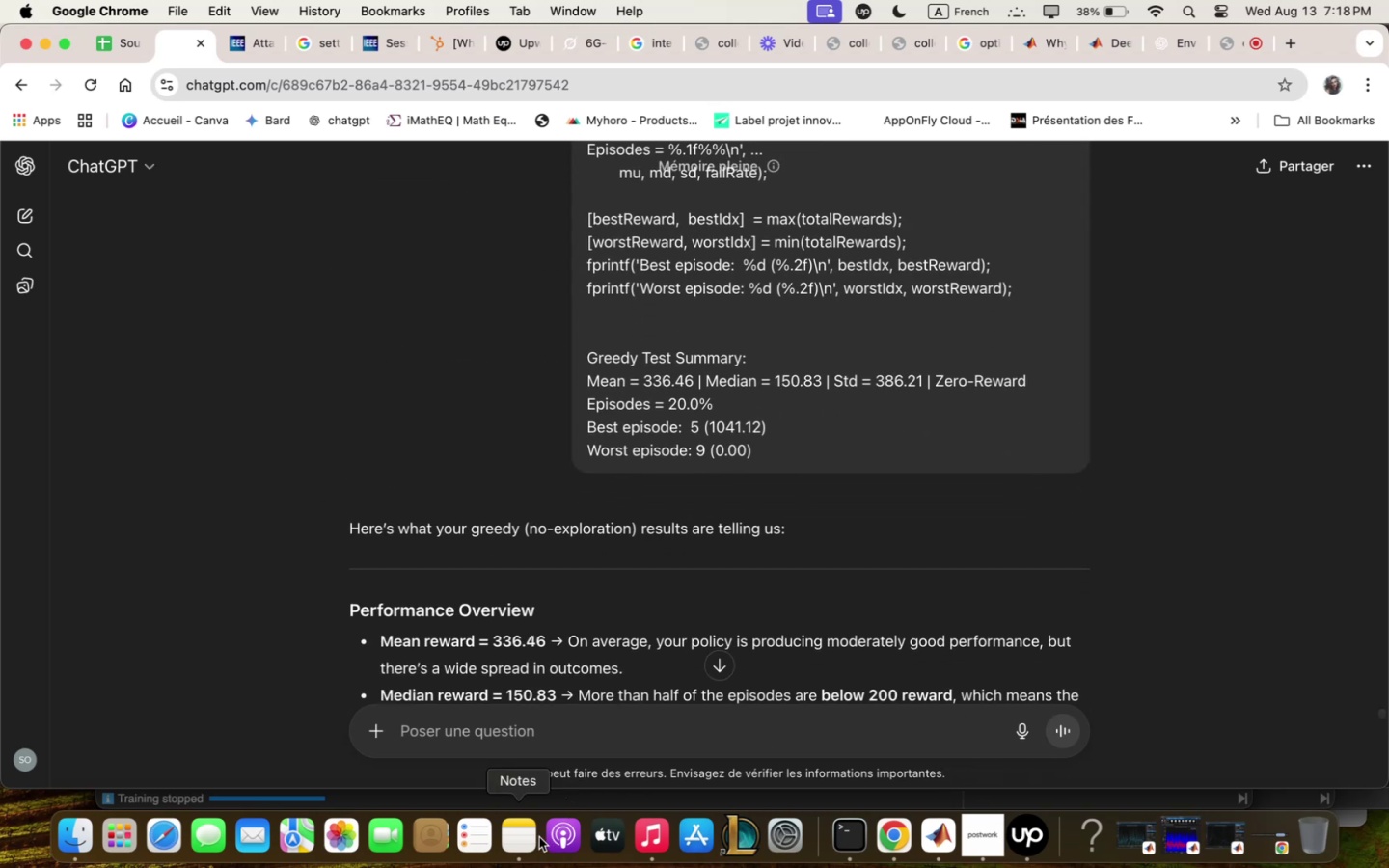 
wait(6.63)
 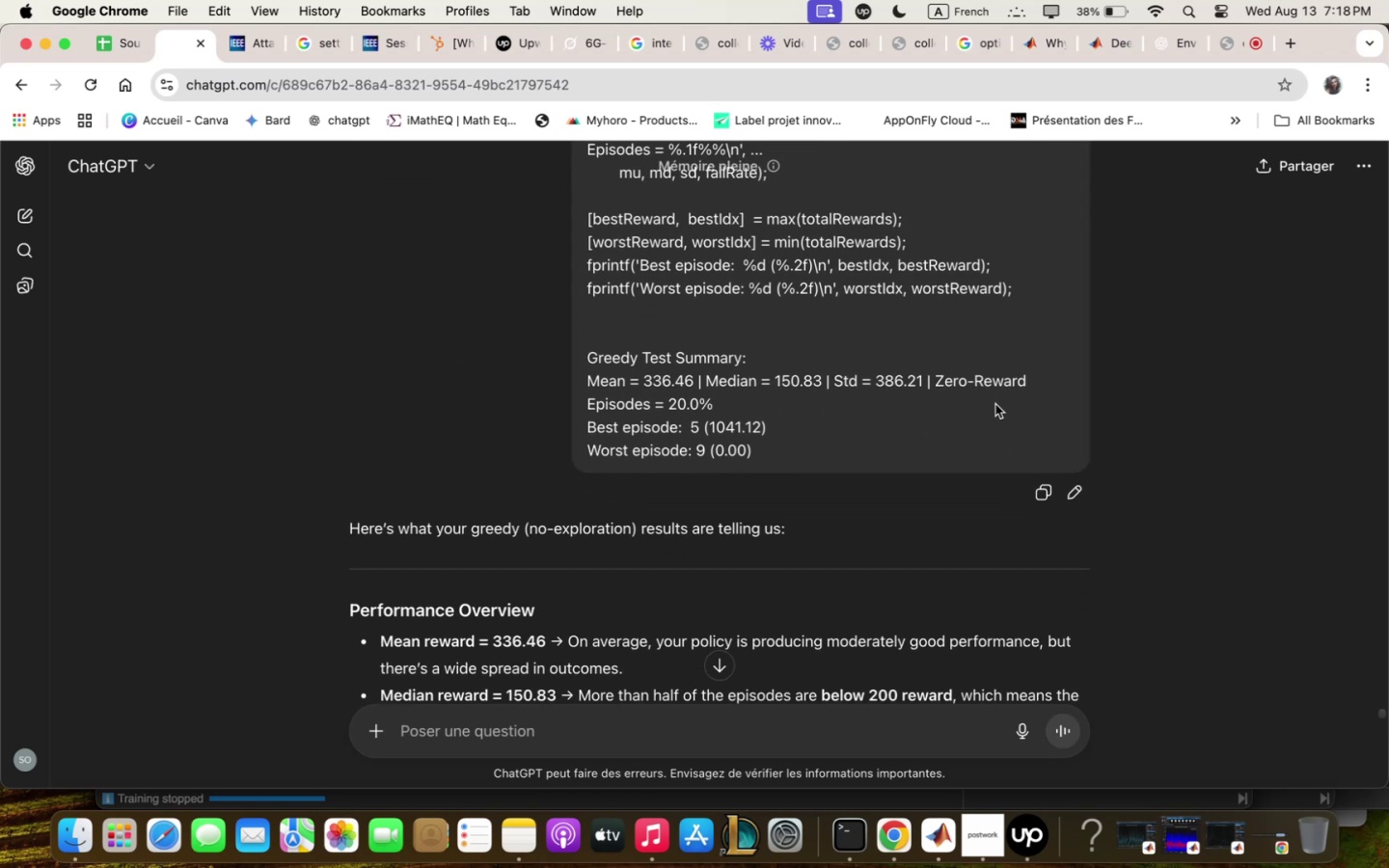 
scroll: coordinate [696, 582], scroll_direction: up, amount: 114.0
 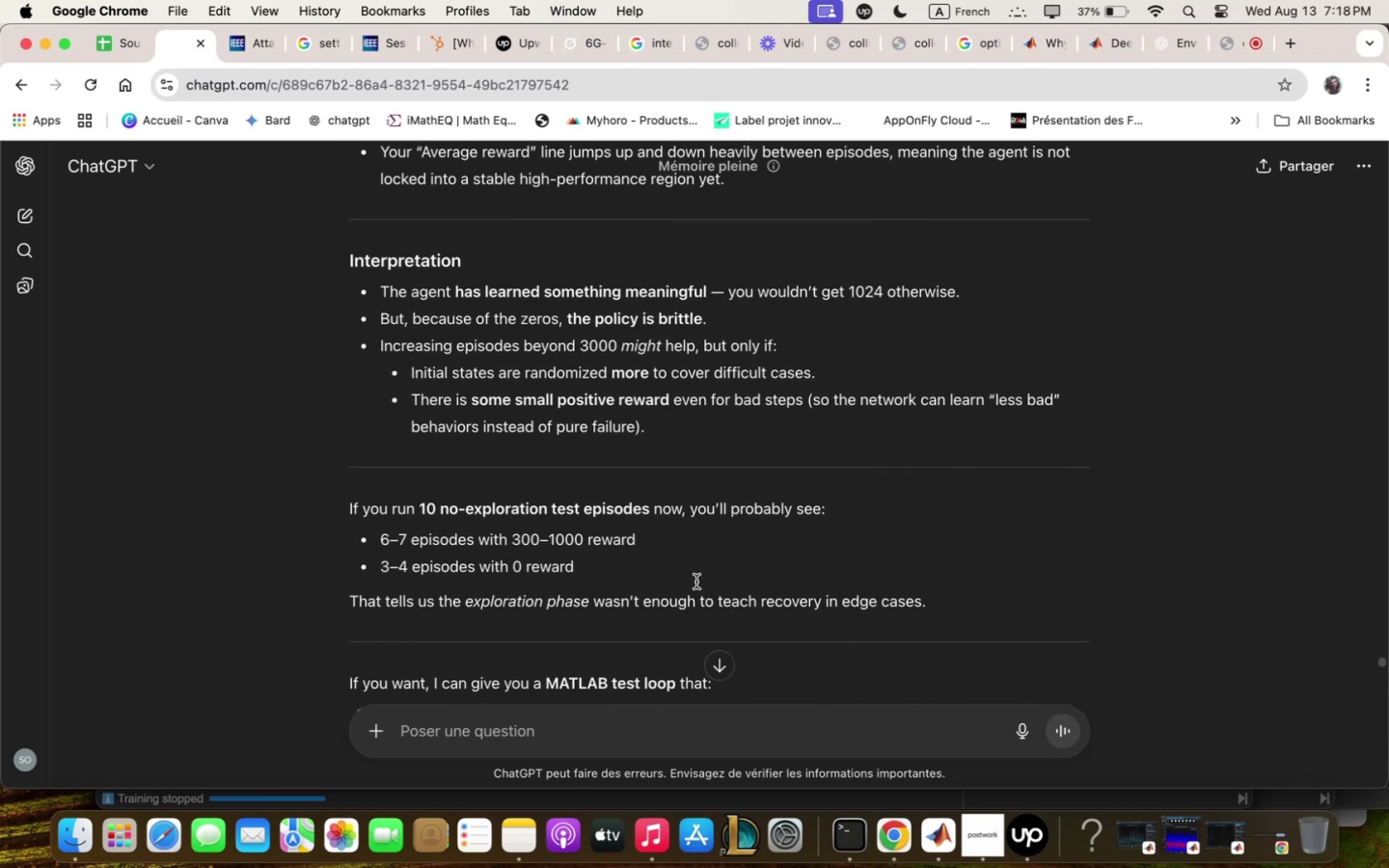 
scroll: coordinate [699, 579], scroll_direction: down, amount: 22.0
 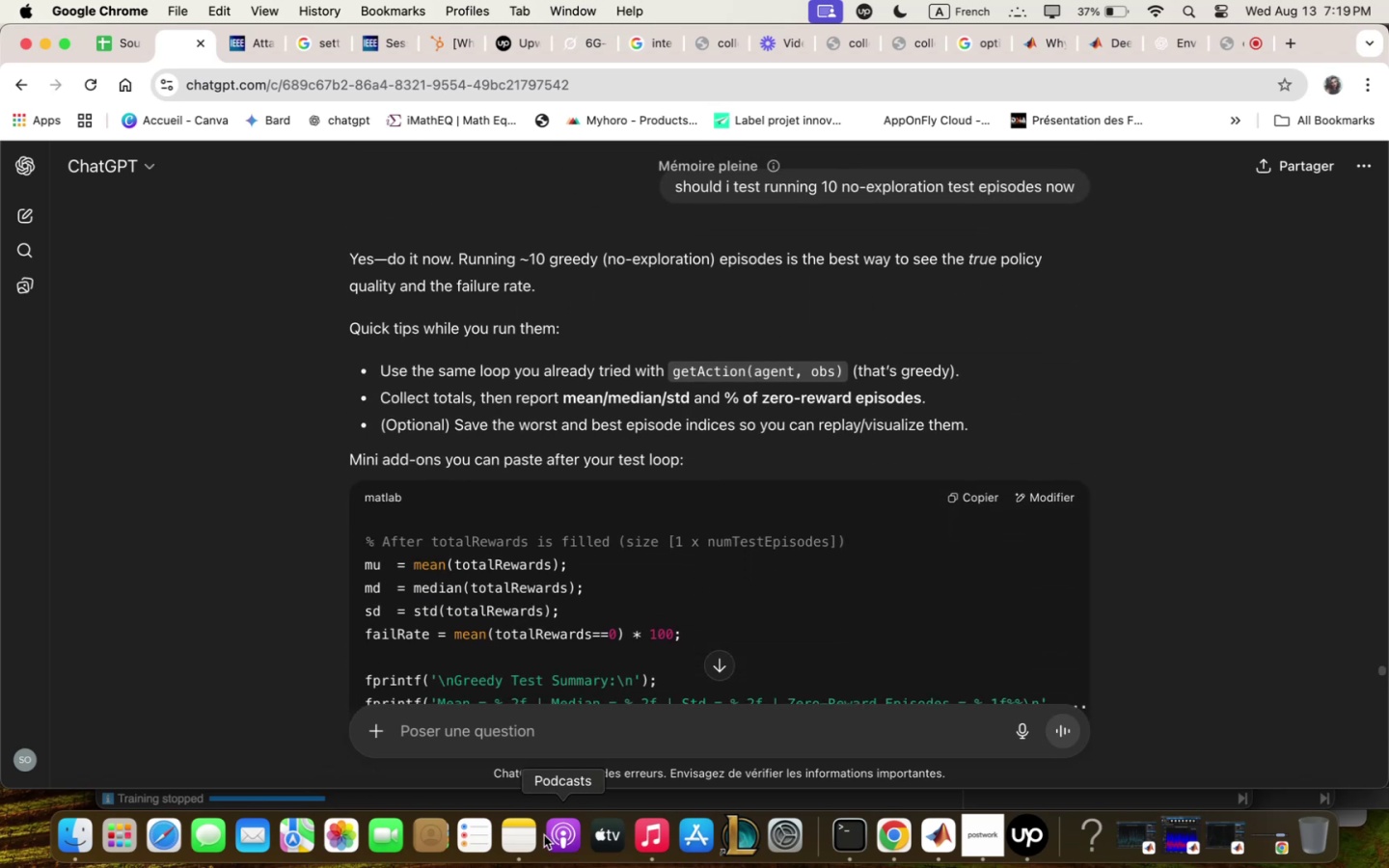 
left_click([530, 839])
 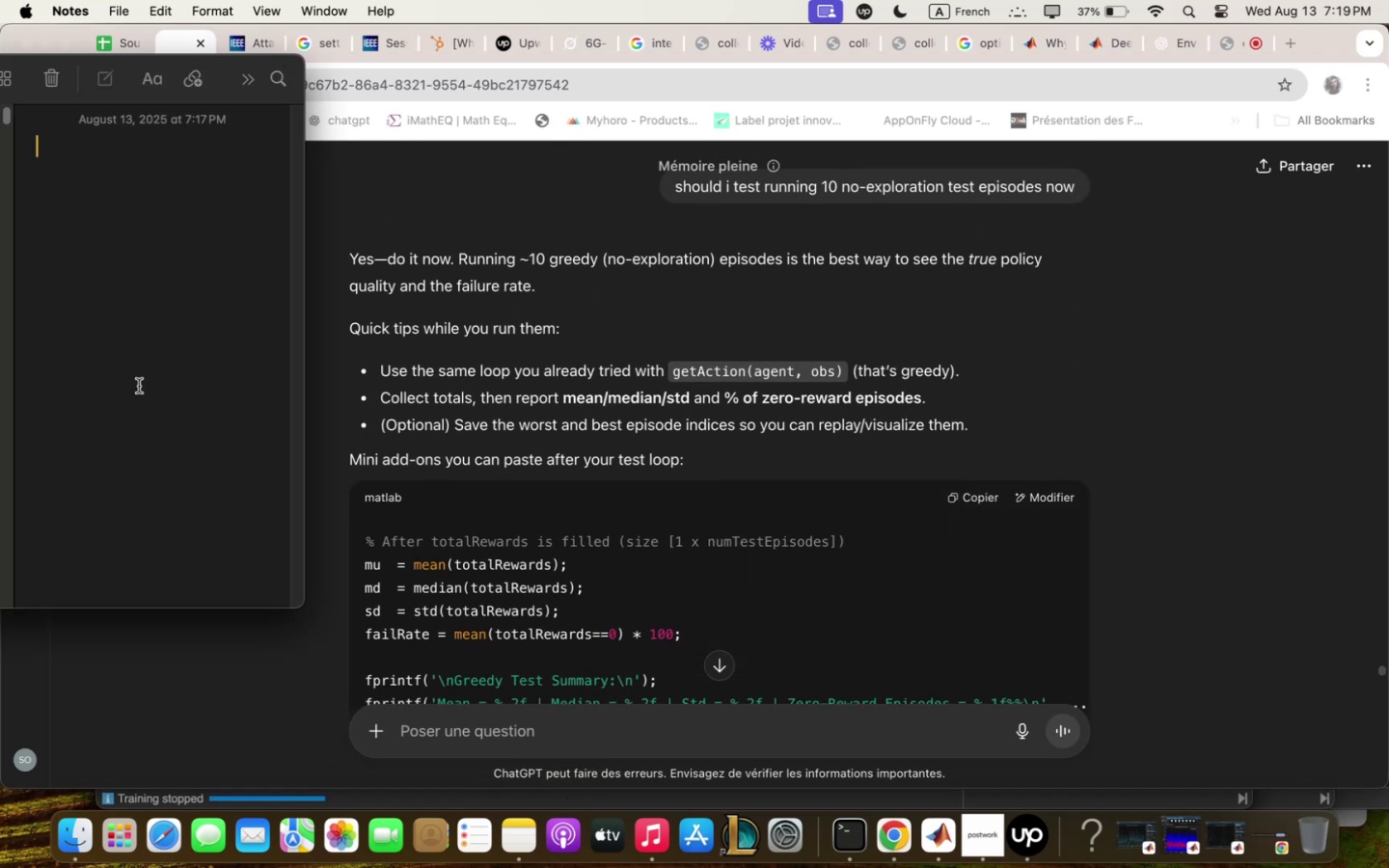 
type(q; currently running test episodes )
 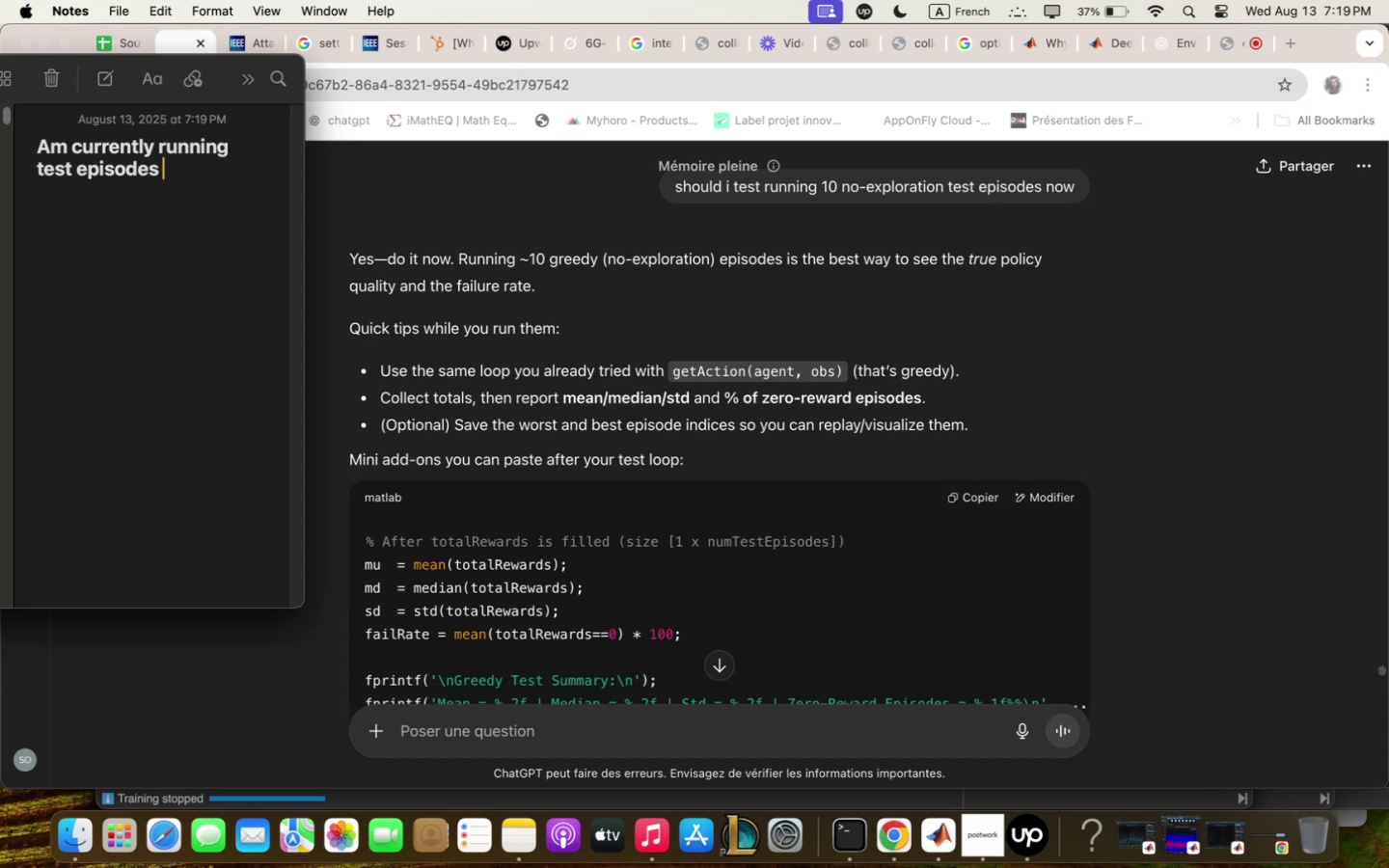 
type(to find the be)
key(Backspace)
key(Backspace)
key(Backspace)
key(Backspace)
type( qssess the zorking t)
key(Backspace)
type(of)
 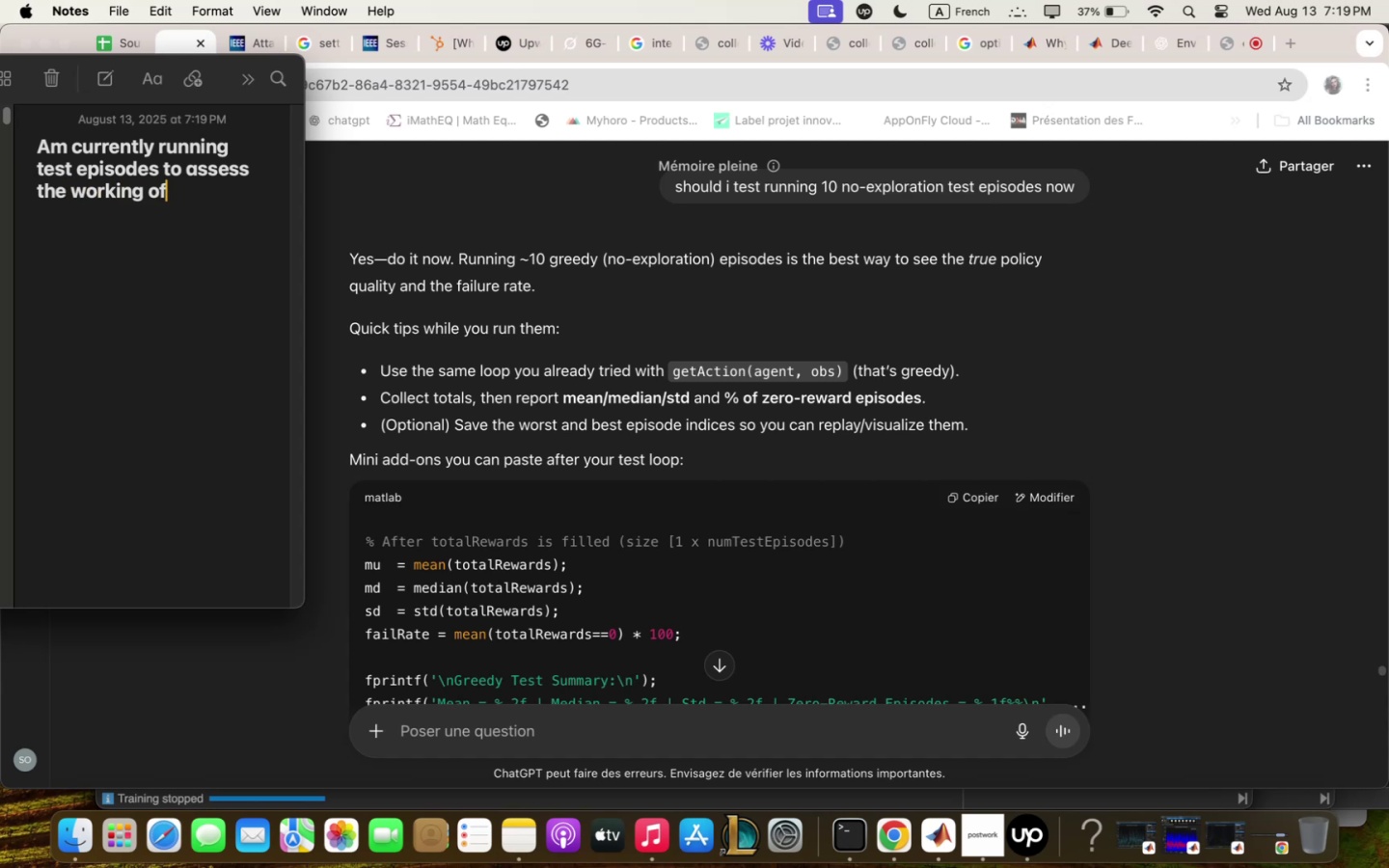 
hold_key(key=Backspace, duration=1.2)
 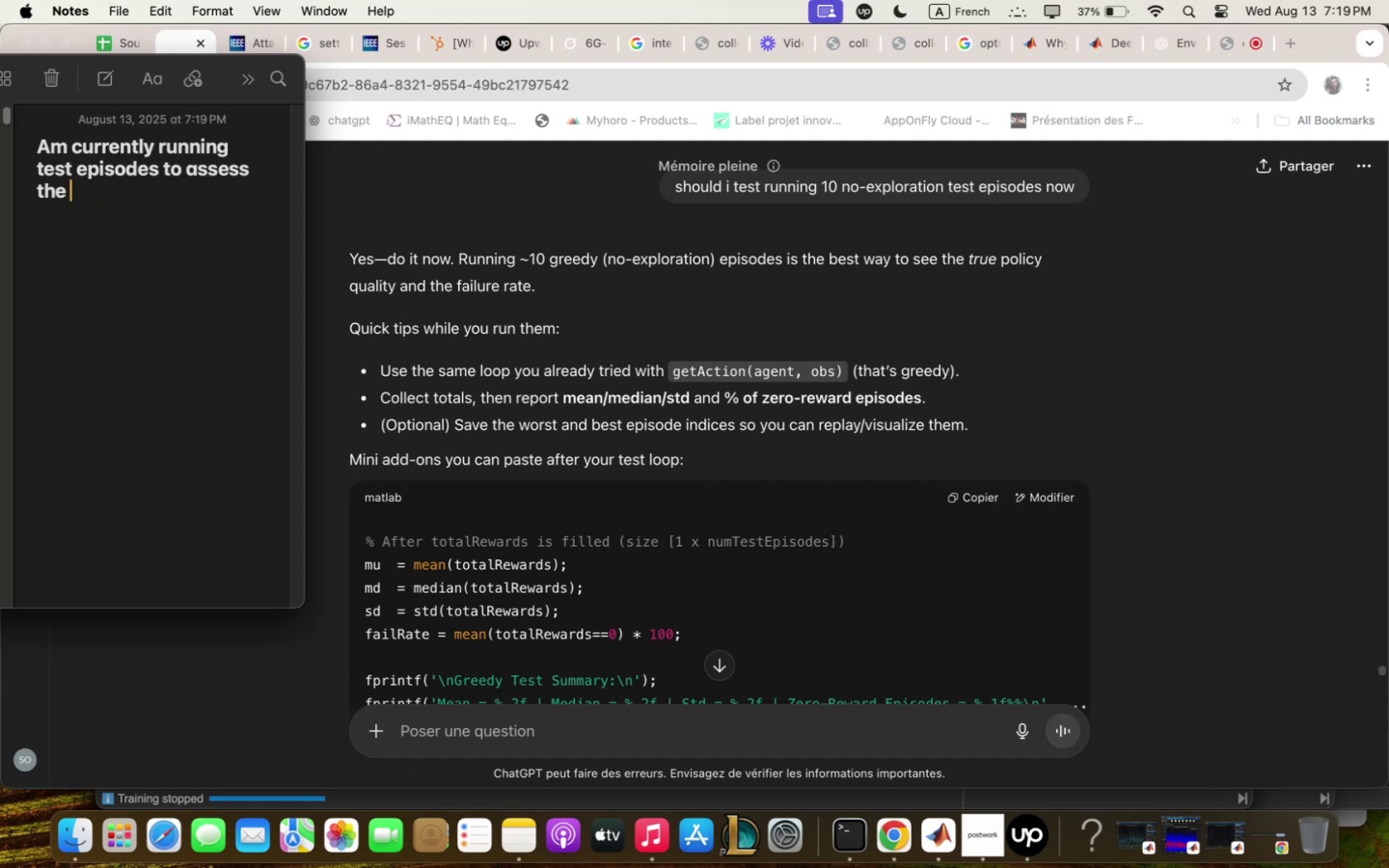 
type(DAN qq)
key(Backspace)
type(gent perfor;qnce)
 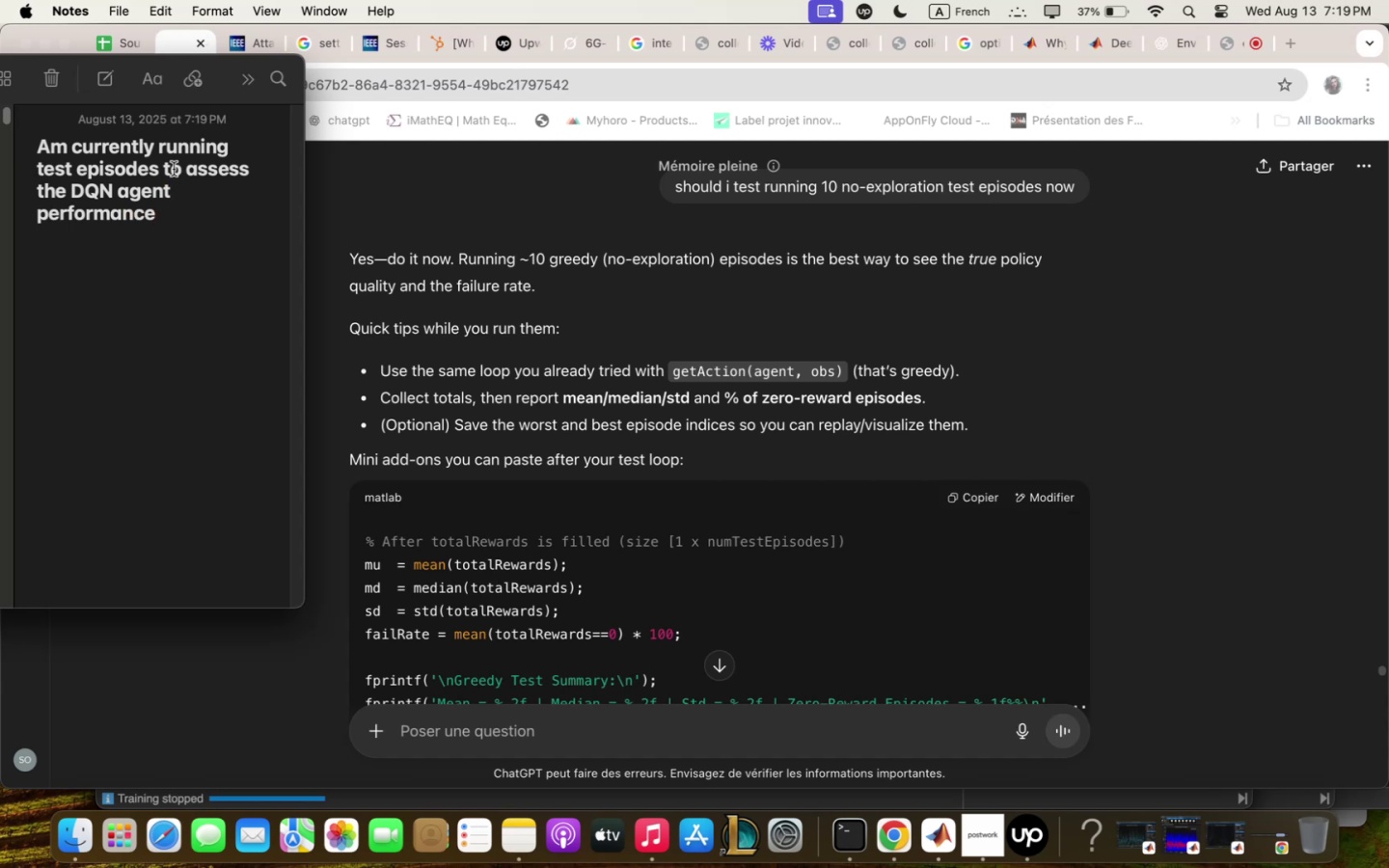 
wait(6.79)
 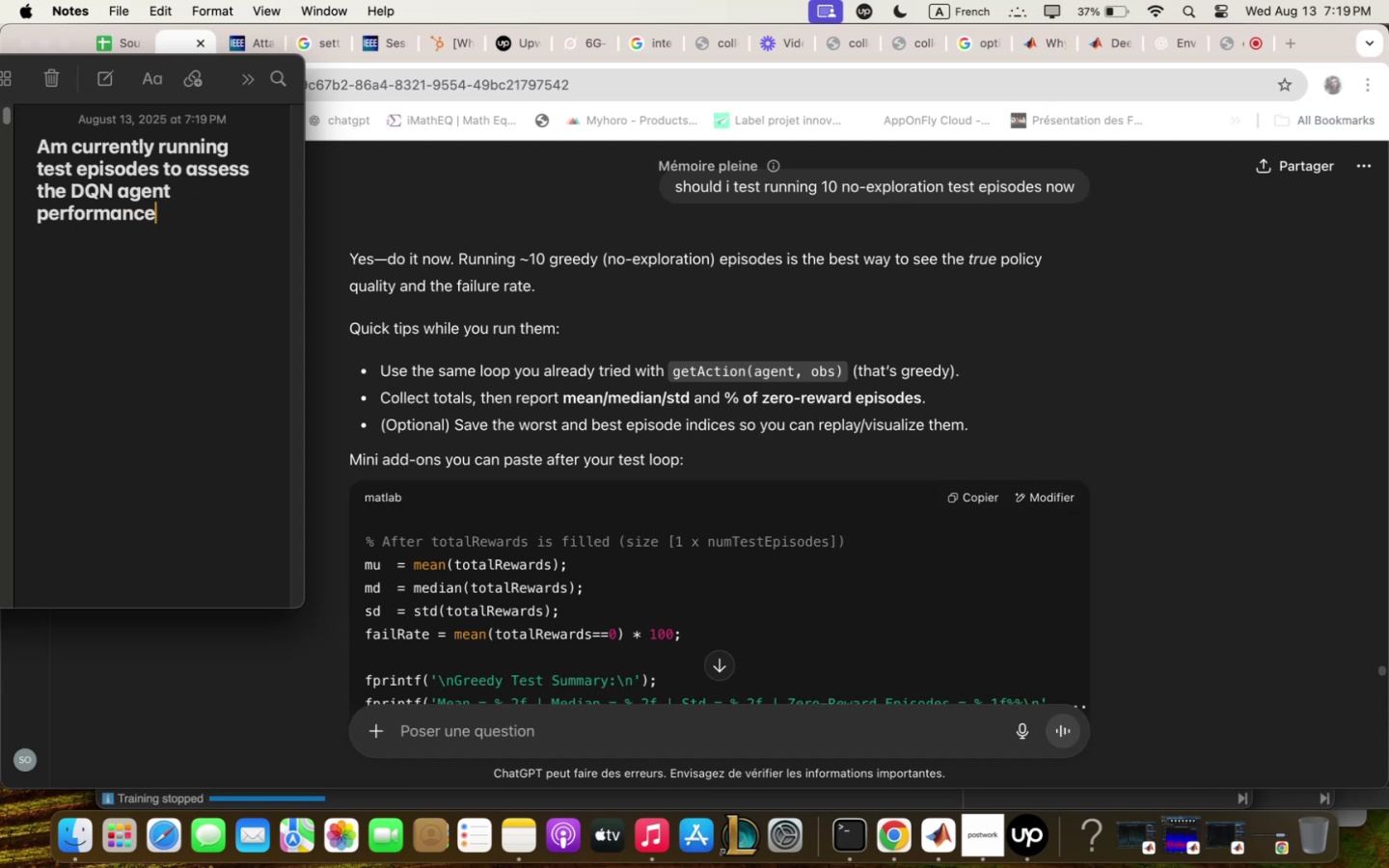 
type(of greedy 5 no explorqtion - )
 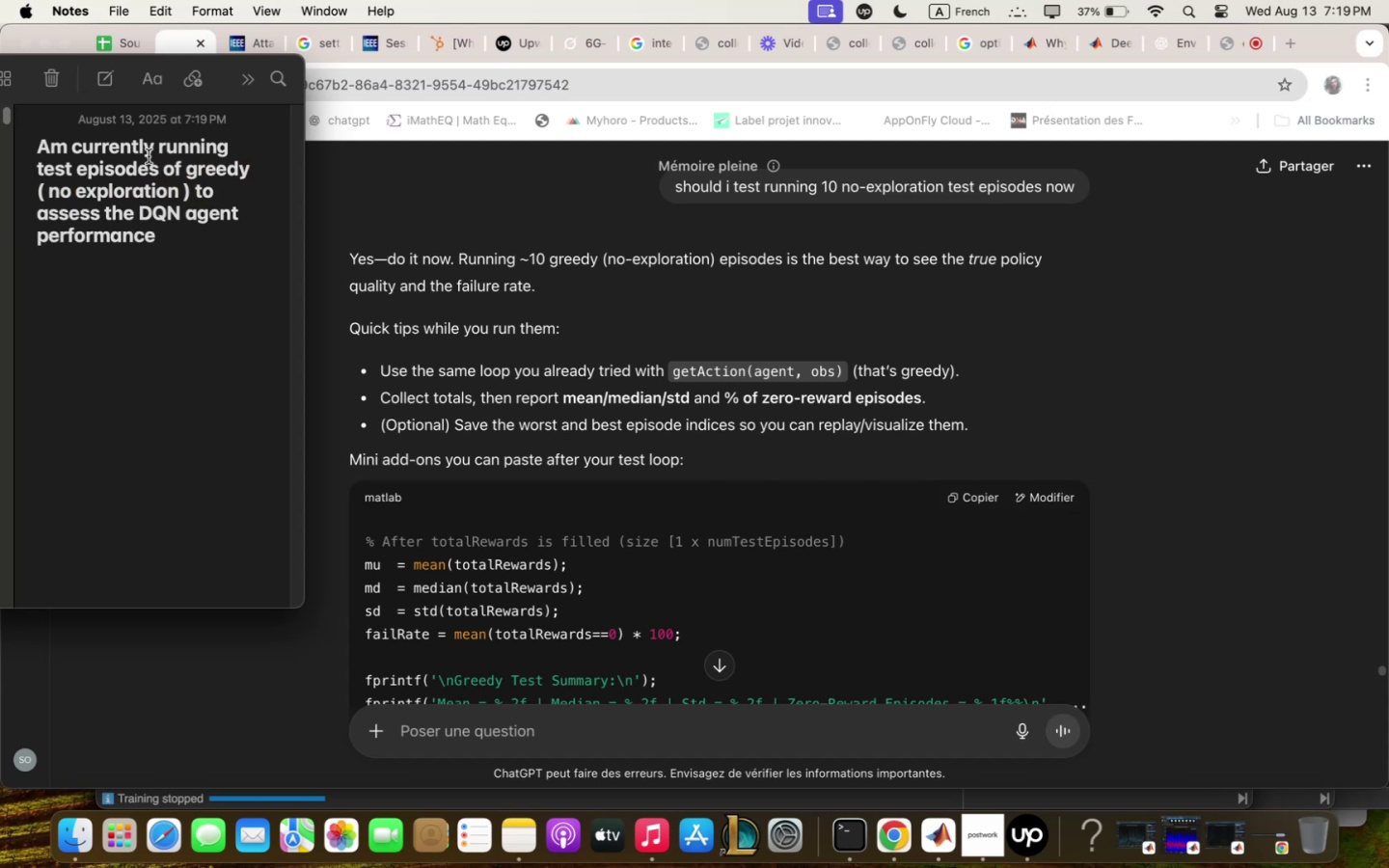 
scroll: coordinate [522, 404], scroll_direction: down, amount: 165.0
 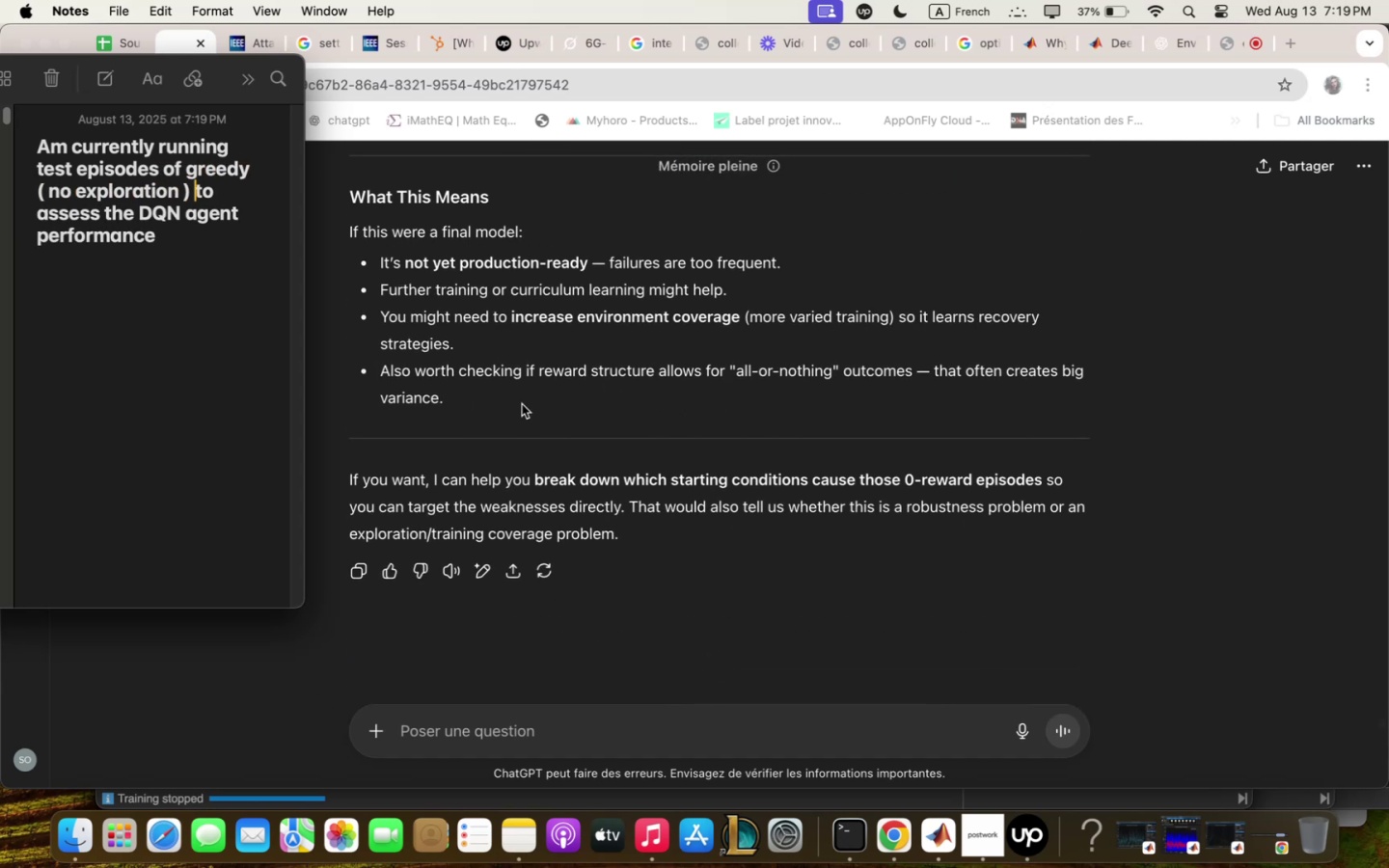 
scroll: coordinate [522, 404], scroll_direction: up, amount: 14.0
 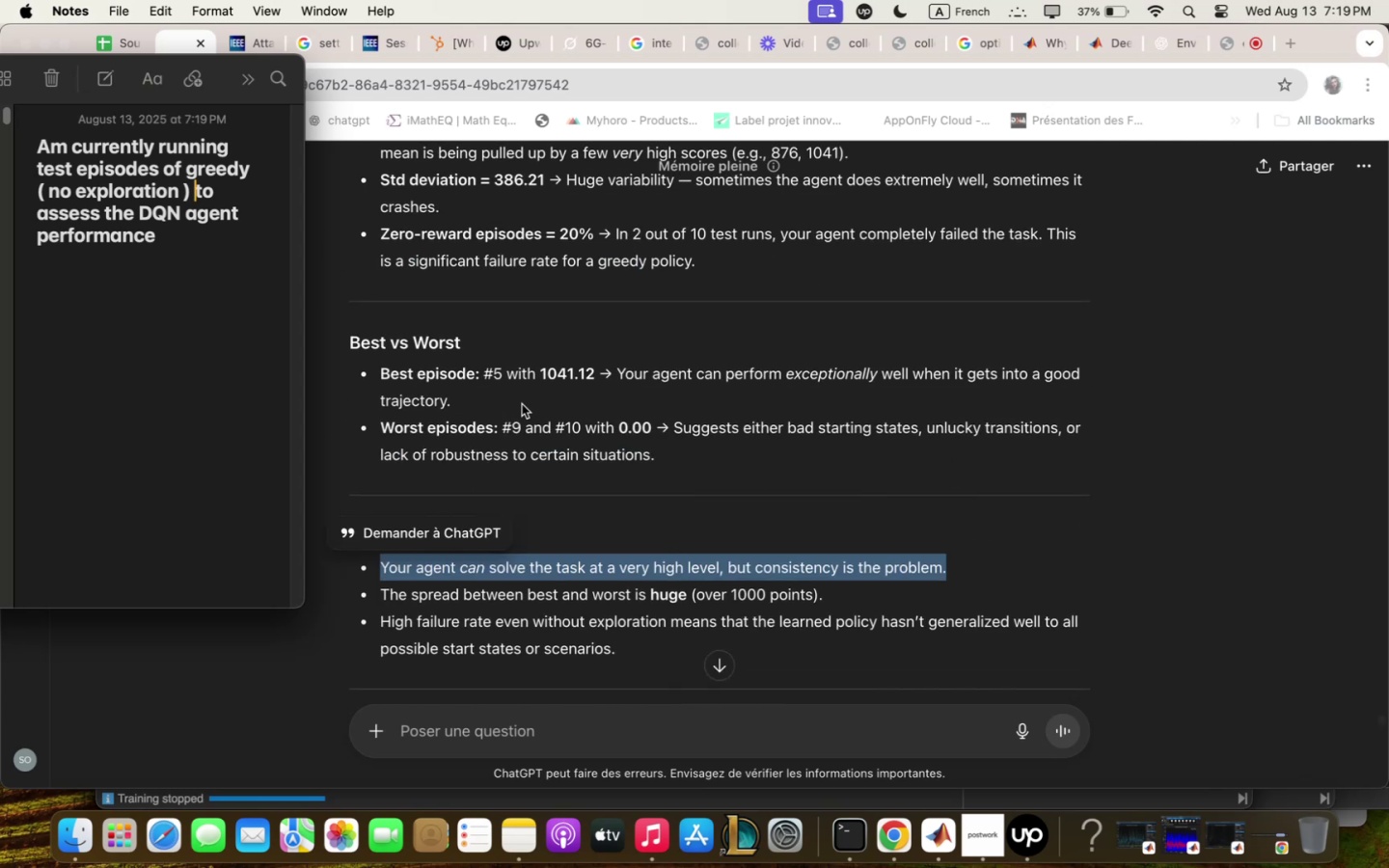 
scroll: coordinate [522, 404], scroll_direction: down, amount: 2.0
 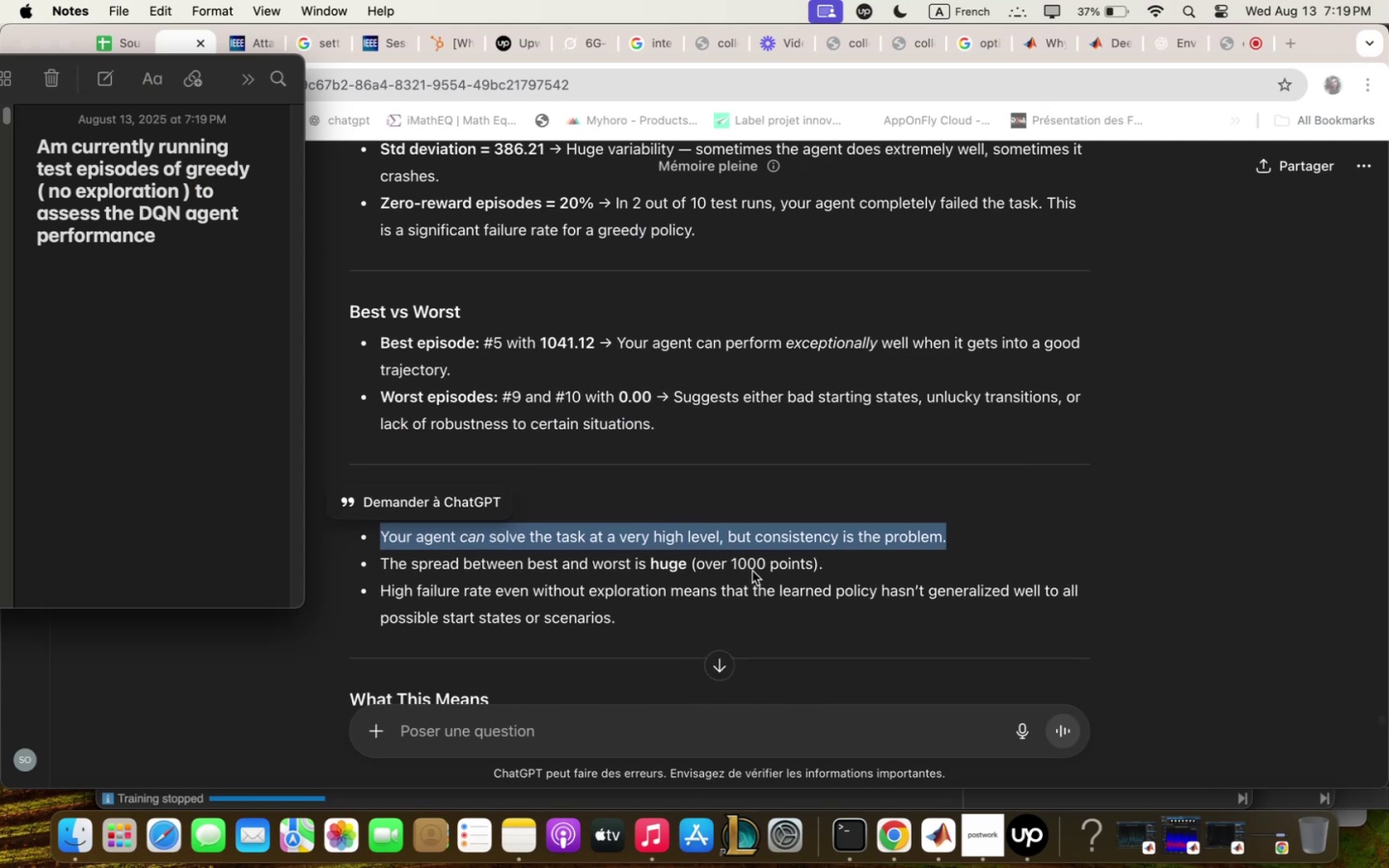 
left_click([756, 547])
 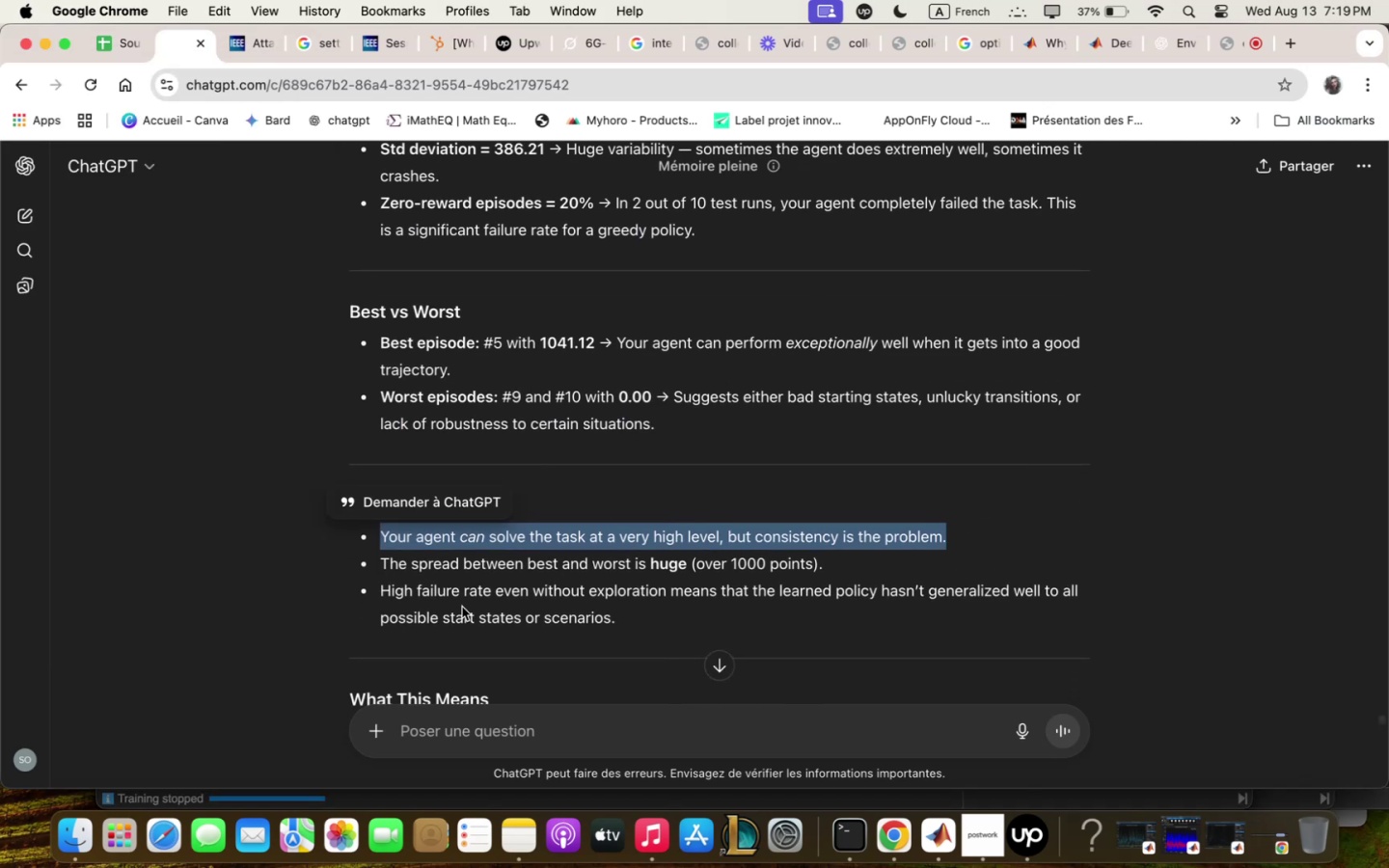 
left_click([530, 489])
 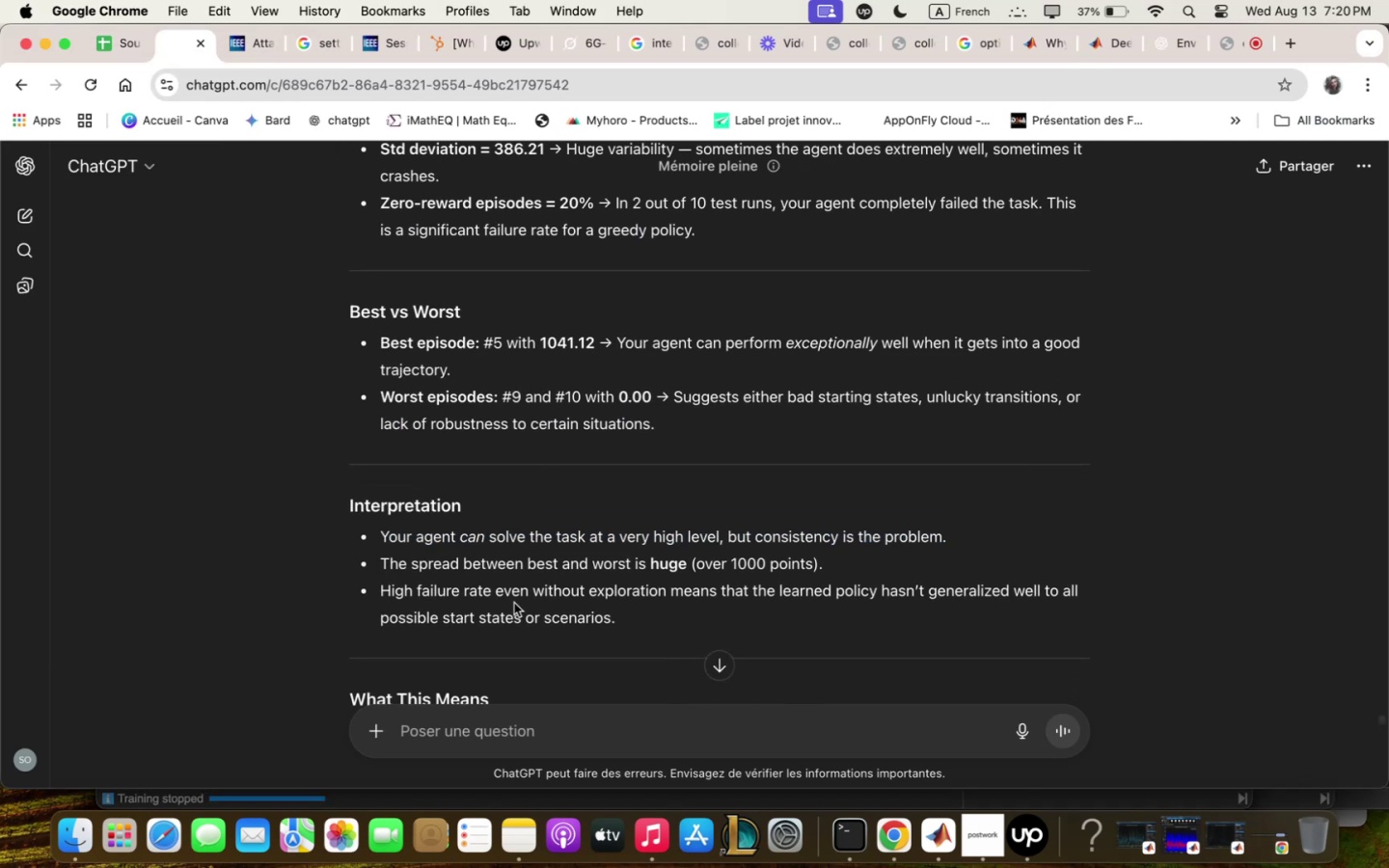 
wait(10.39)
 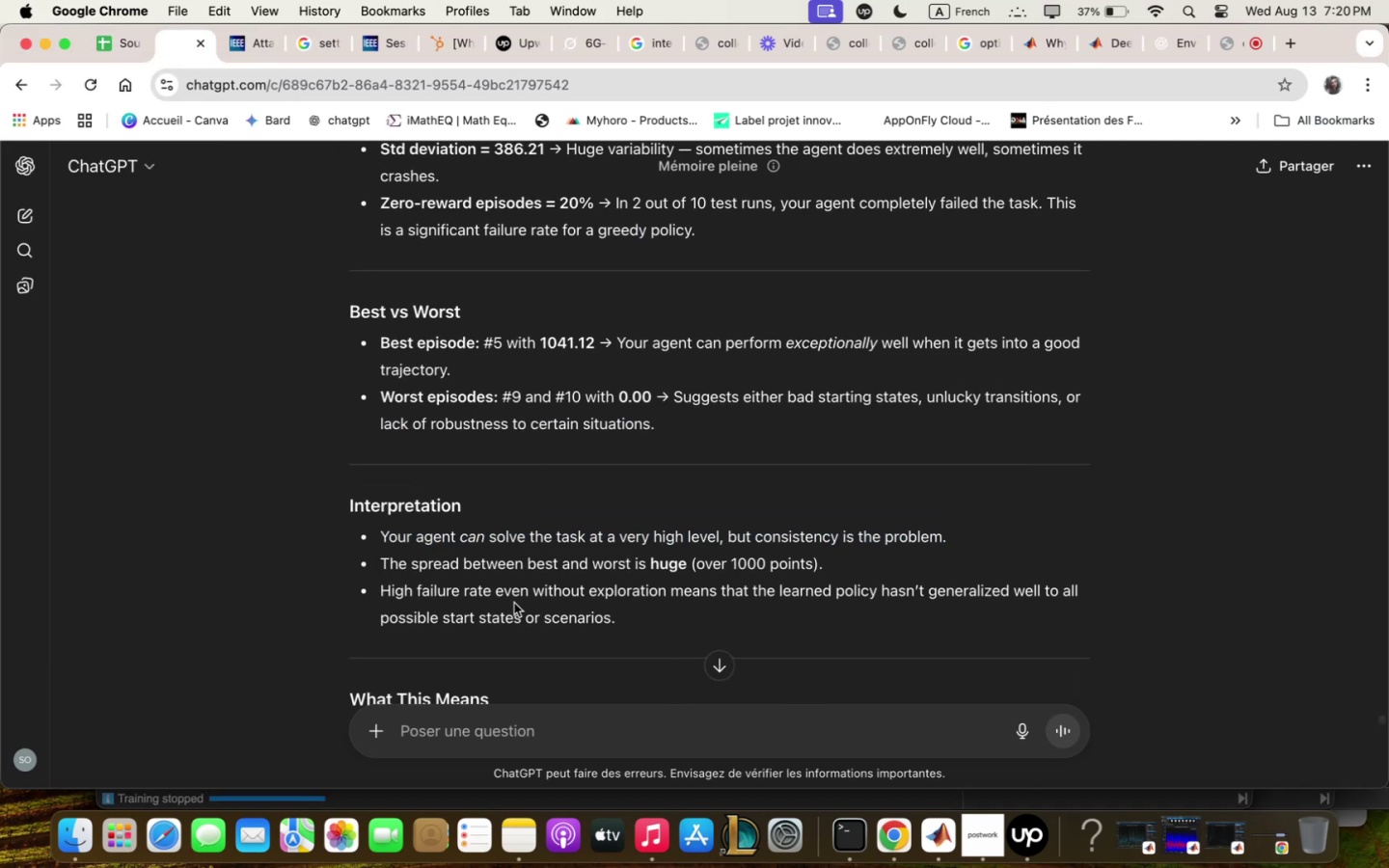 
scroll: coordinate [517, 589], scroll_direction: down, amount: 10.0
 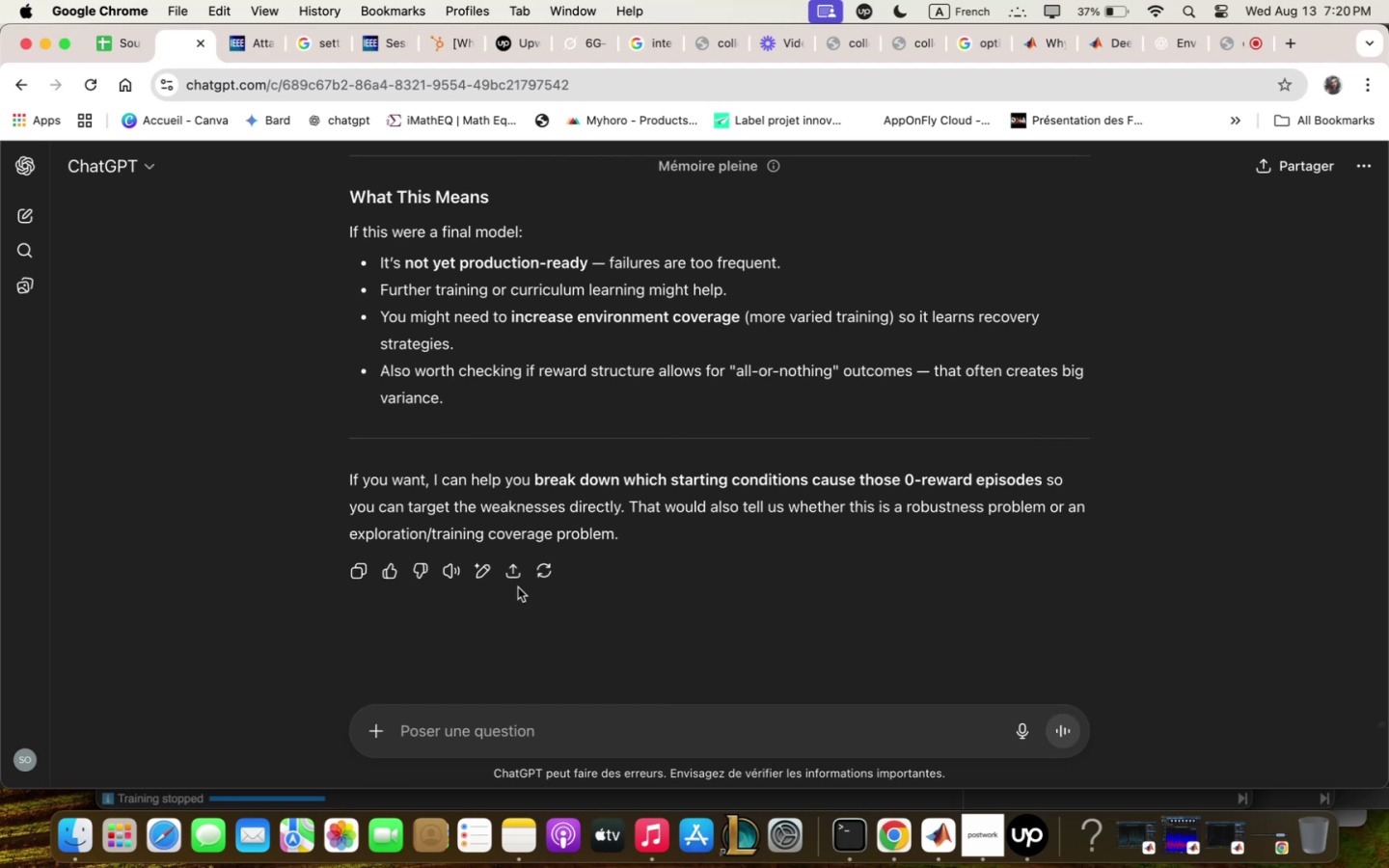 
wait(18.33)
 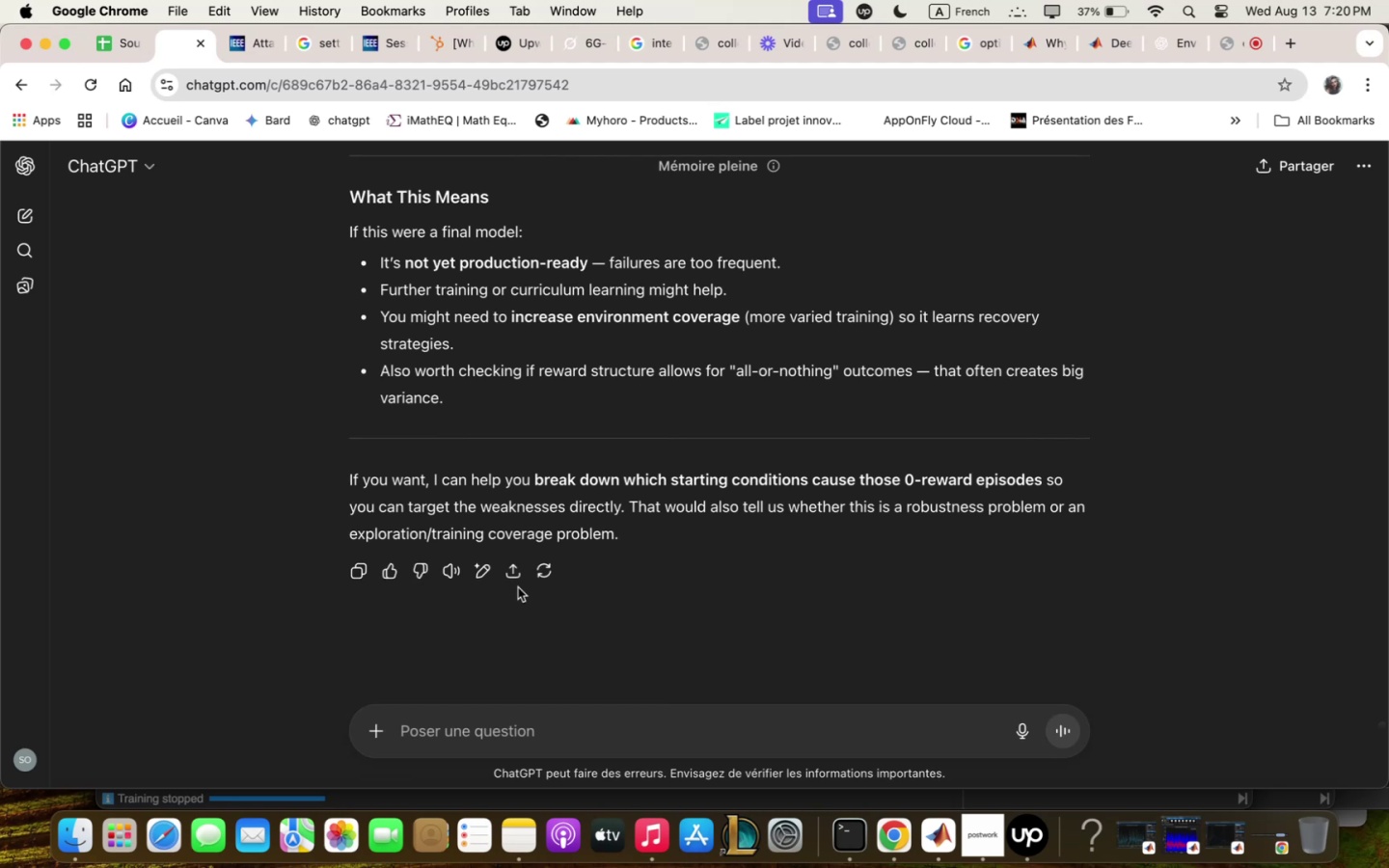 
left_click([787, 727])
 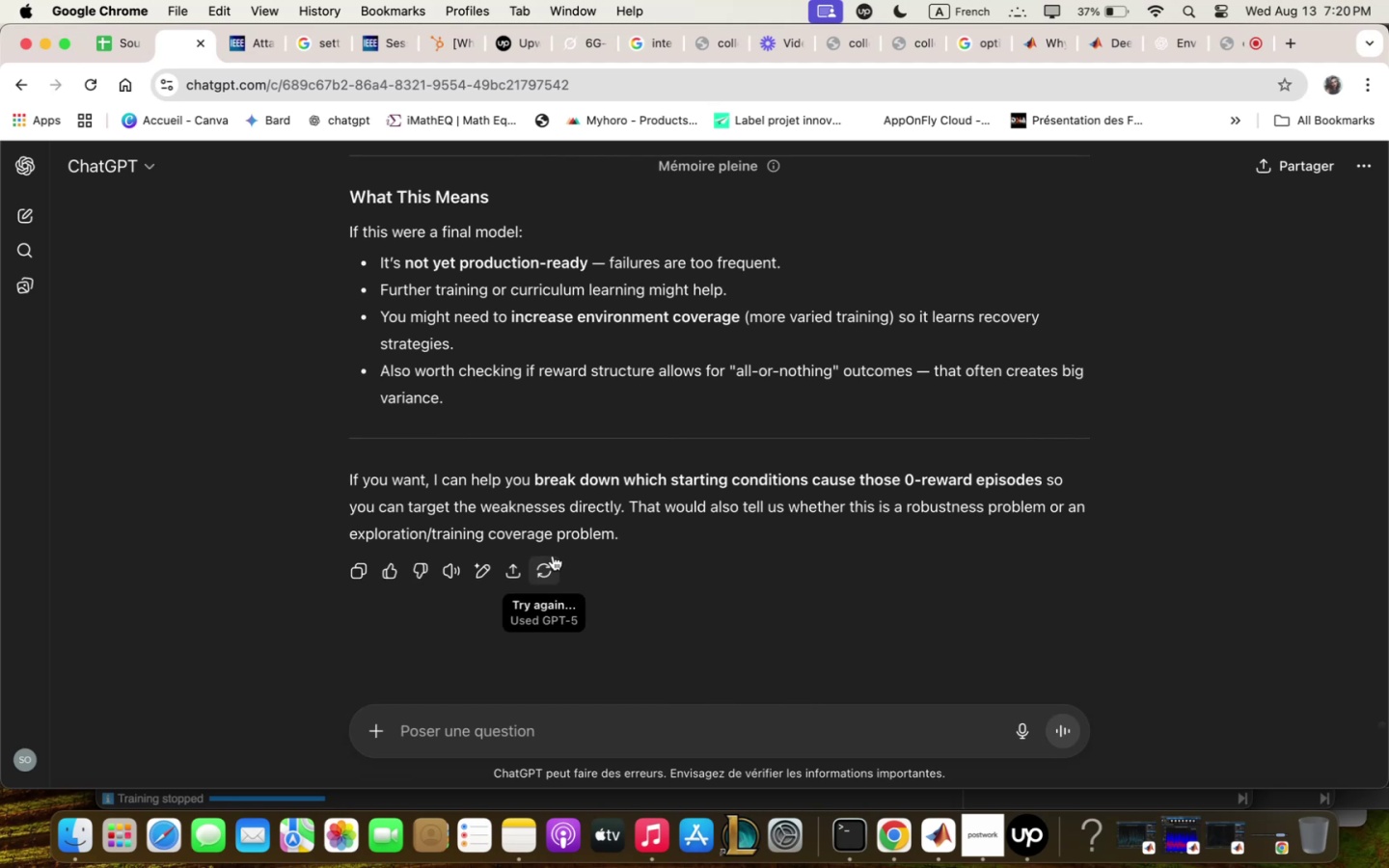 
type(yes help ;e tqrget the zeqkness )
key(Backspace)
type(es directly to enhqnce the;)
 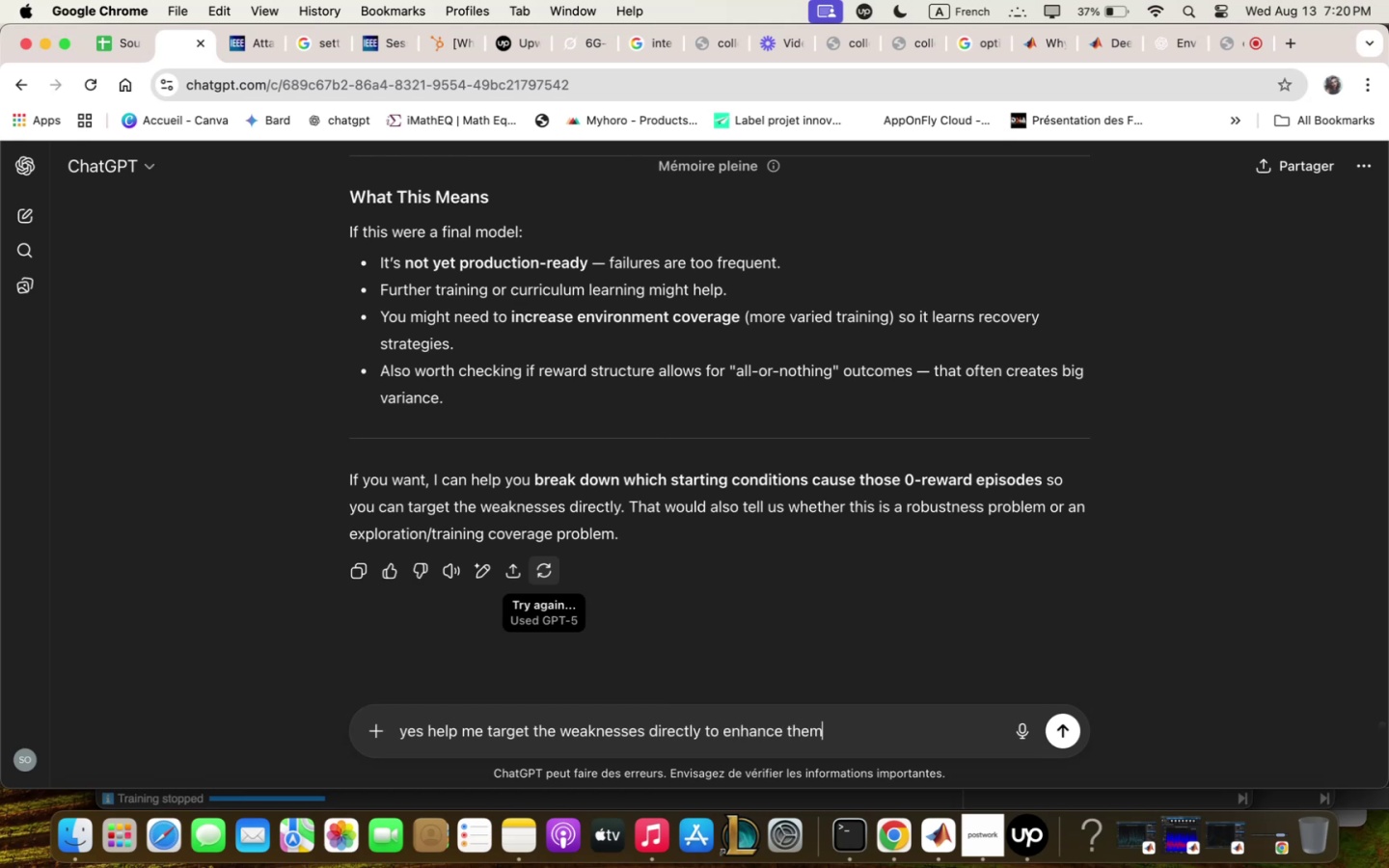 
key(Enter)
 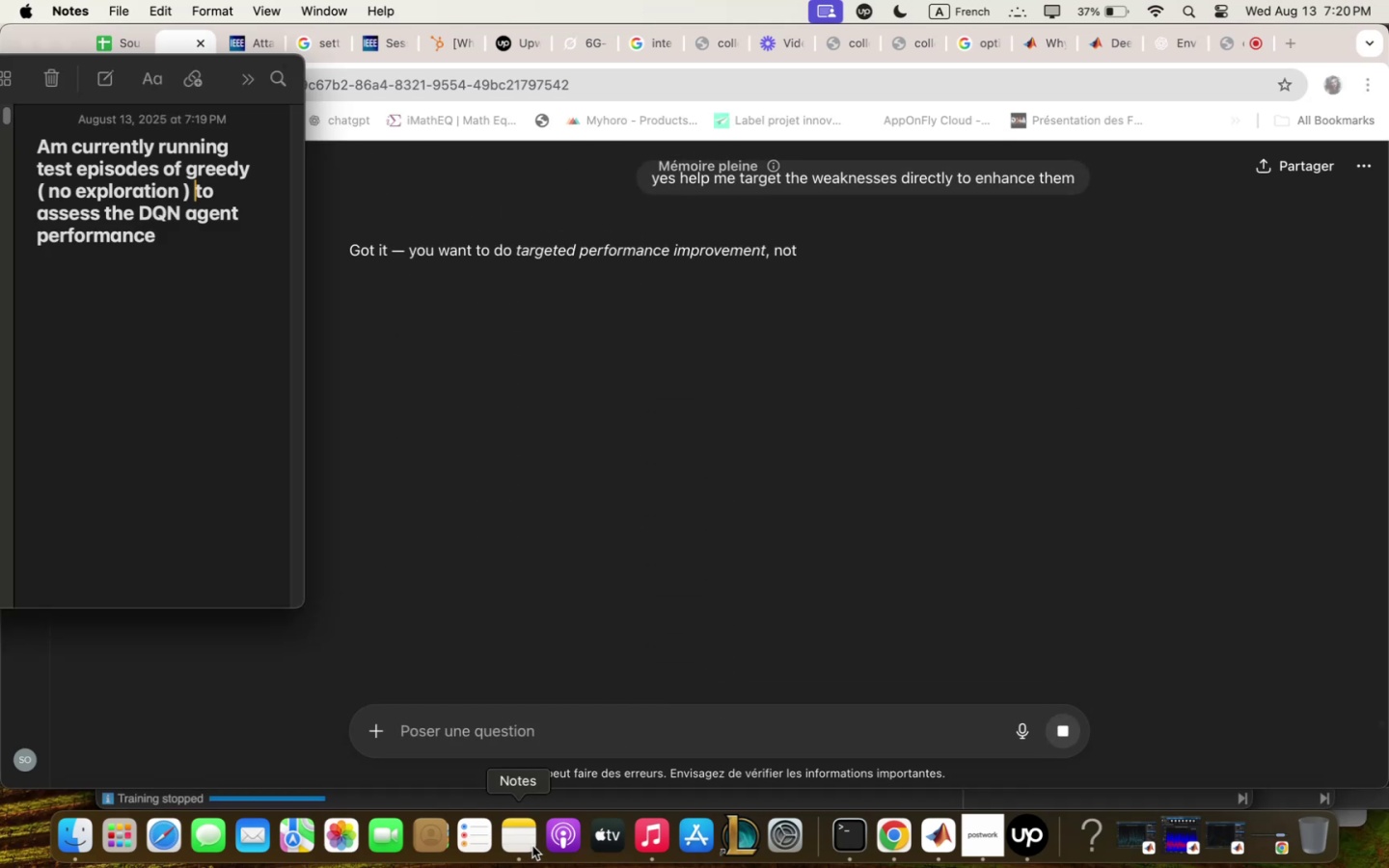 
left_click([135, 283])
 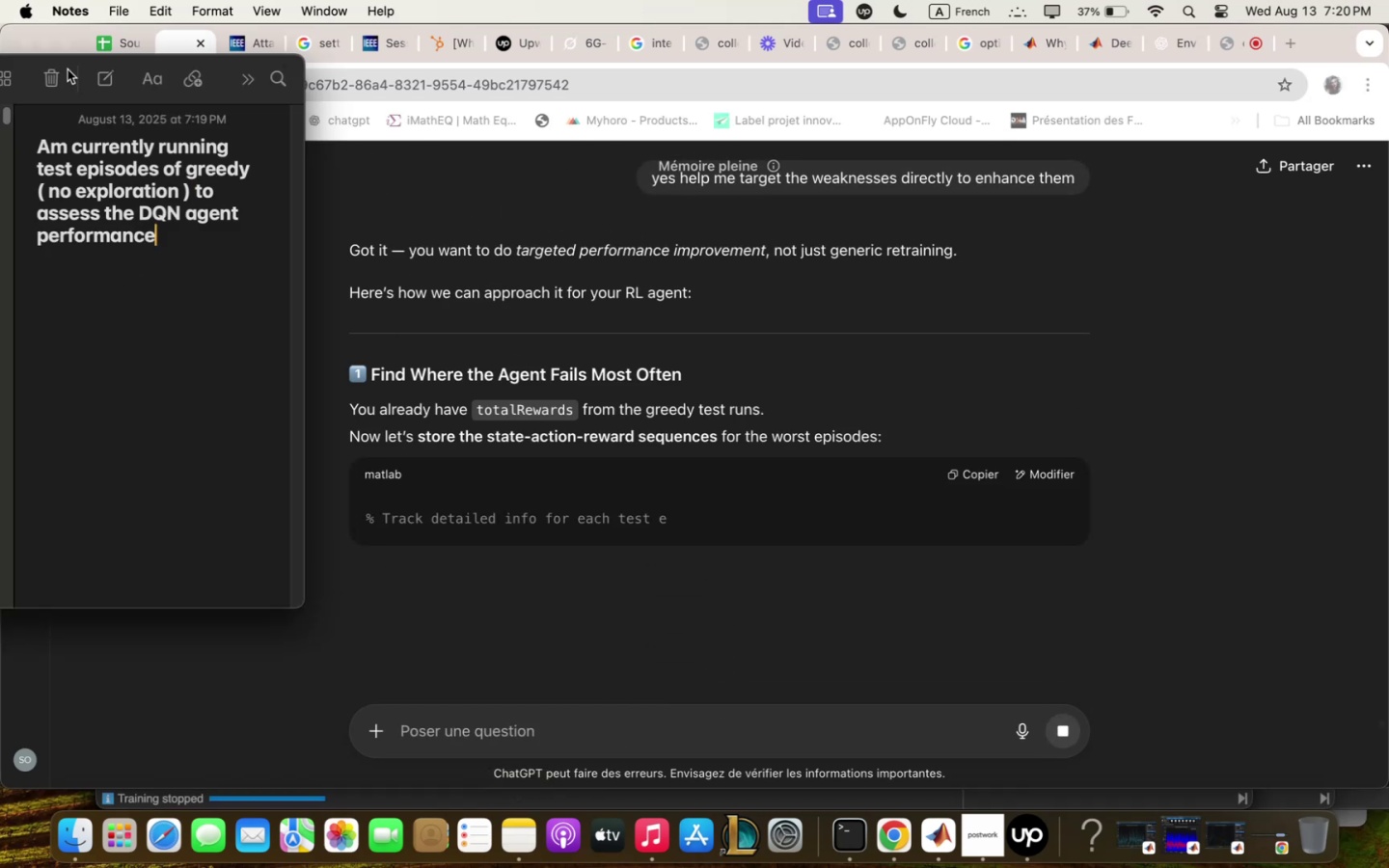 
left_click_drag(start_coordinate=[72, 66], to_coordinate=[299, 59])
 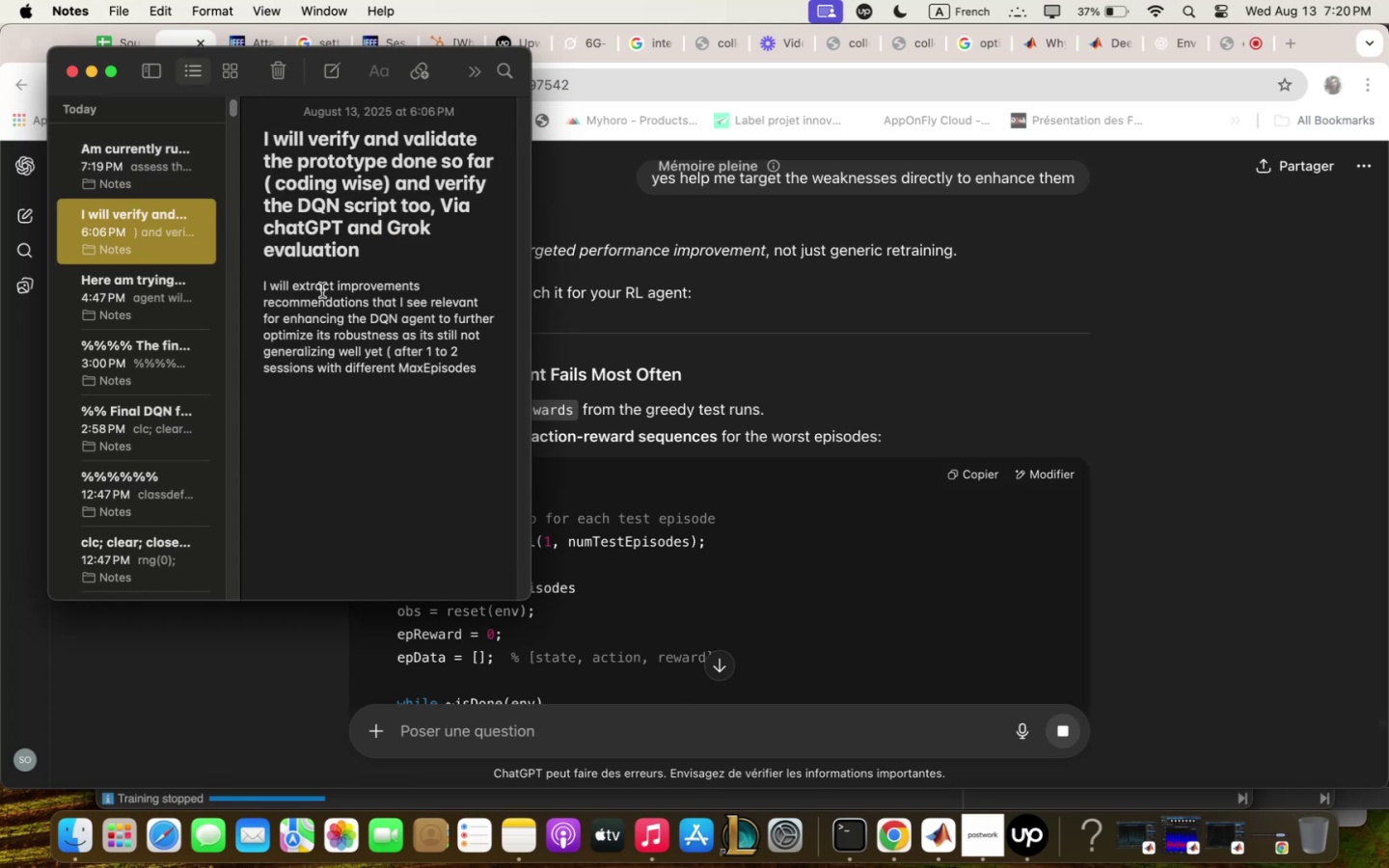 
left_click_drag(start_coordinate=[264, 286], to_coordinate=[446, 391])
 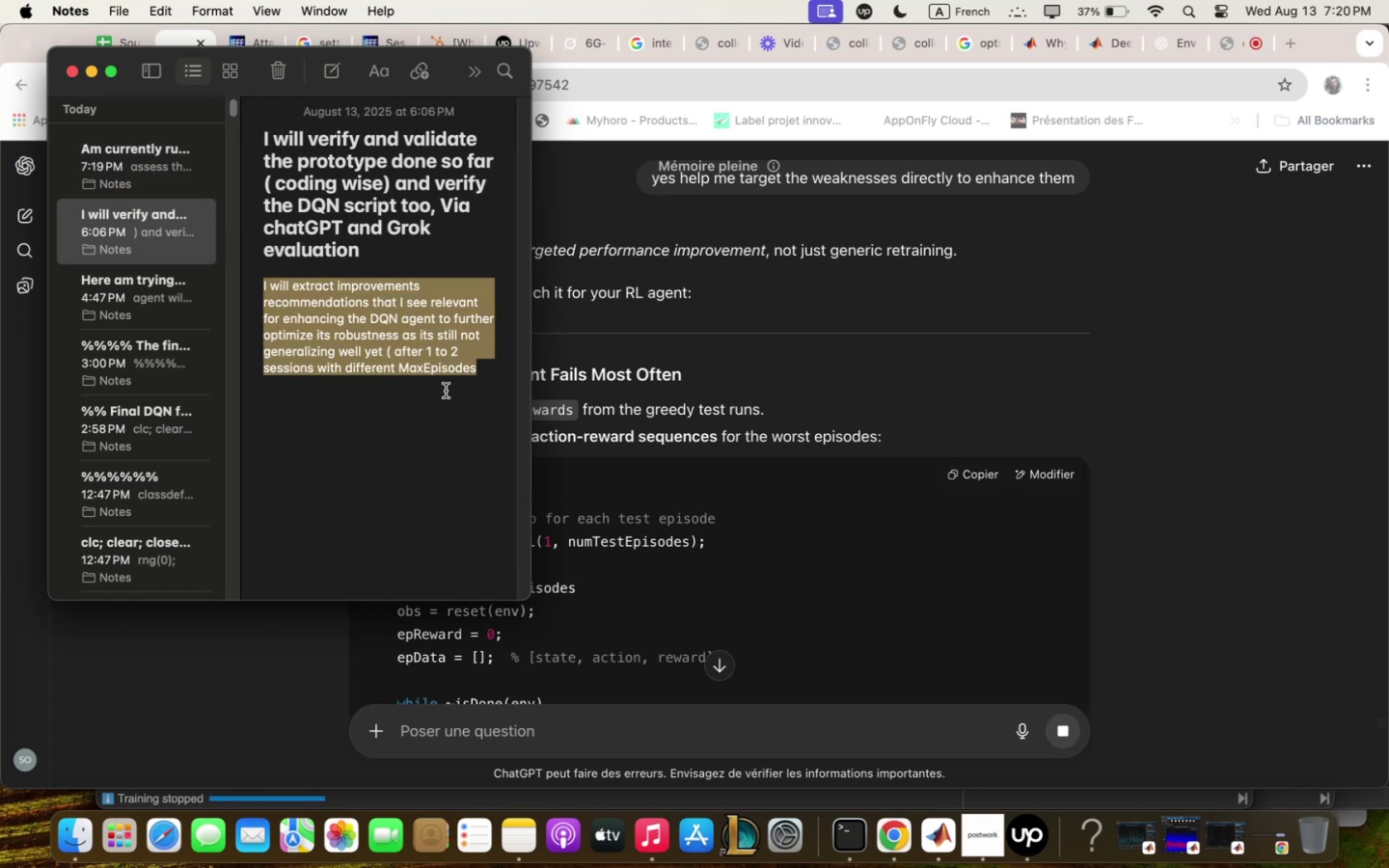 
key(Meta+X)
 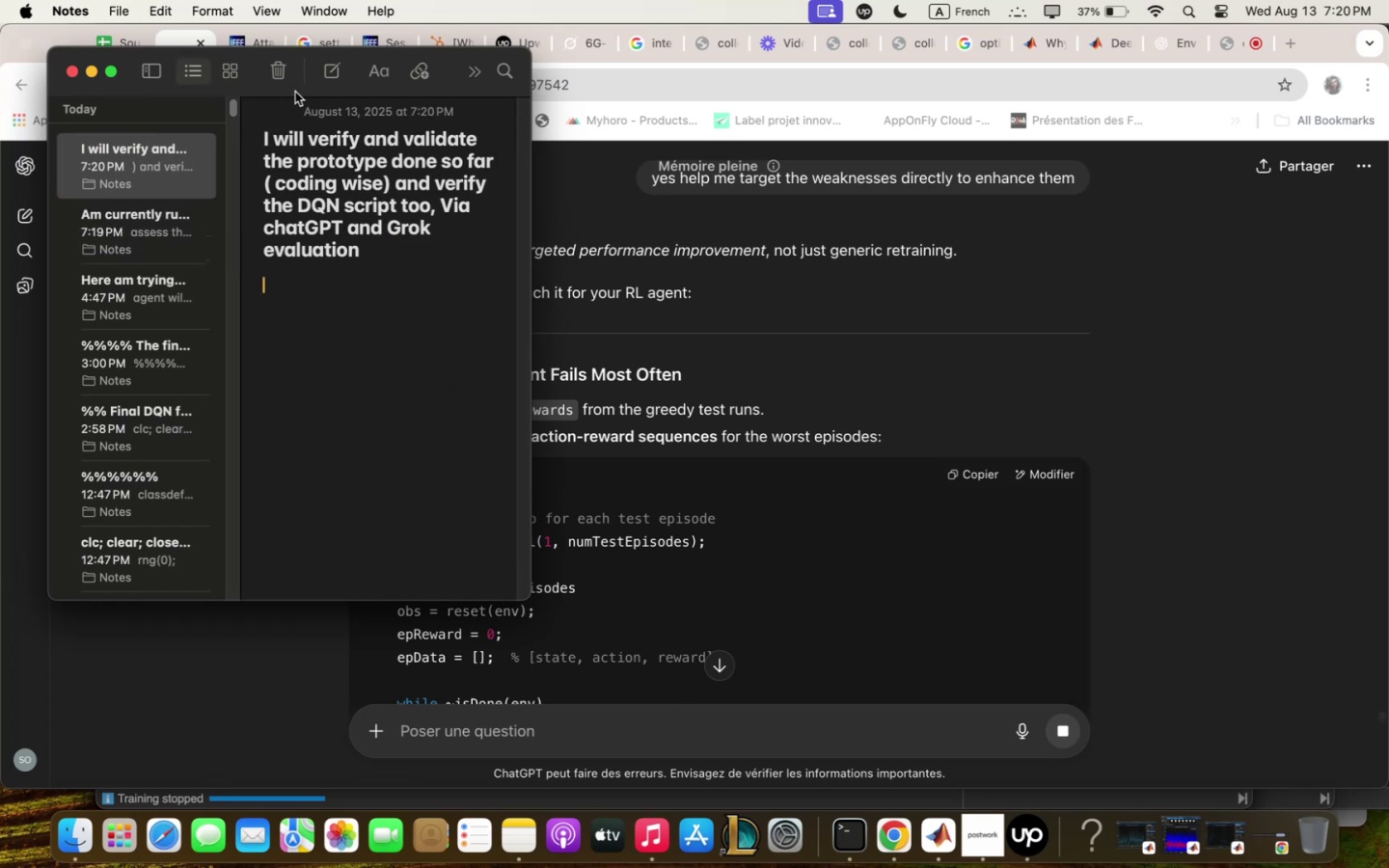 
left_click([330, 79])
 